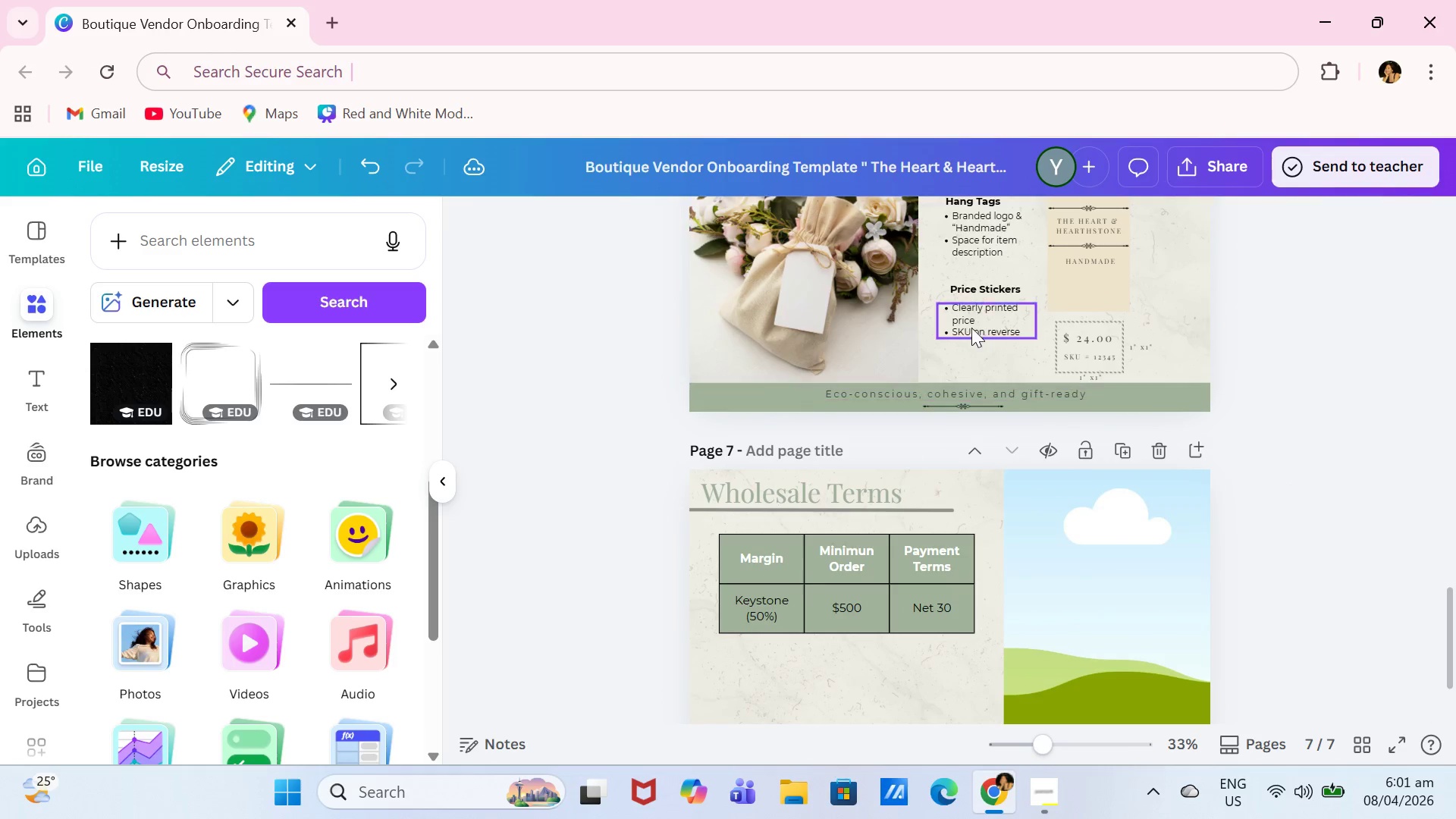 
left_click([974, 322])
 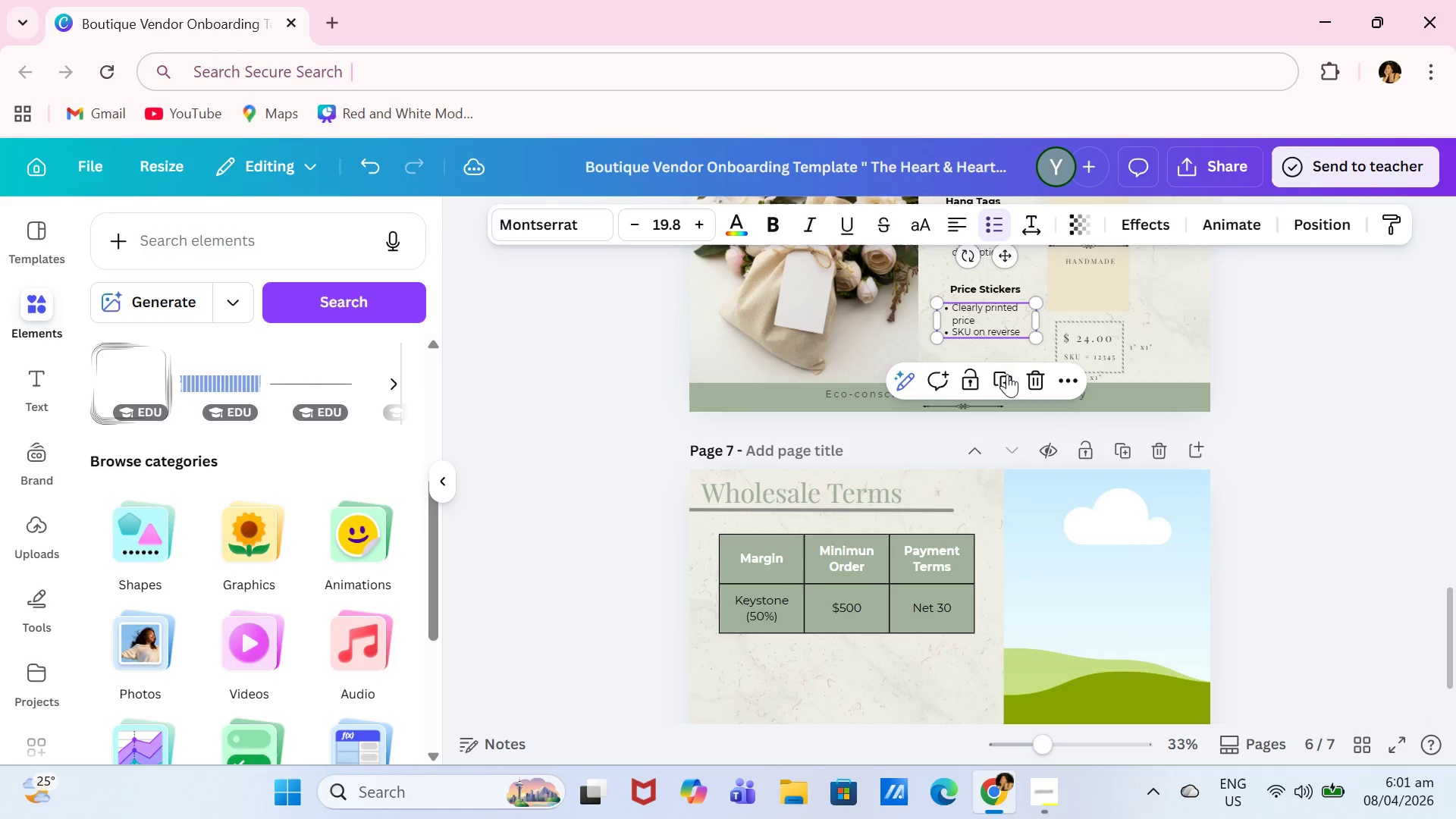 
left_click([1007, 377])
 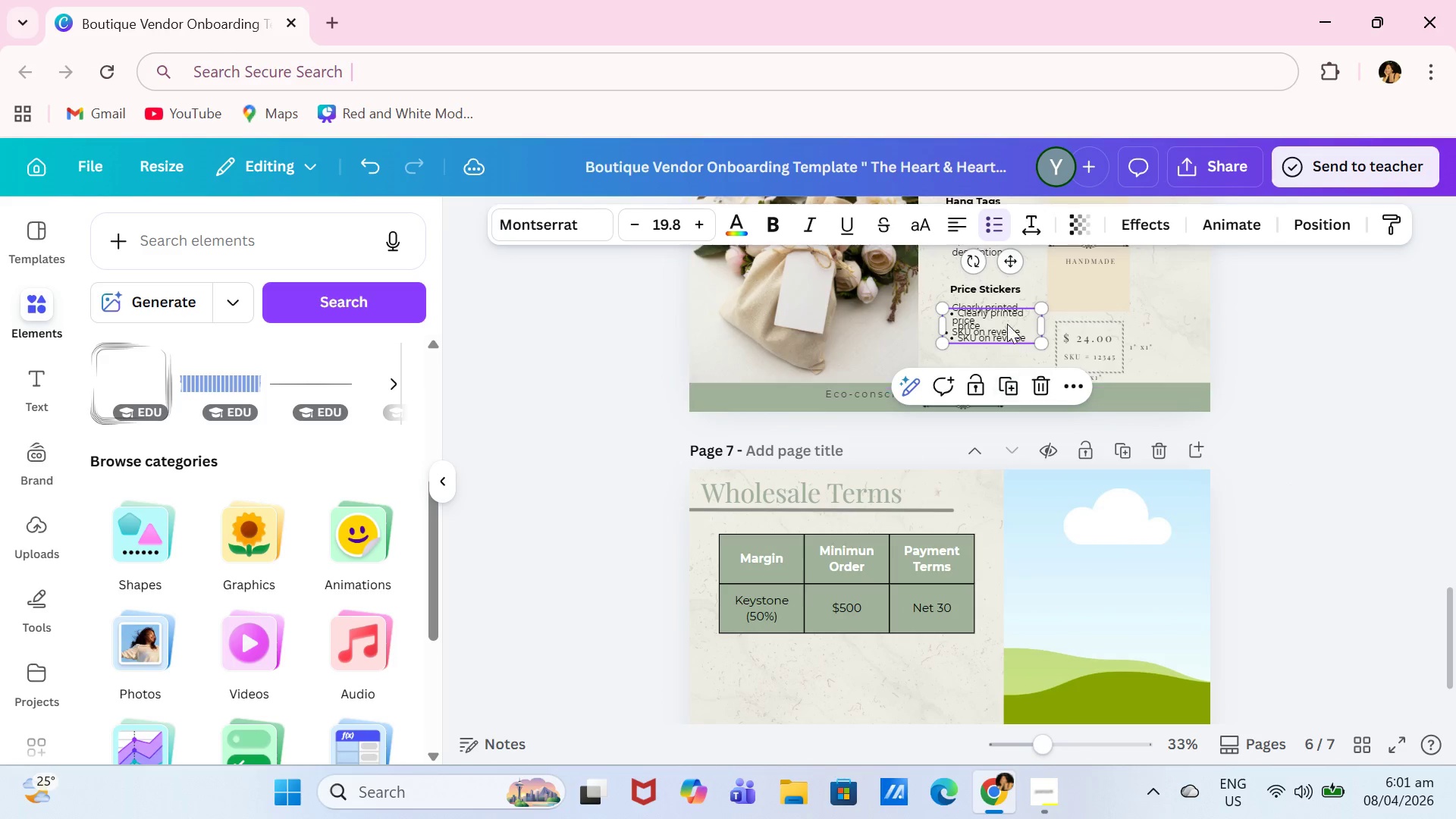 
left_click_drag(start_coordinate=[1006, 322], to_coordinate=[805, 664])
 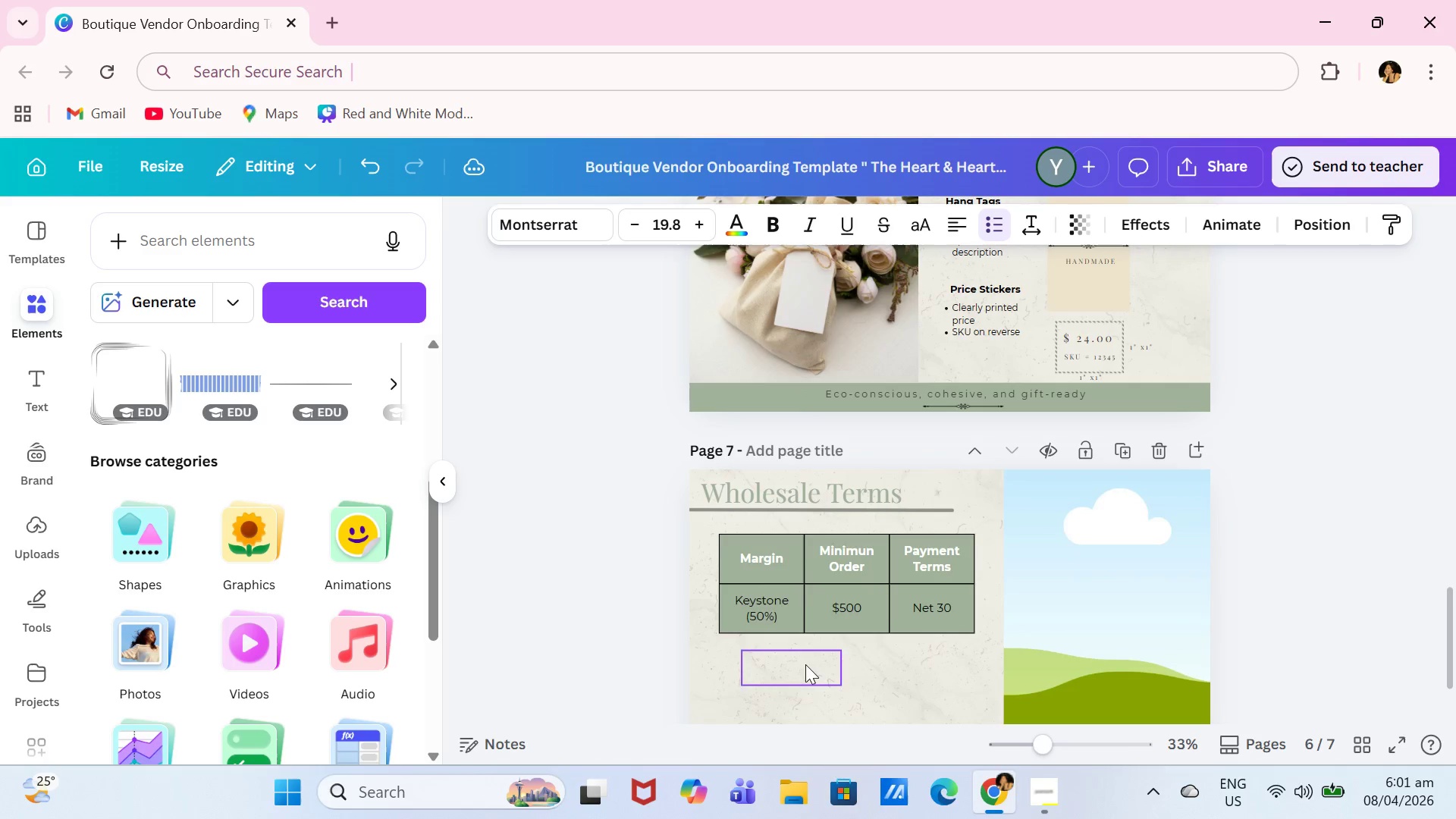 
left_click([806, 664])
 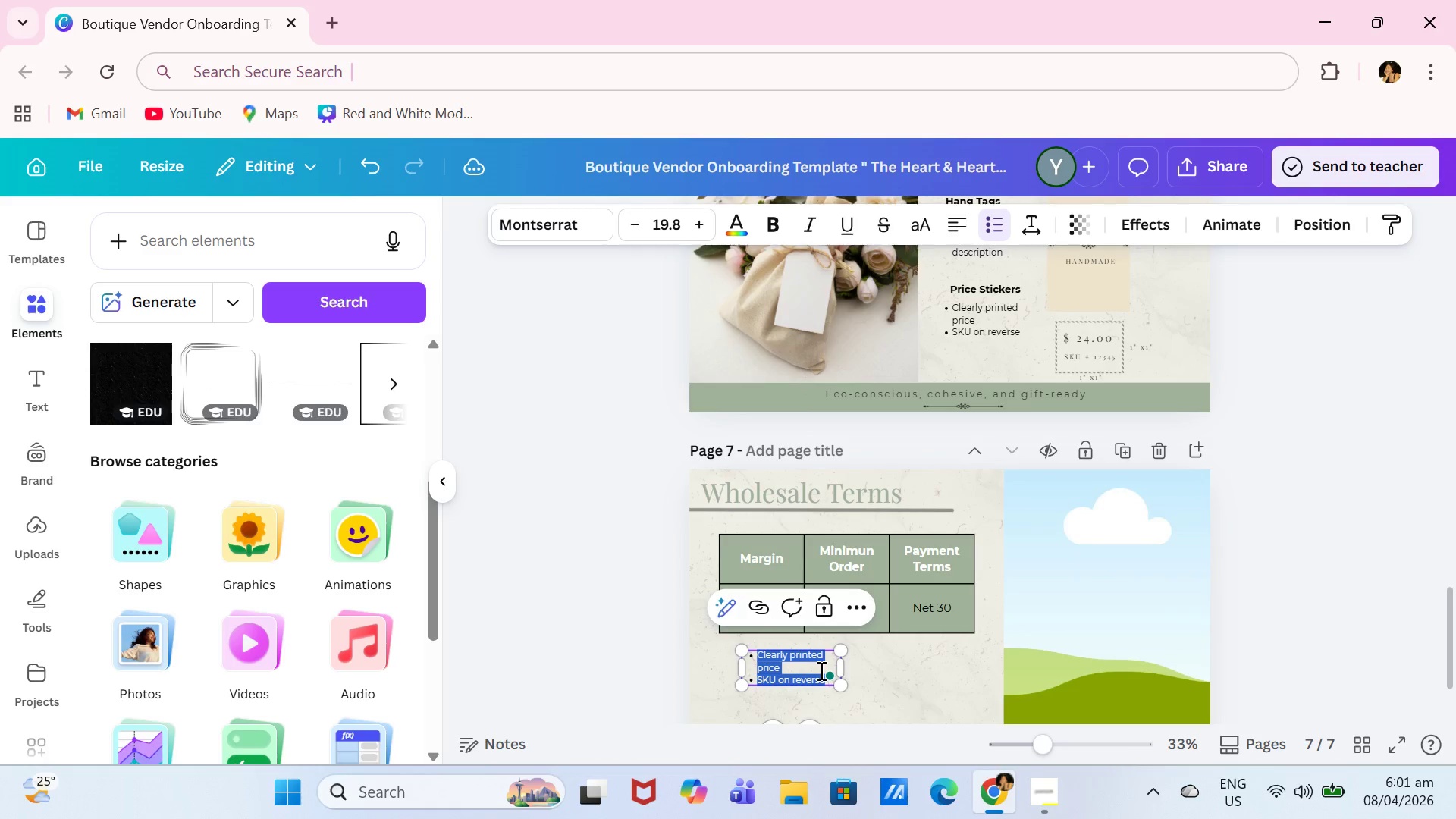 
type(Recorded s)
key(Backspace)
key(Backspace)
key(Backspace)
type(rs start at $300)
 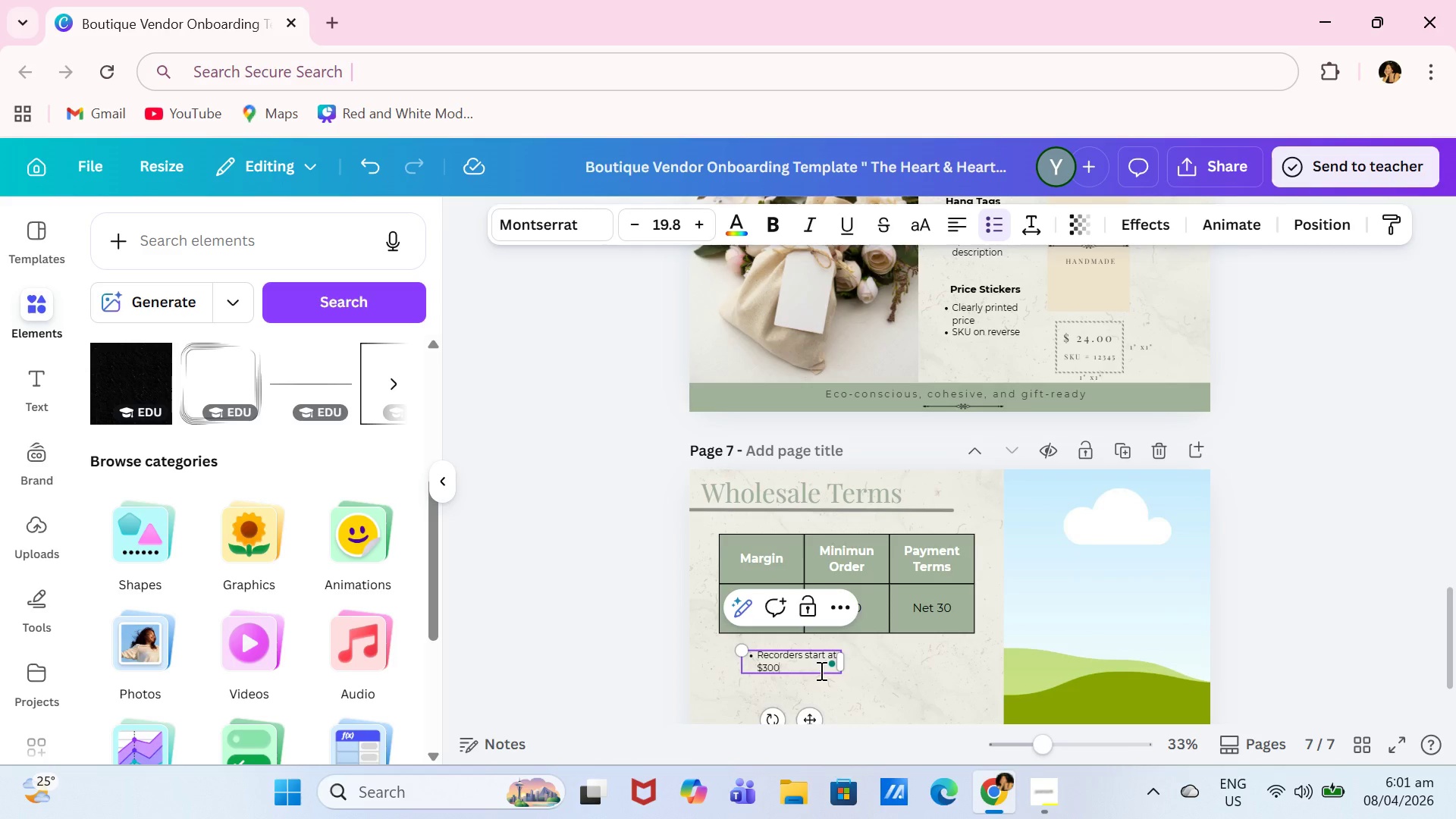 
key(Enter)
 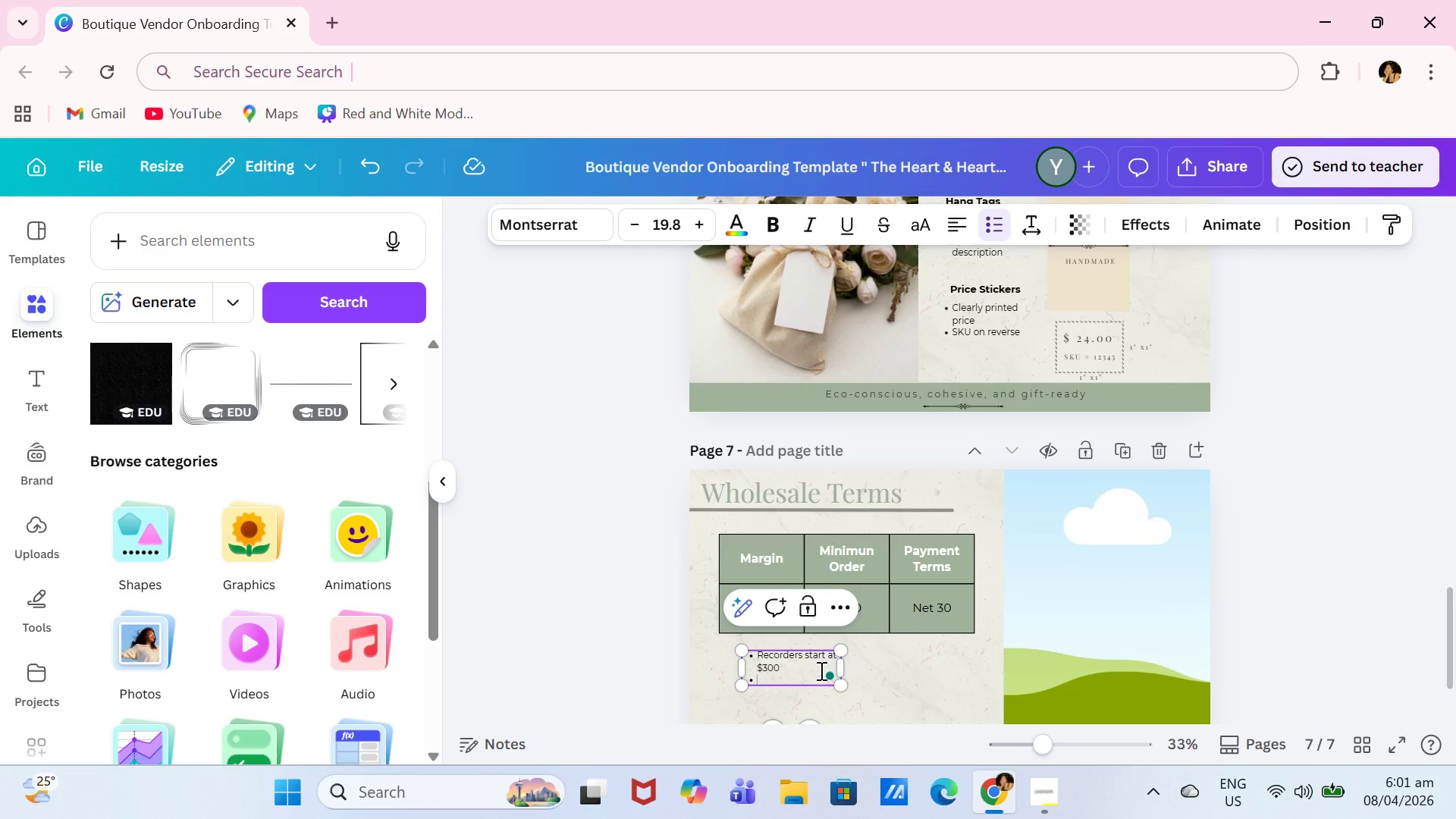 
type(Inc)
key(Backspace)
type(vi)
key(Backspace)
type(oices payable n)
key(Backspace)
type(buy check or bank transfer)
 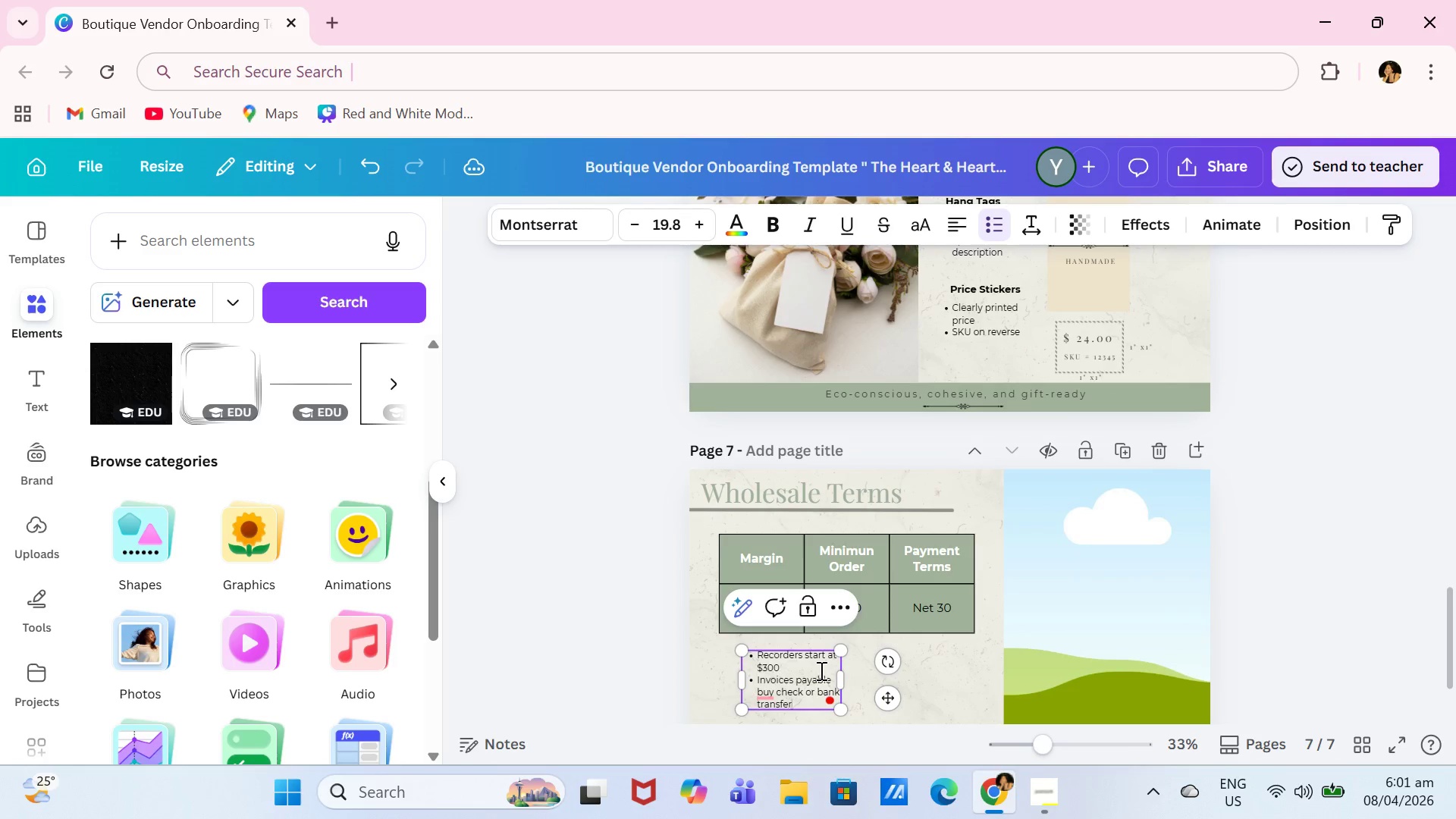 
key(Enter)
 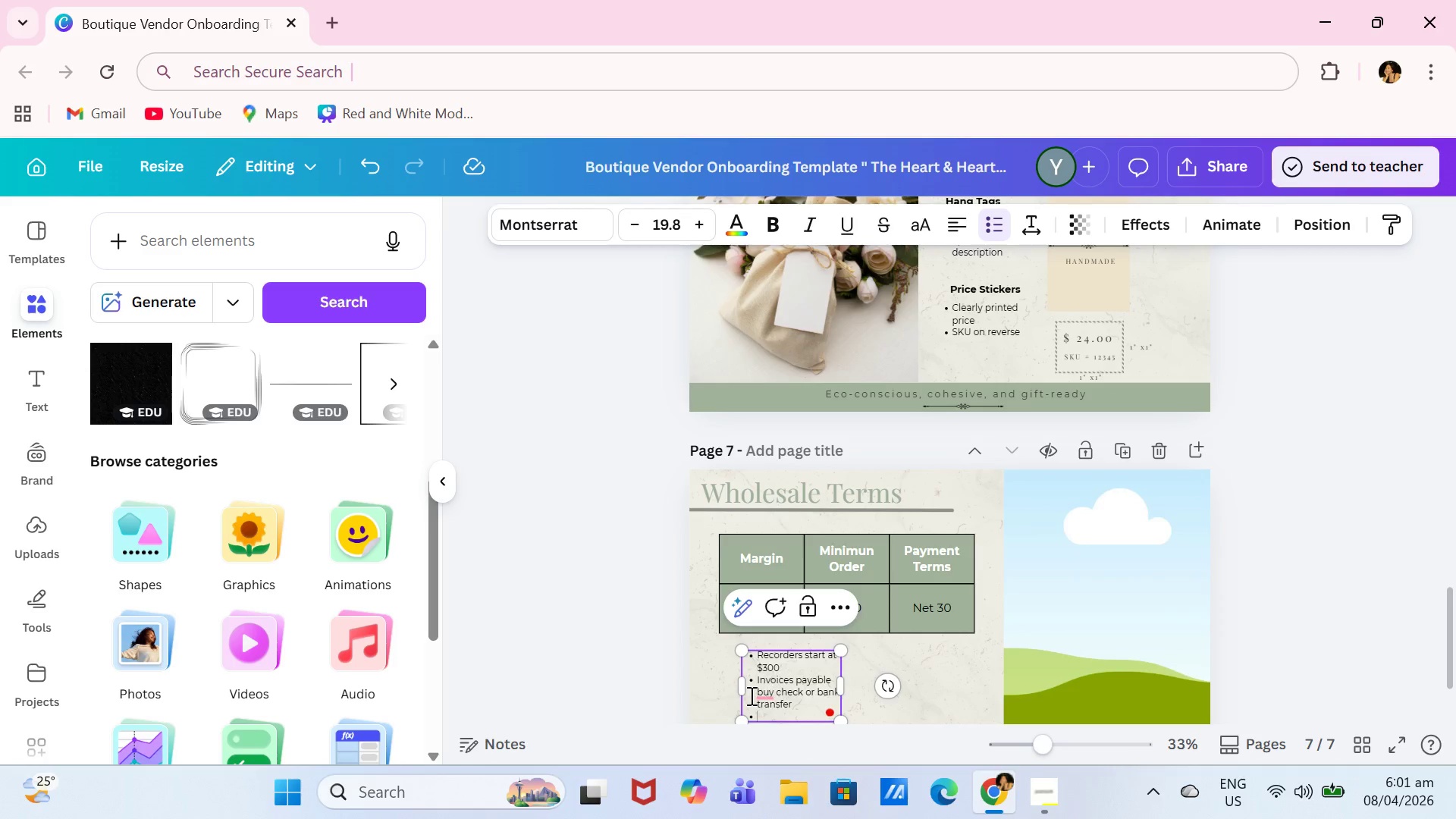 
left_click([769, 693])
 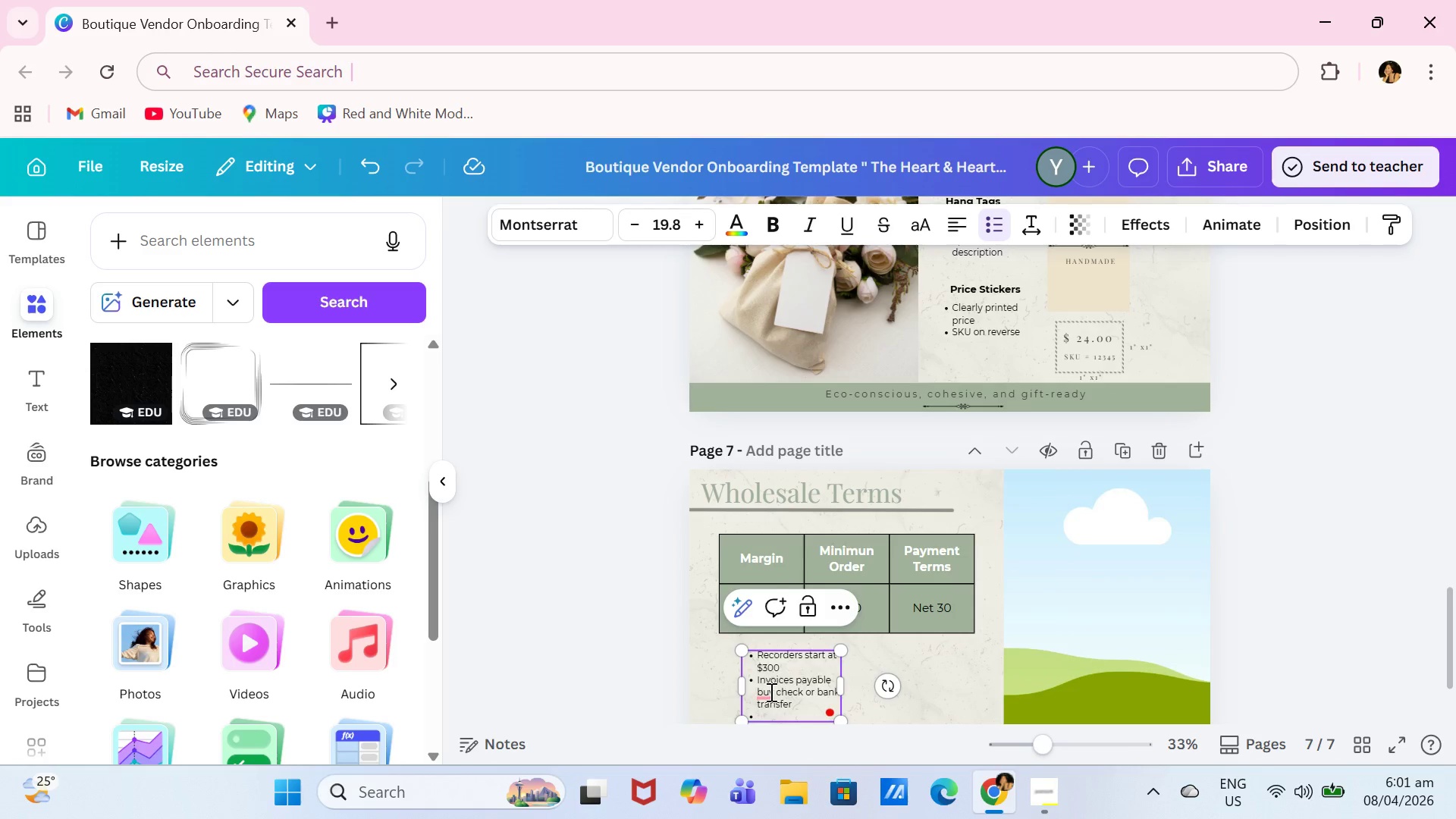 
key(Backspace)
 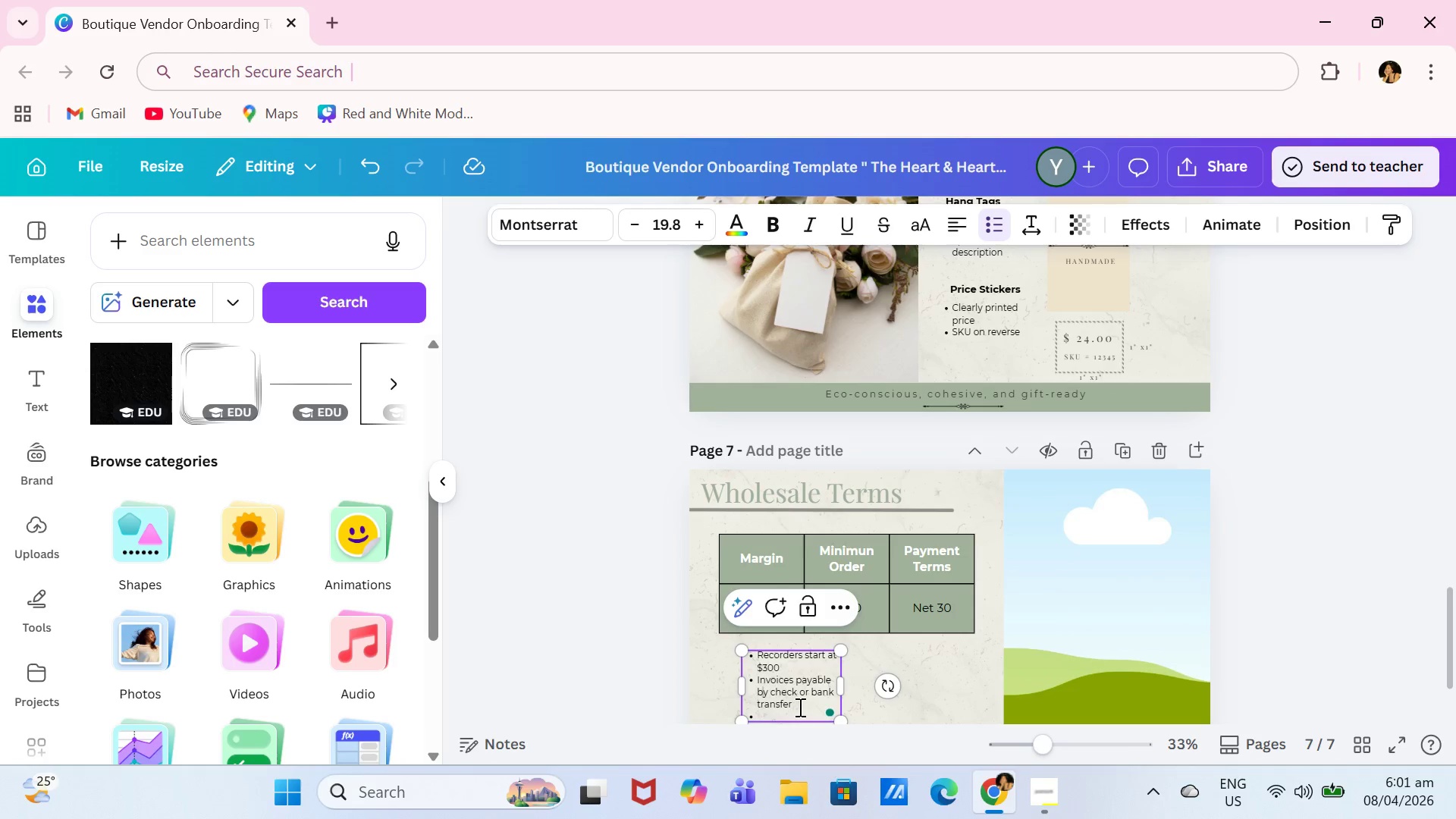 
left_click([799, 708])
 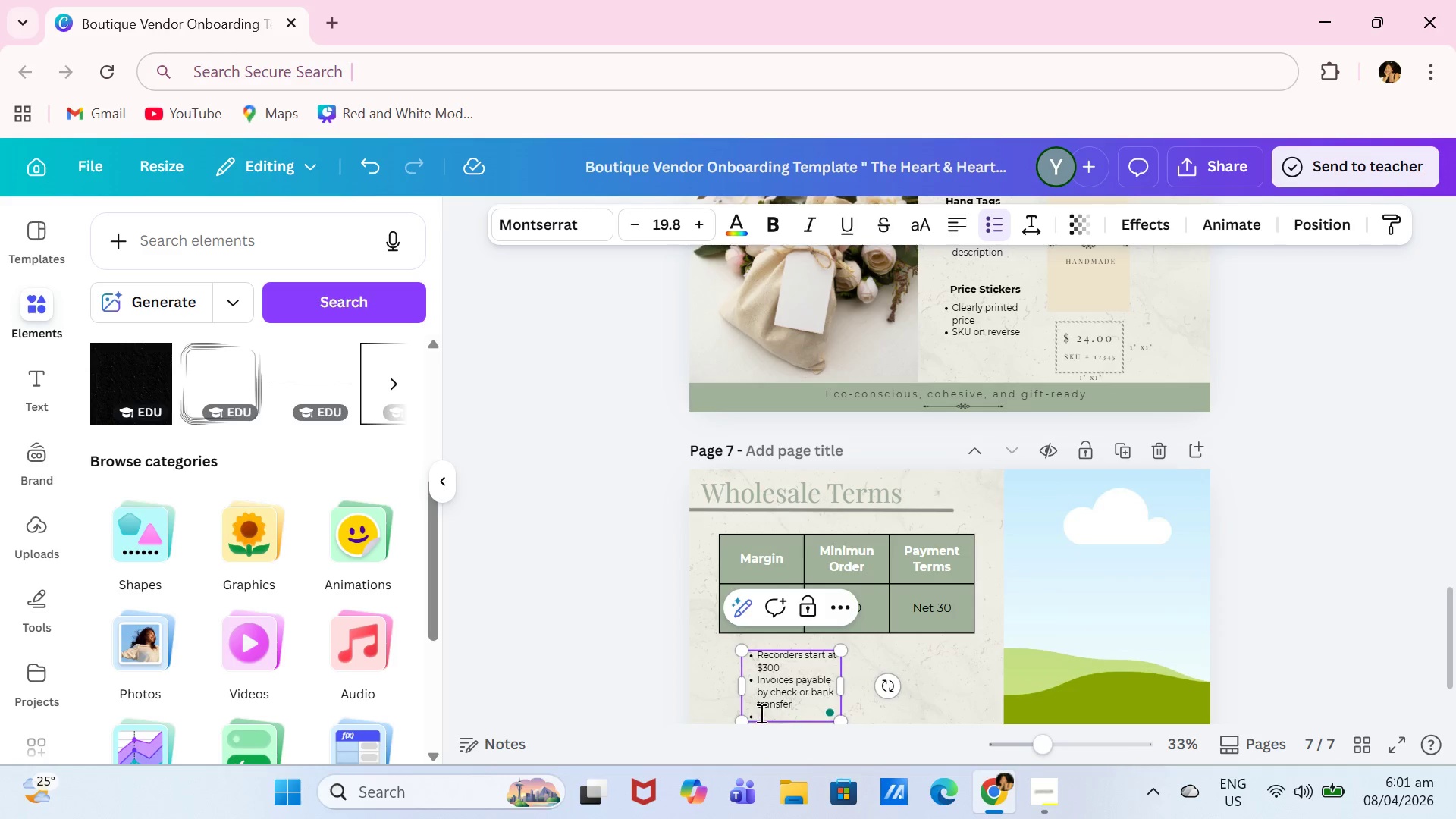 
left_click([759, 713])
 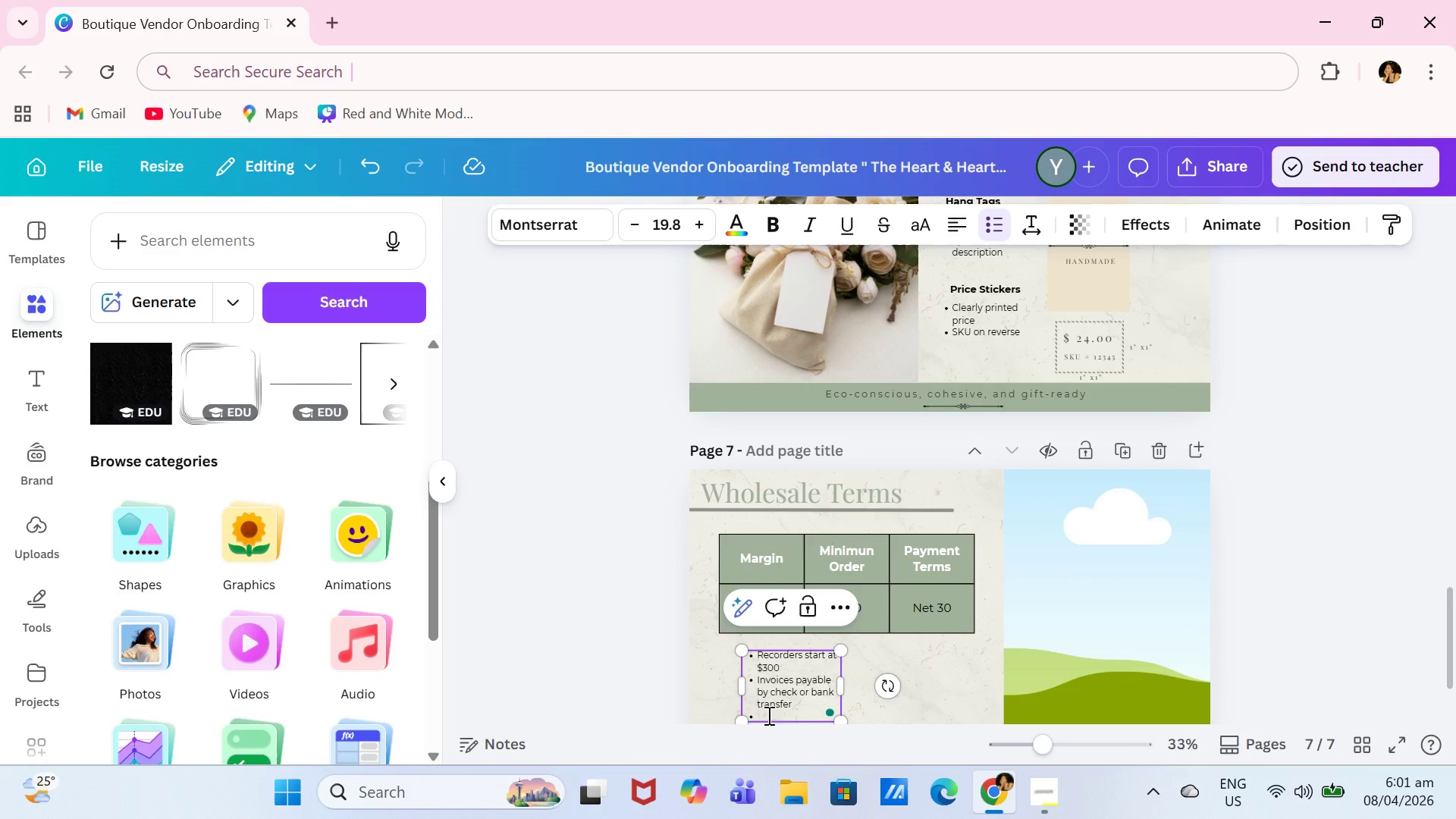 
wait(6.84)
 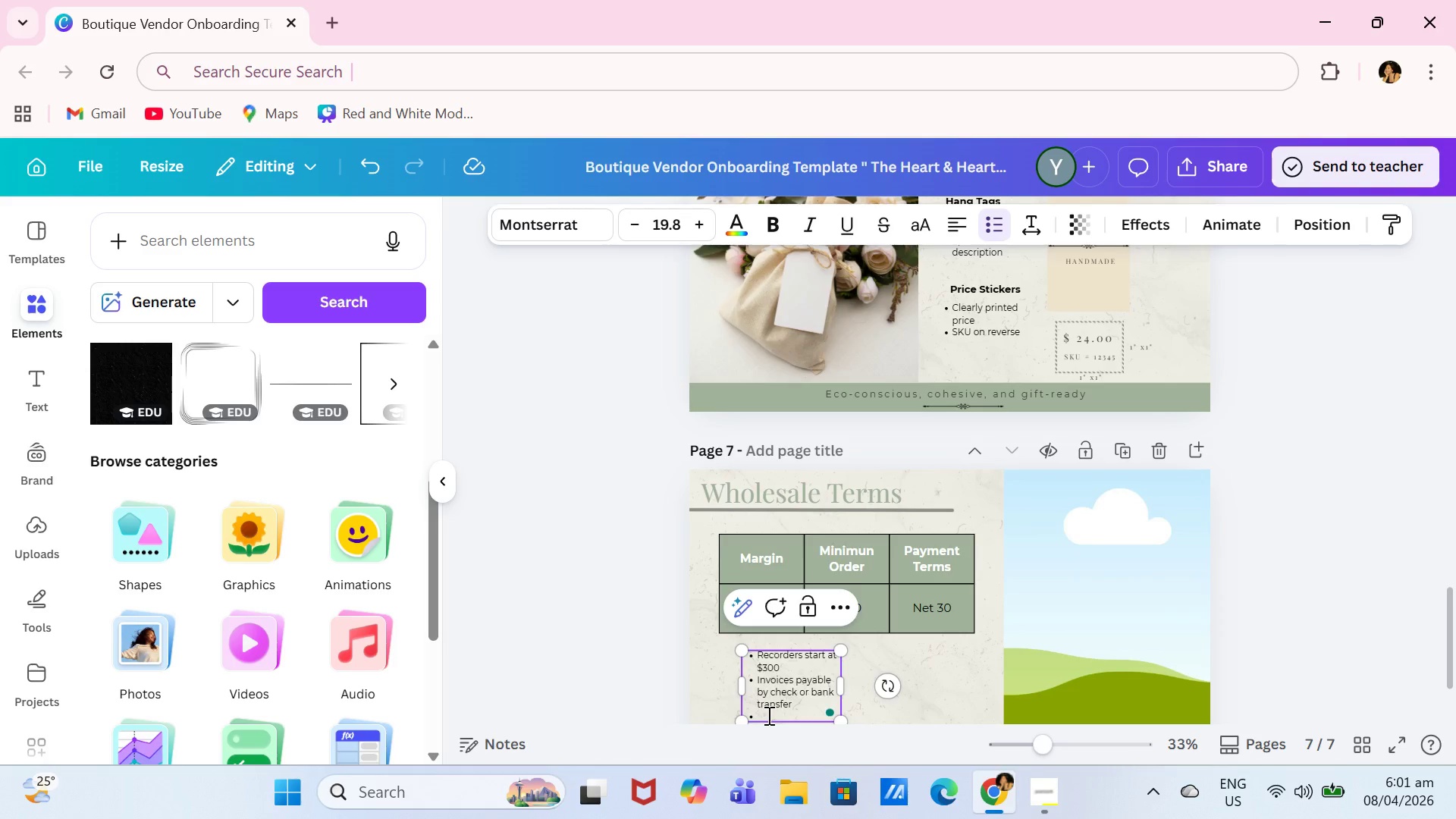 
type(First orders must be prep)
key(Backspace)
key(Backspace)
key(Backspace)
key(Backspace)
type(prepaid)
 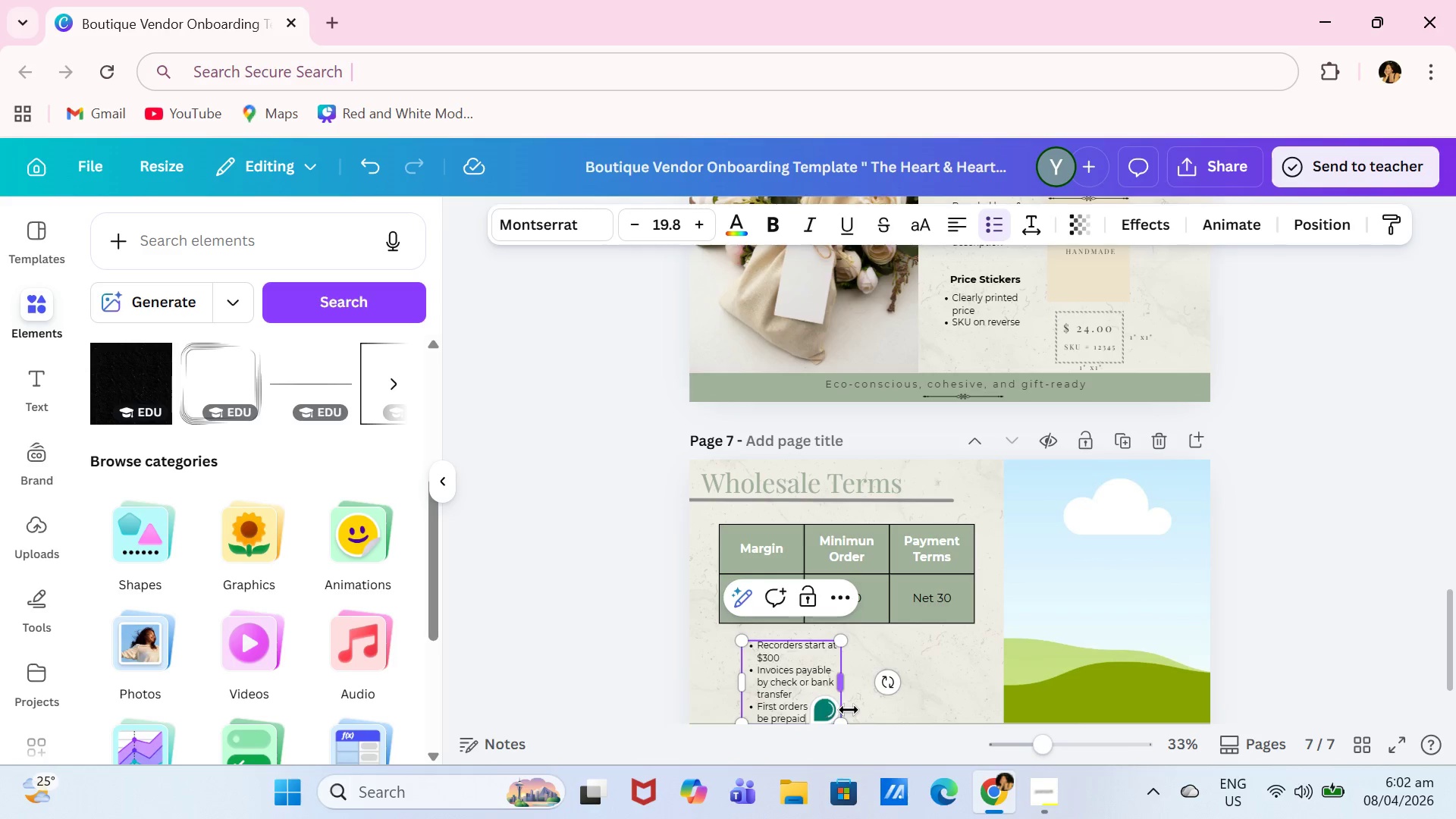 
left_click_drag(start_coordinate=[846, 691], to_coordinate=[971, 679])
 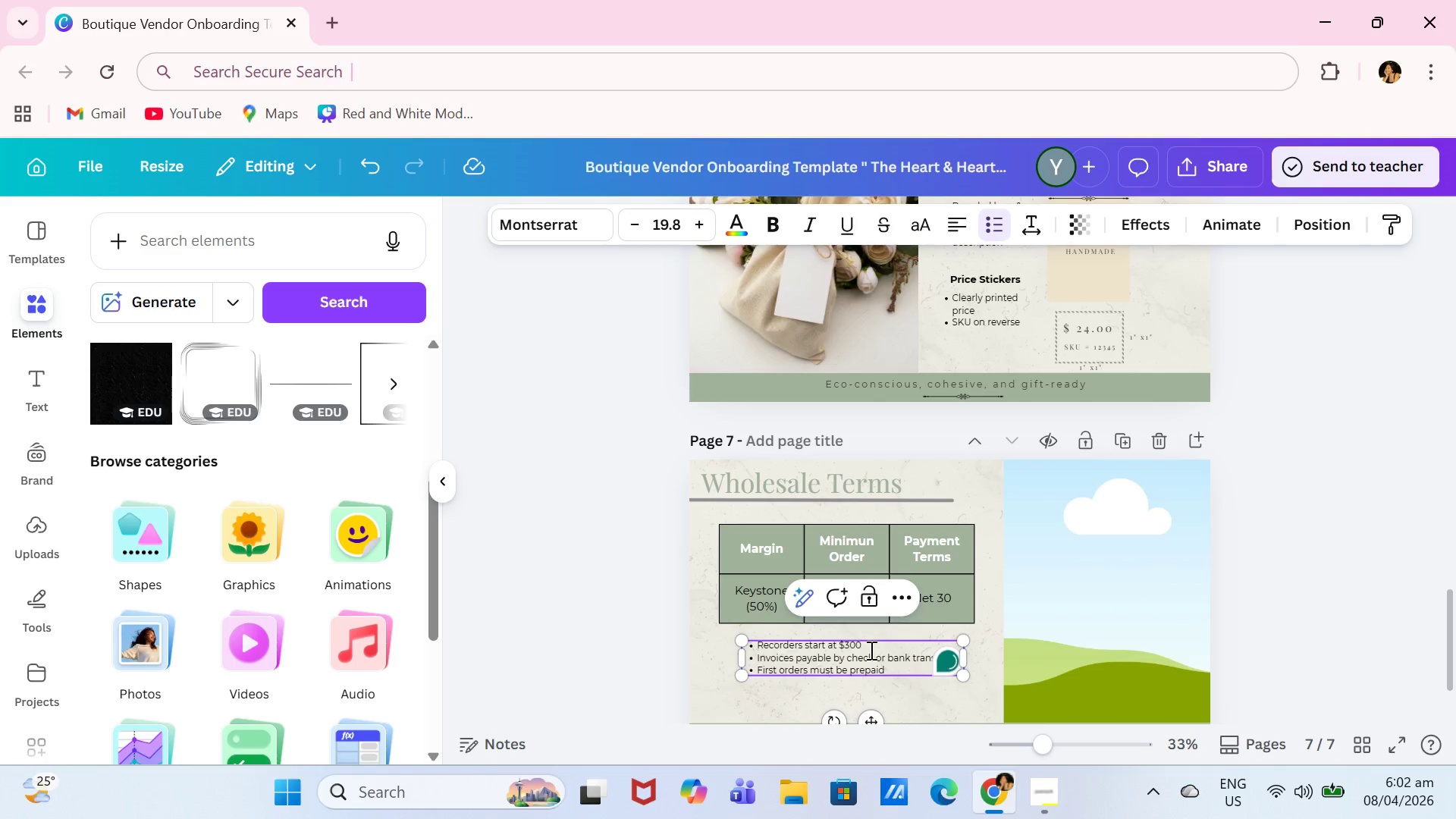 
left_click([871, 650])
 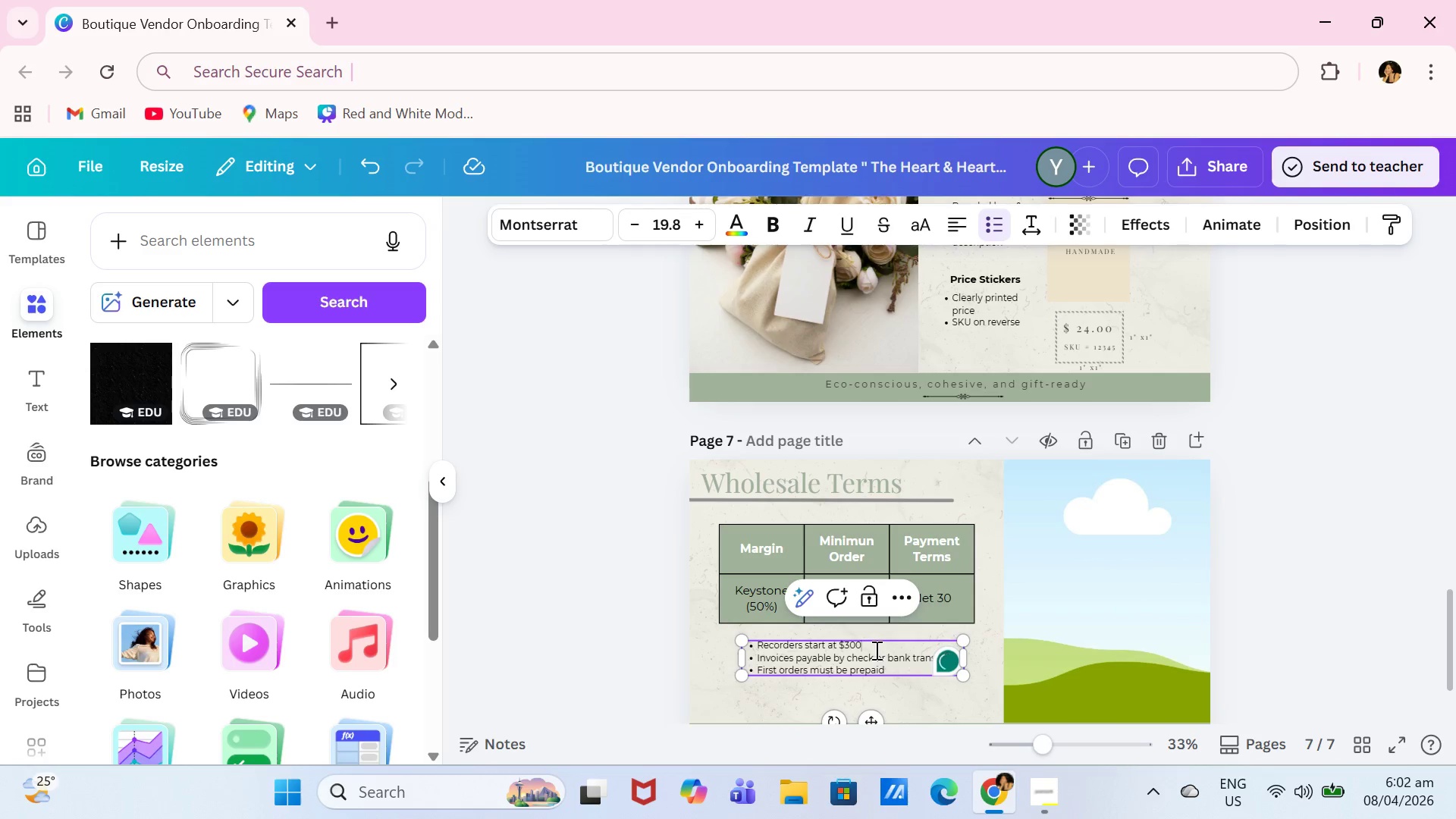 
key(Enter)
 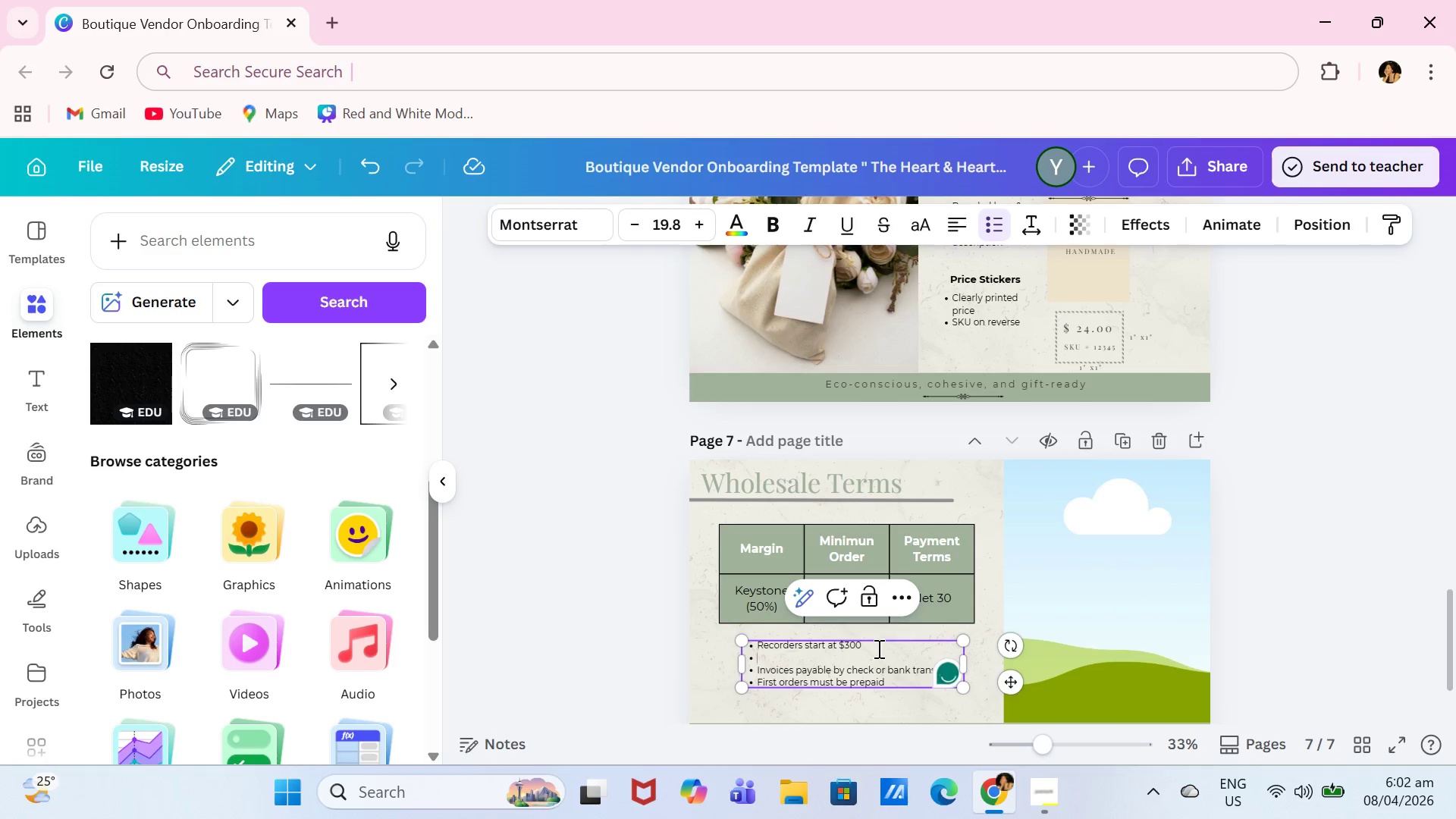 
key(Backspace)
 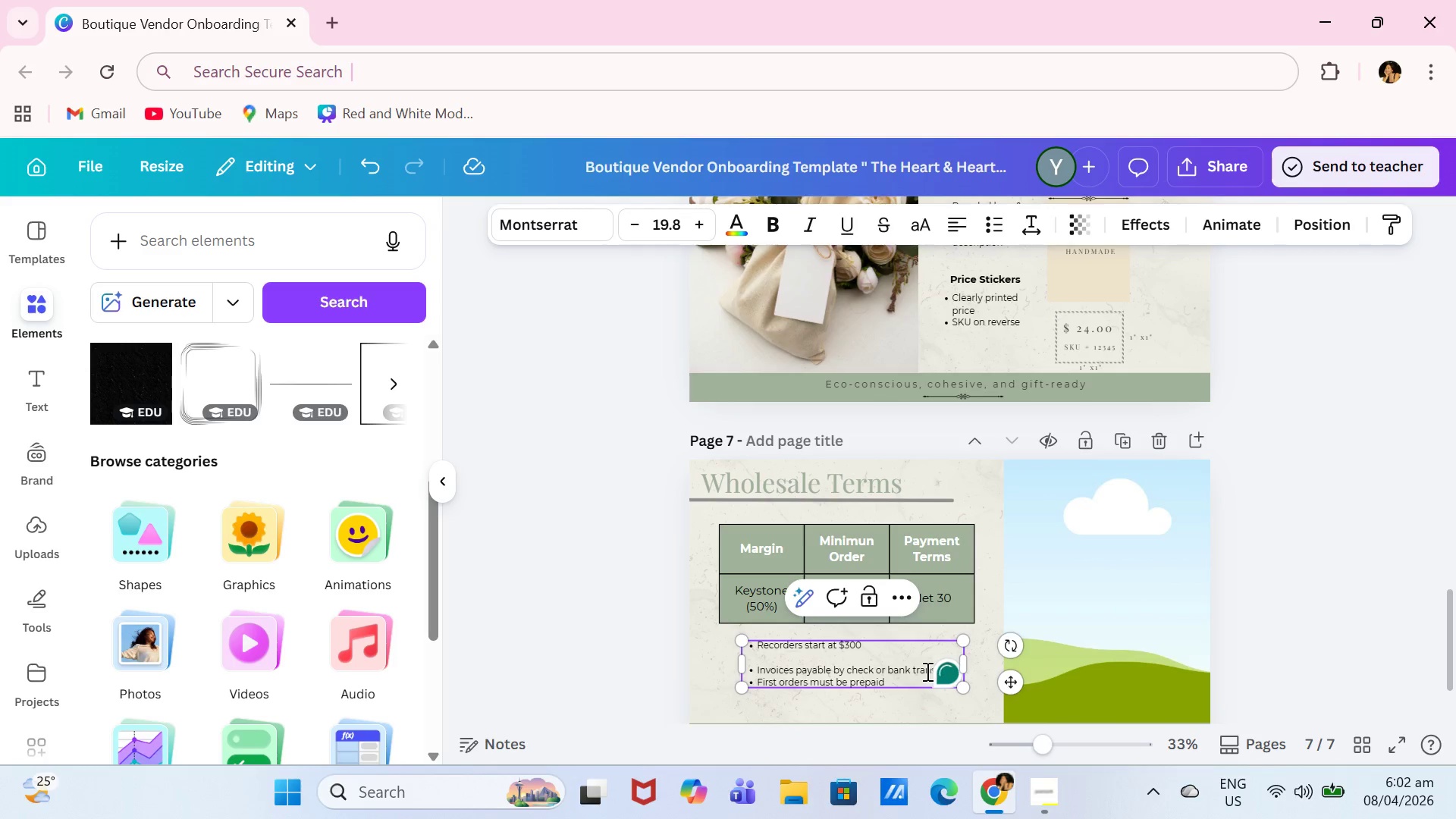 
left_click([926, 671])
 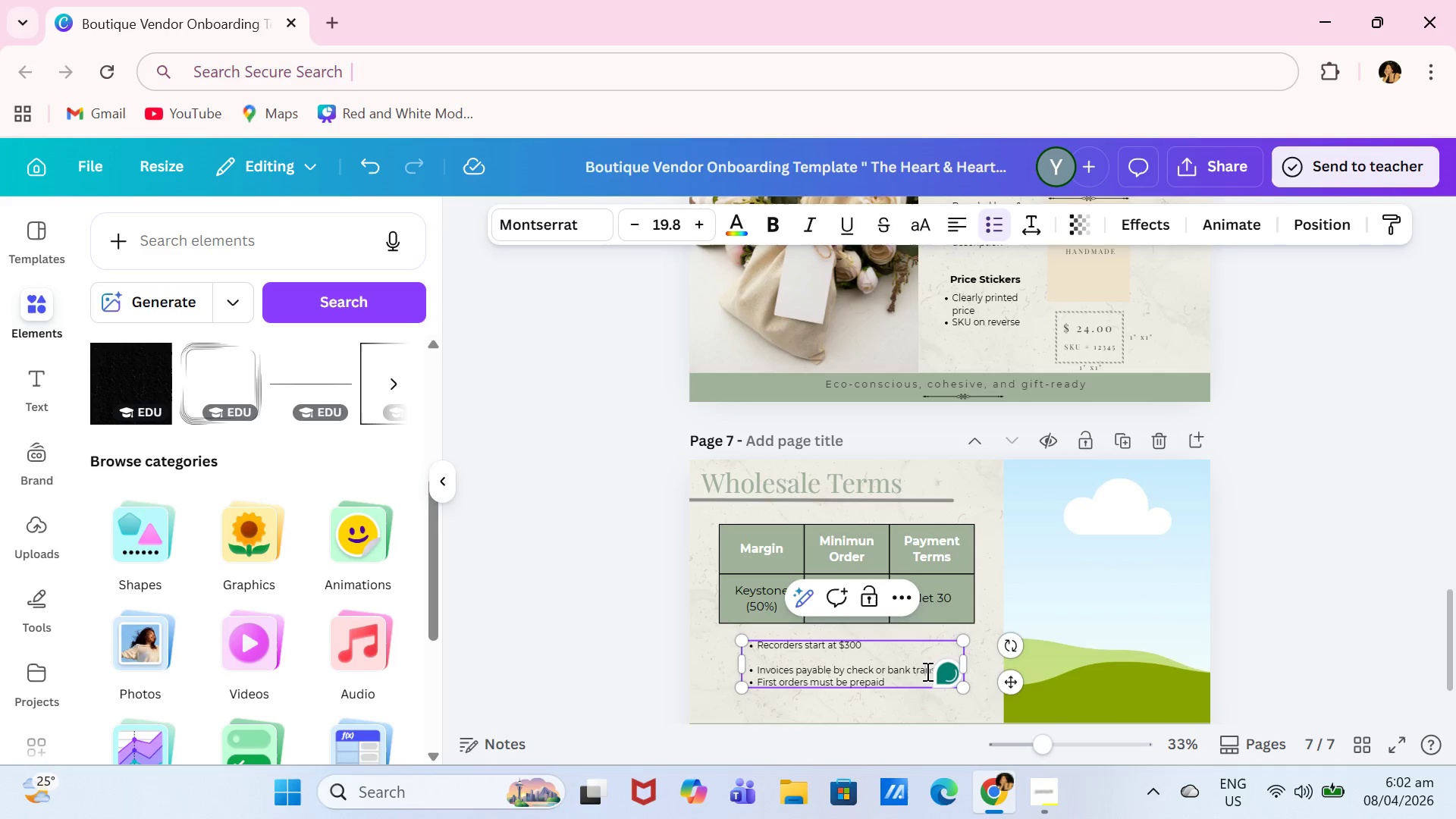 
key(ArrowRight)
 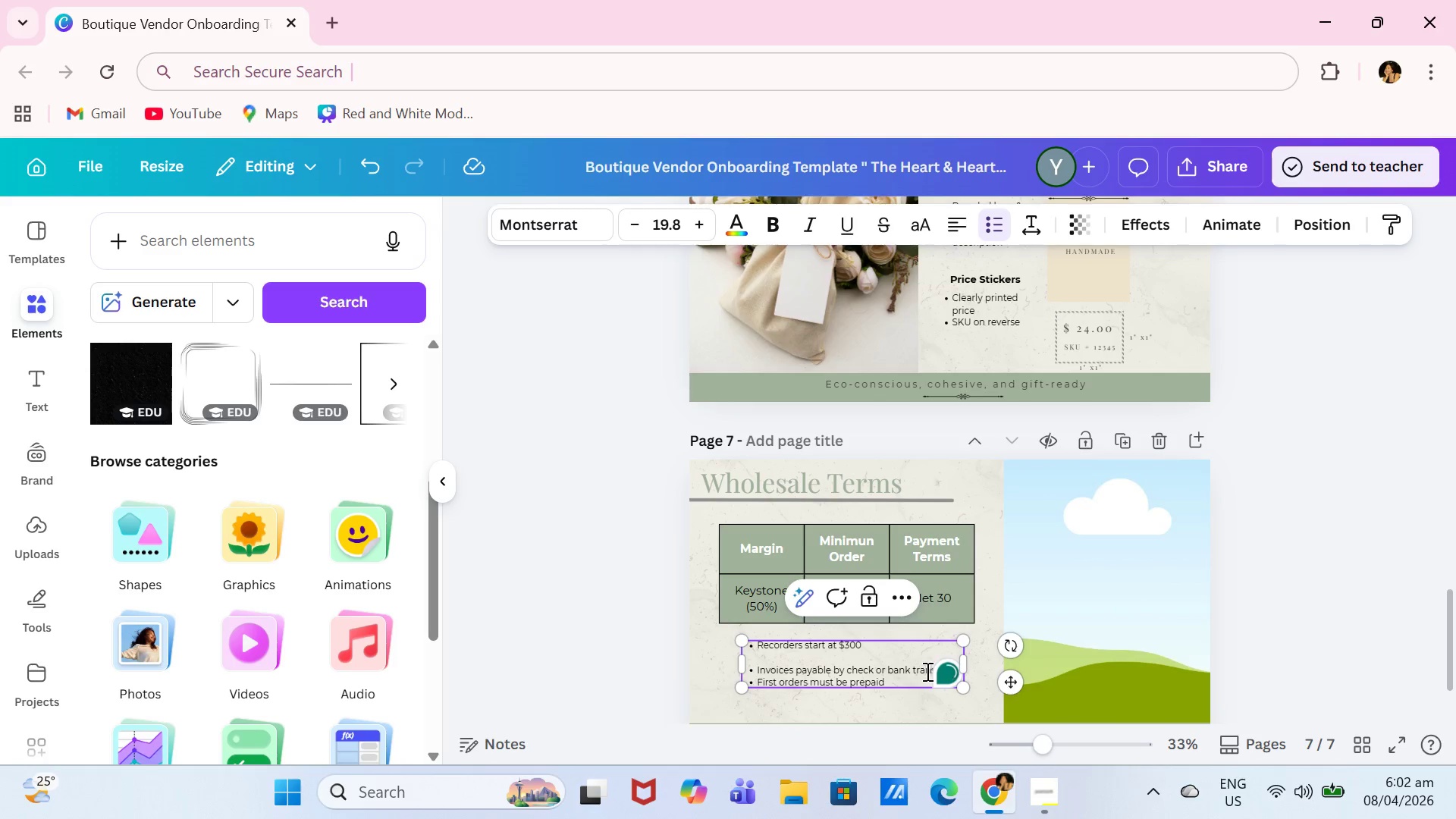 
key(ArrowRight)
 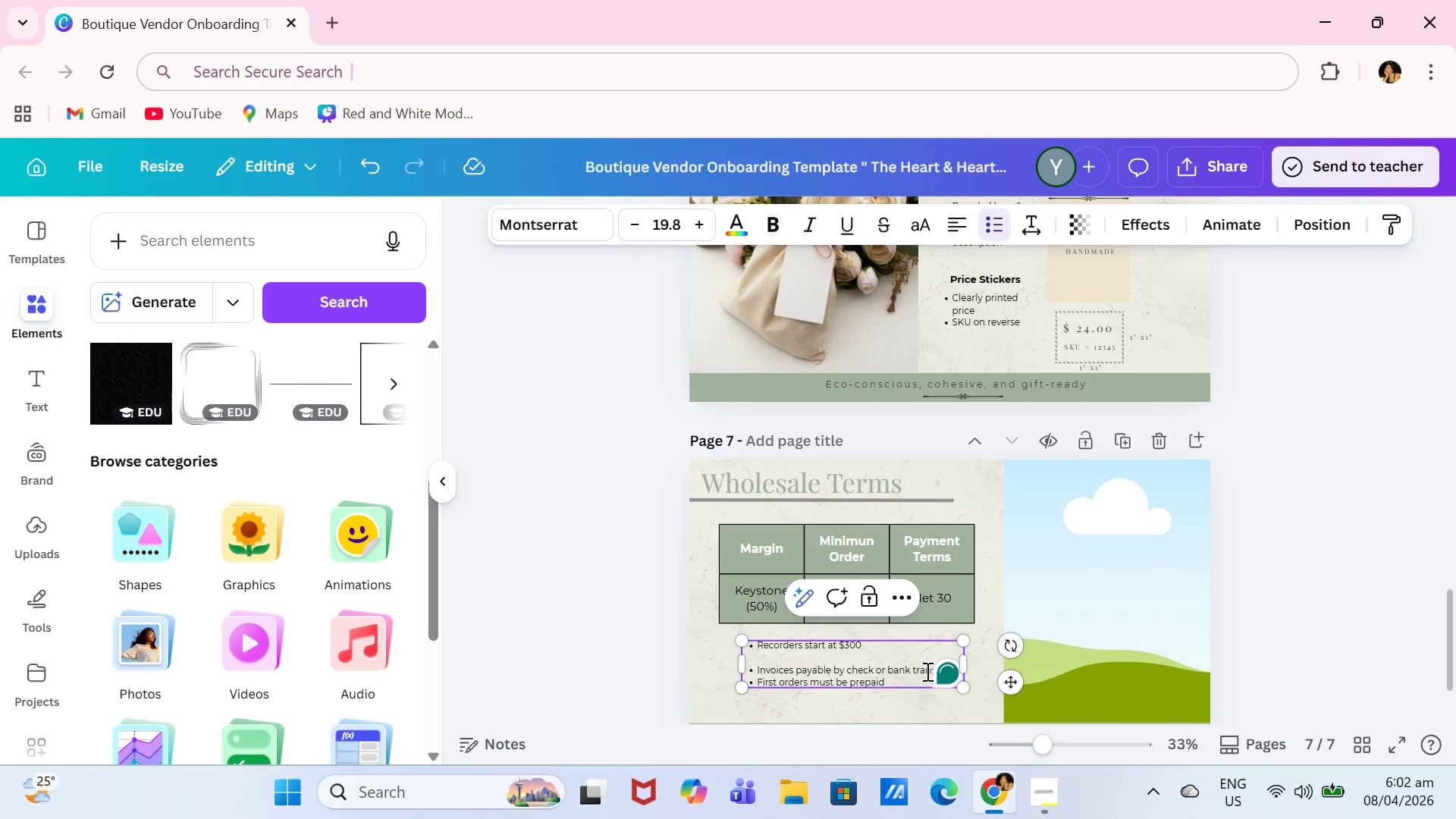 
key(ArrowRight)
 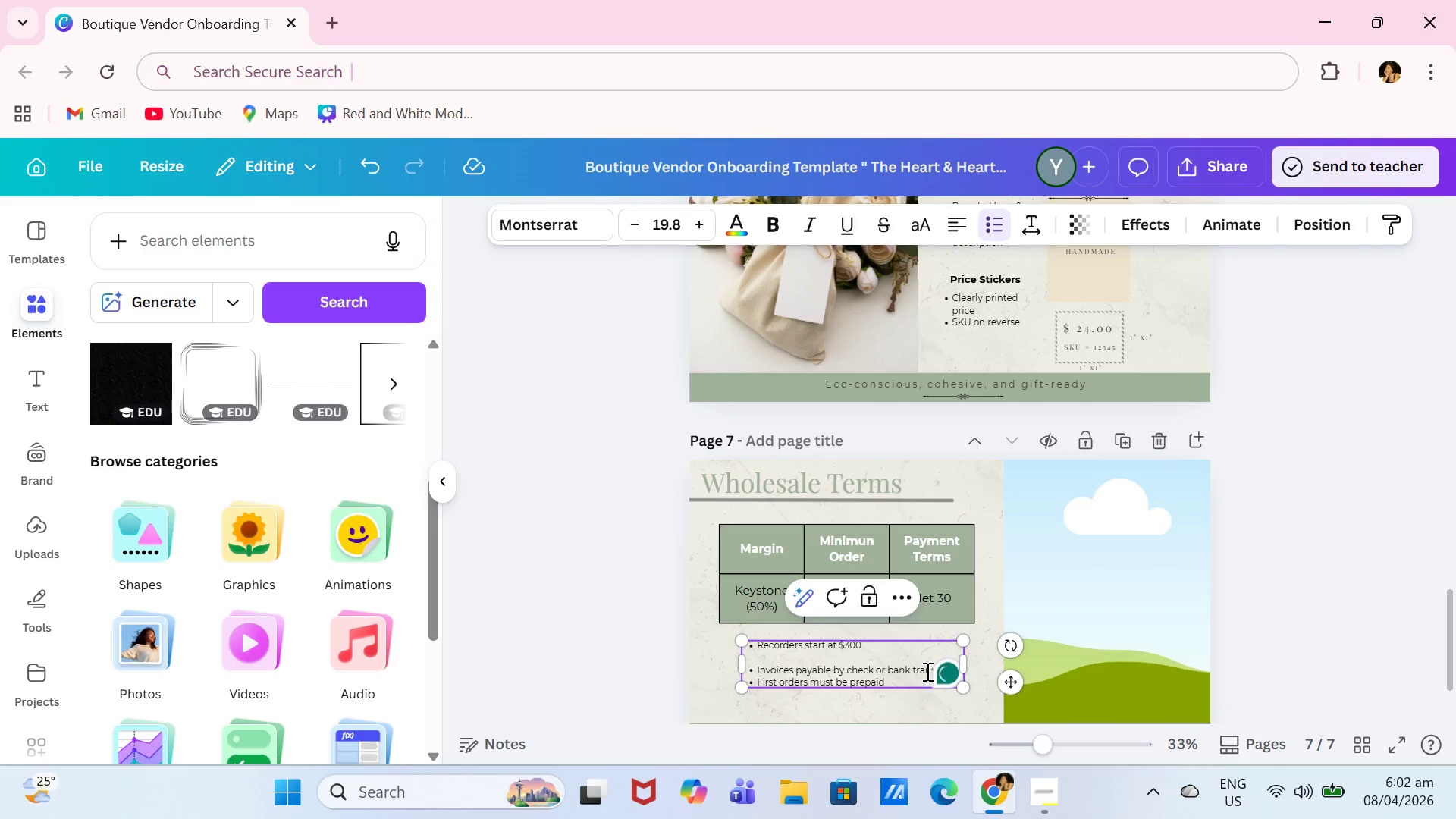 
key(ArrowRight)
 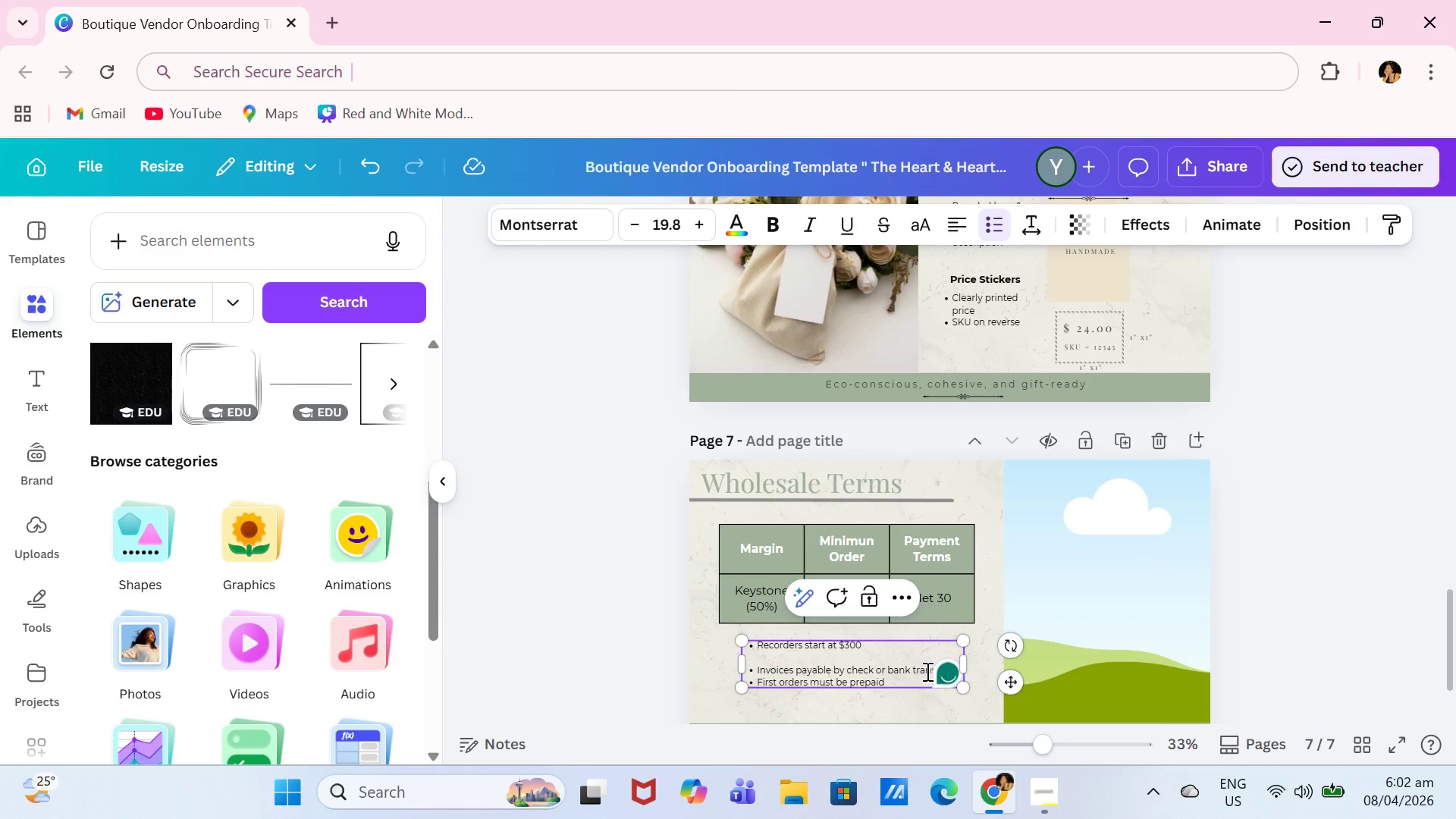 
key(ArrowRight)
 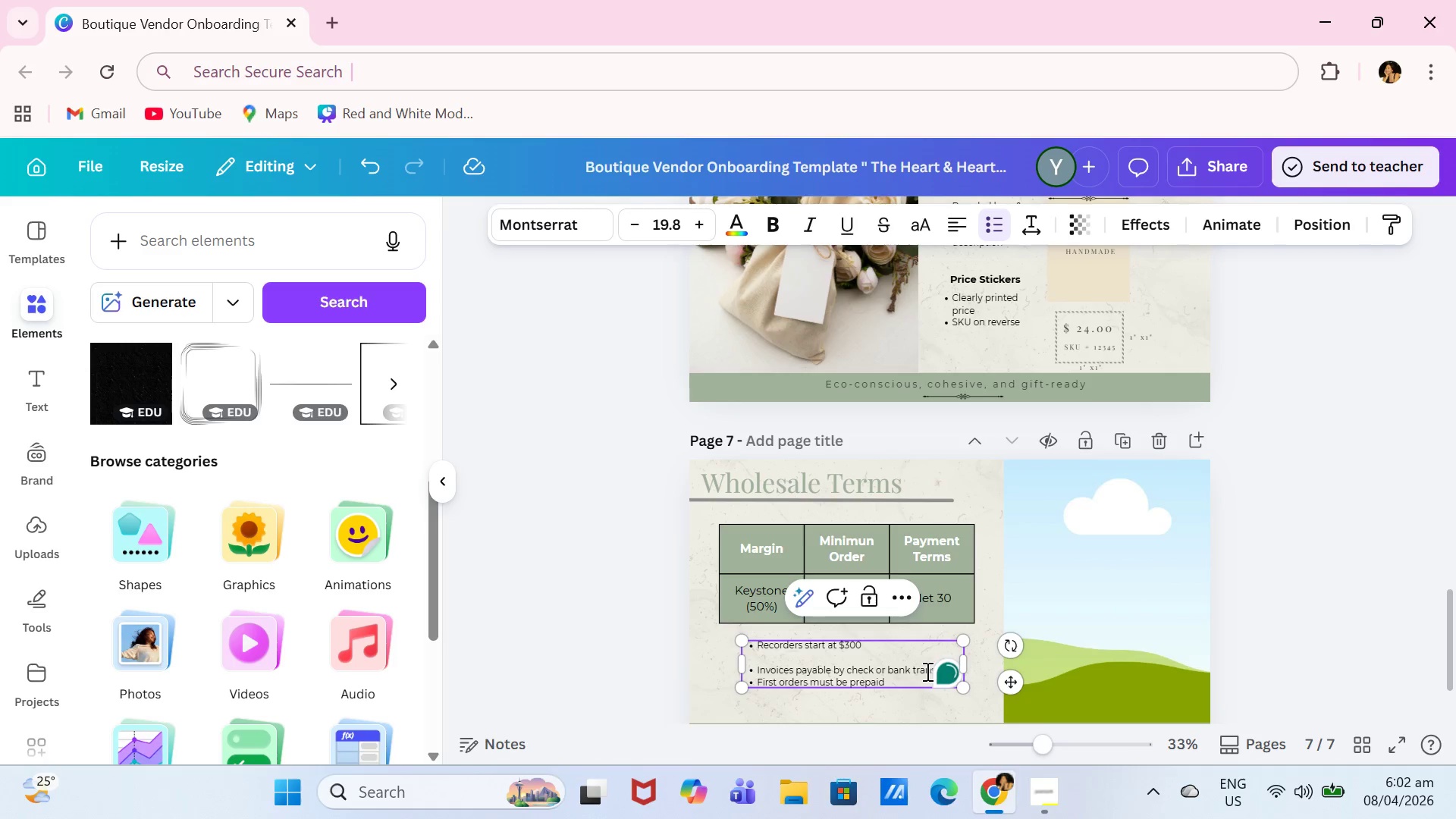 
key(Enter)
 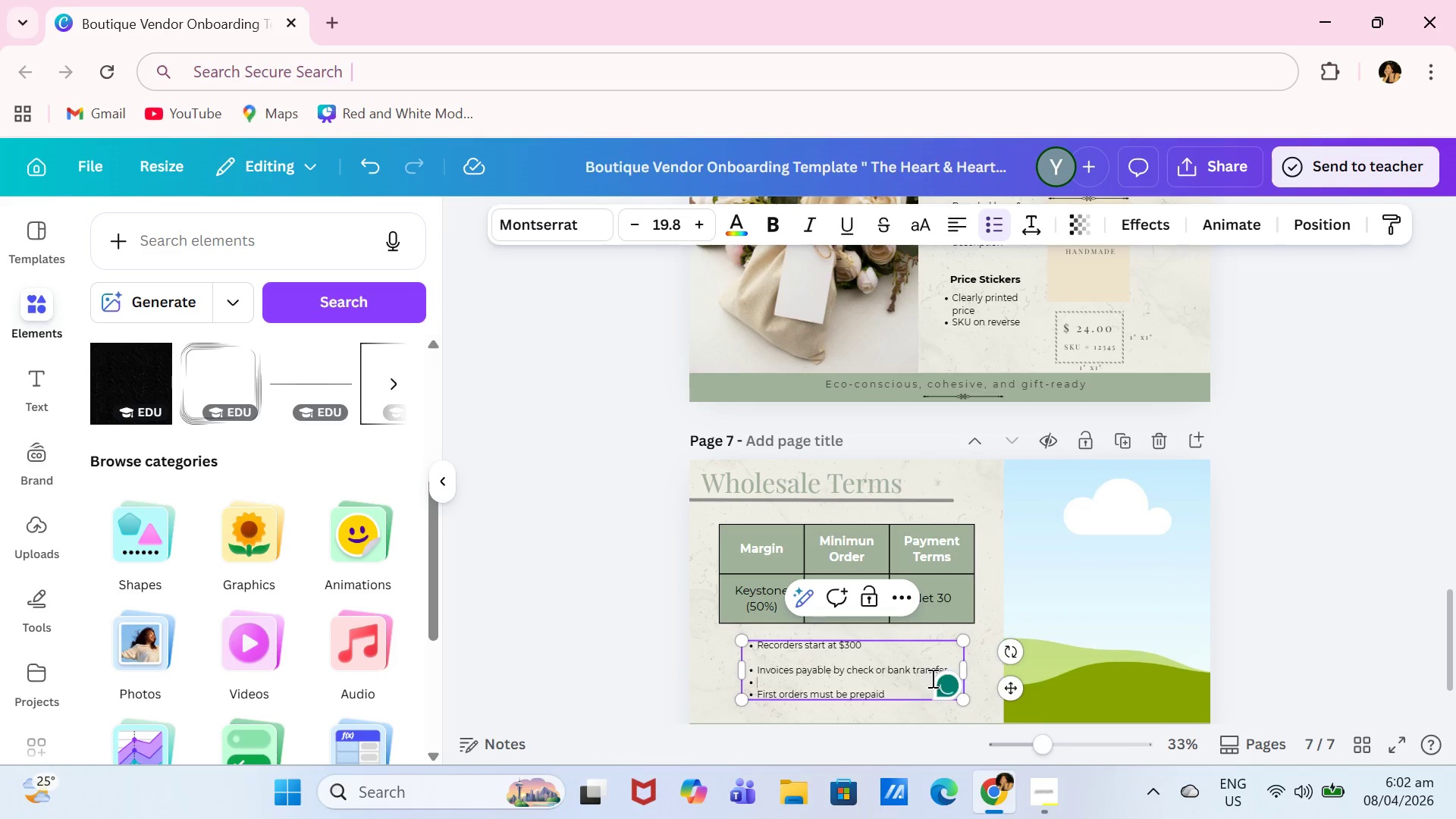 
key(Backspace)
 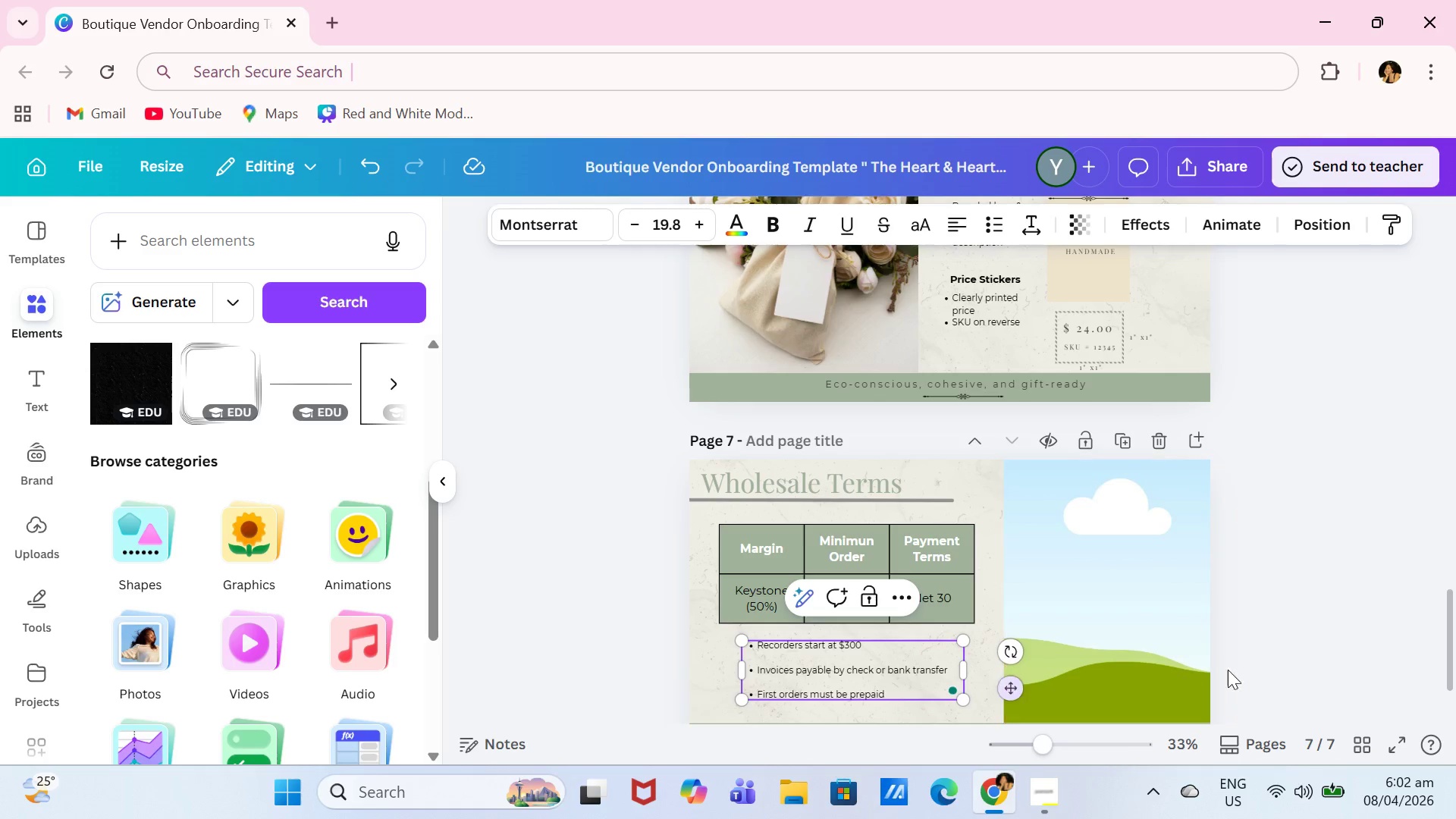 
left_click([1325, 658])
 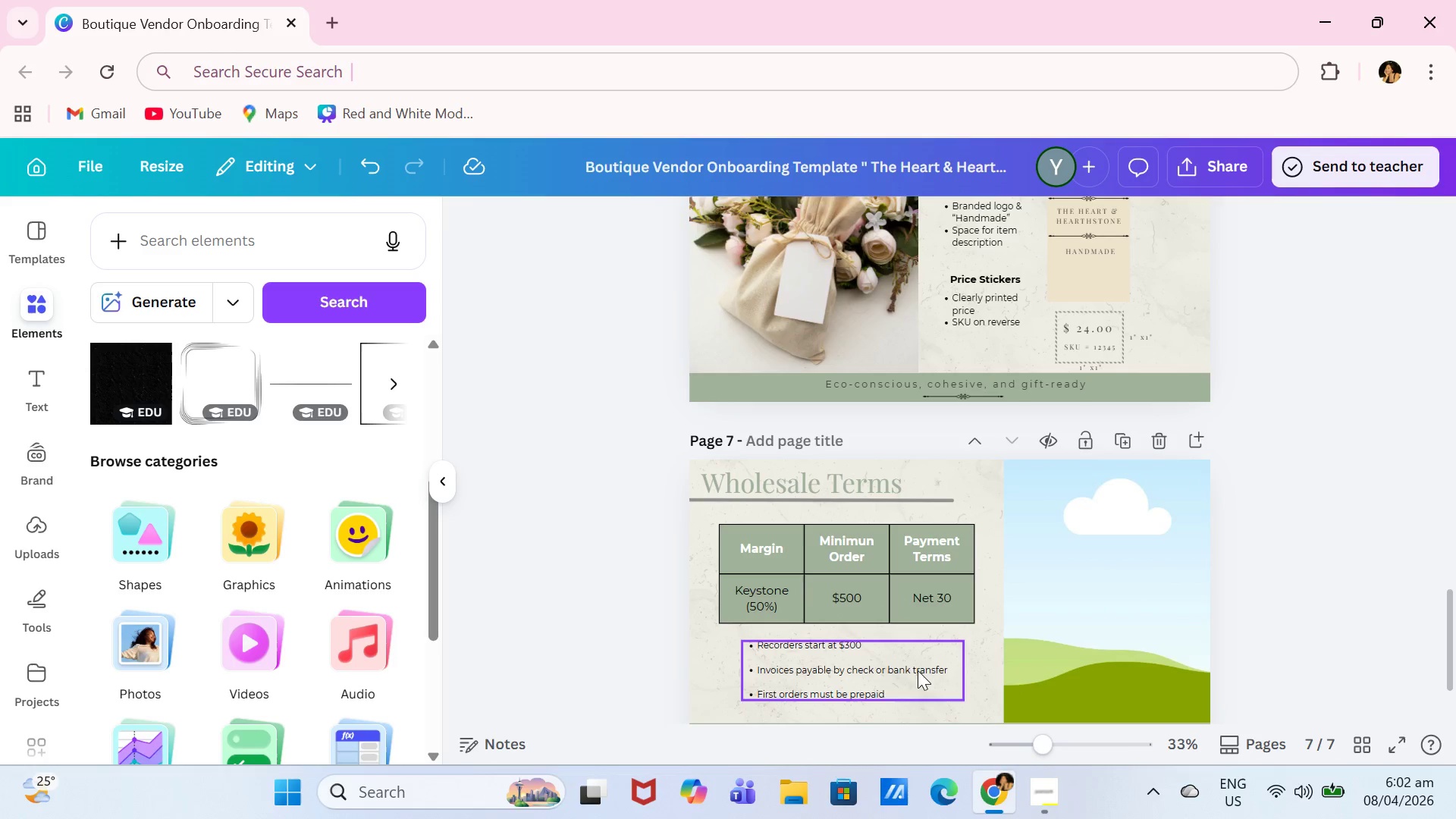 
left_click_drag(start_coordinate=[894, 670], to_coordinate=[867, 667])
 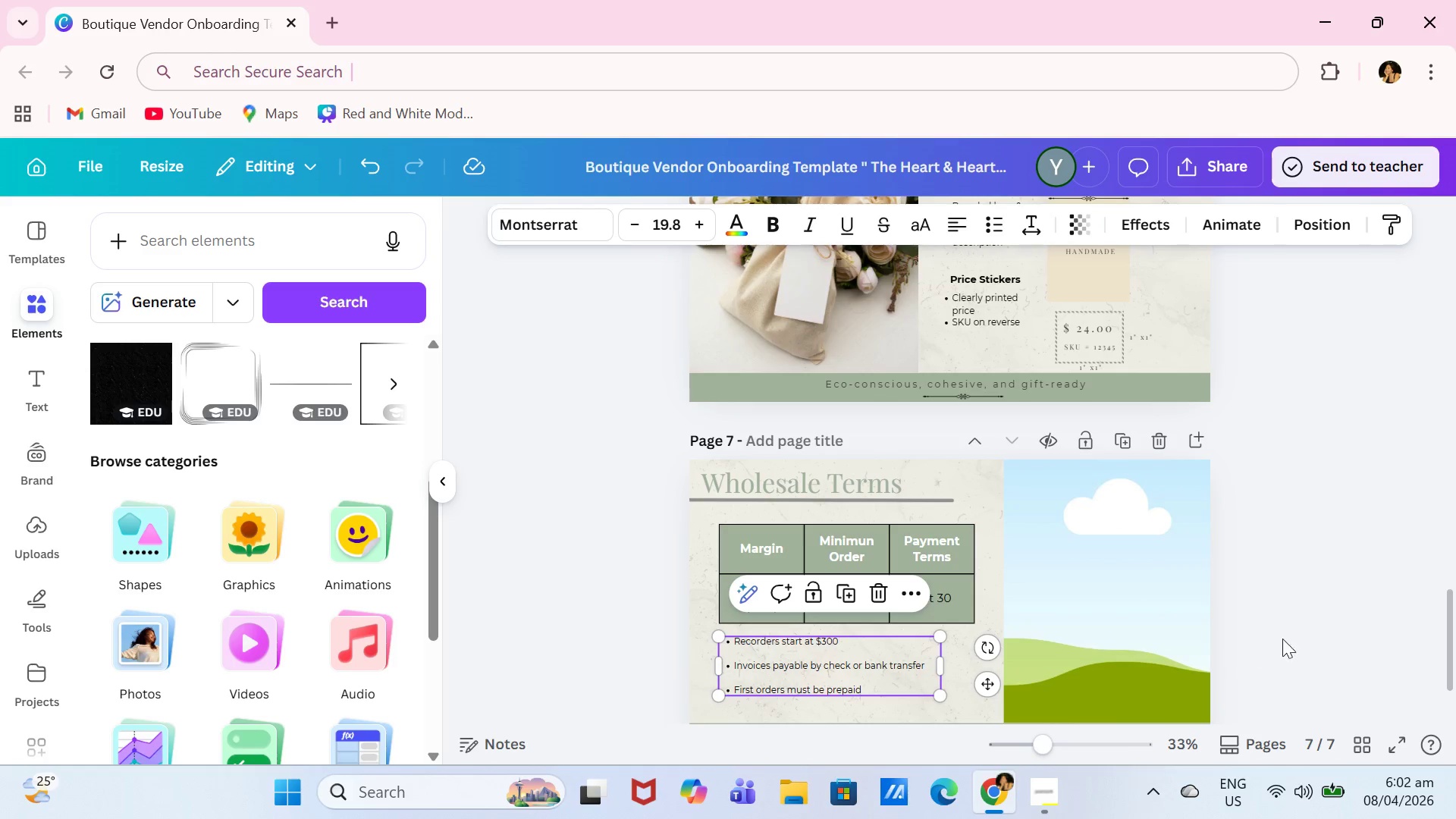 
left_click([1309, 635])
 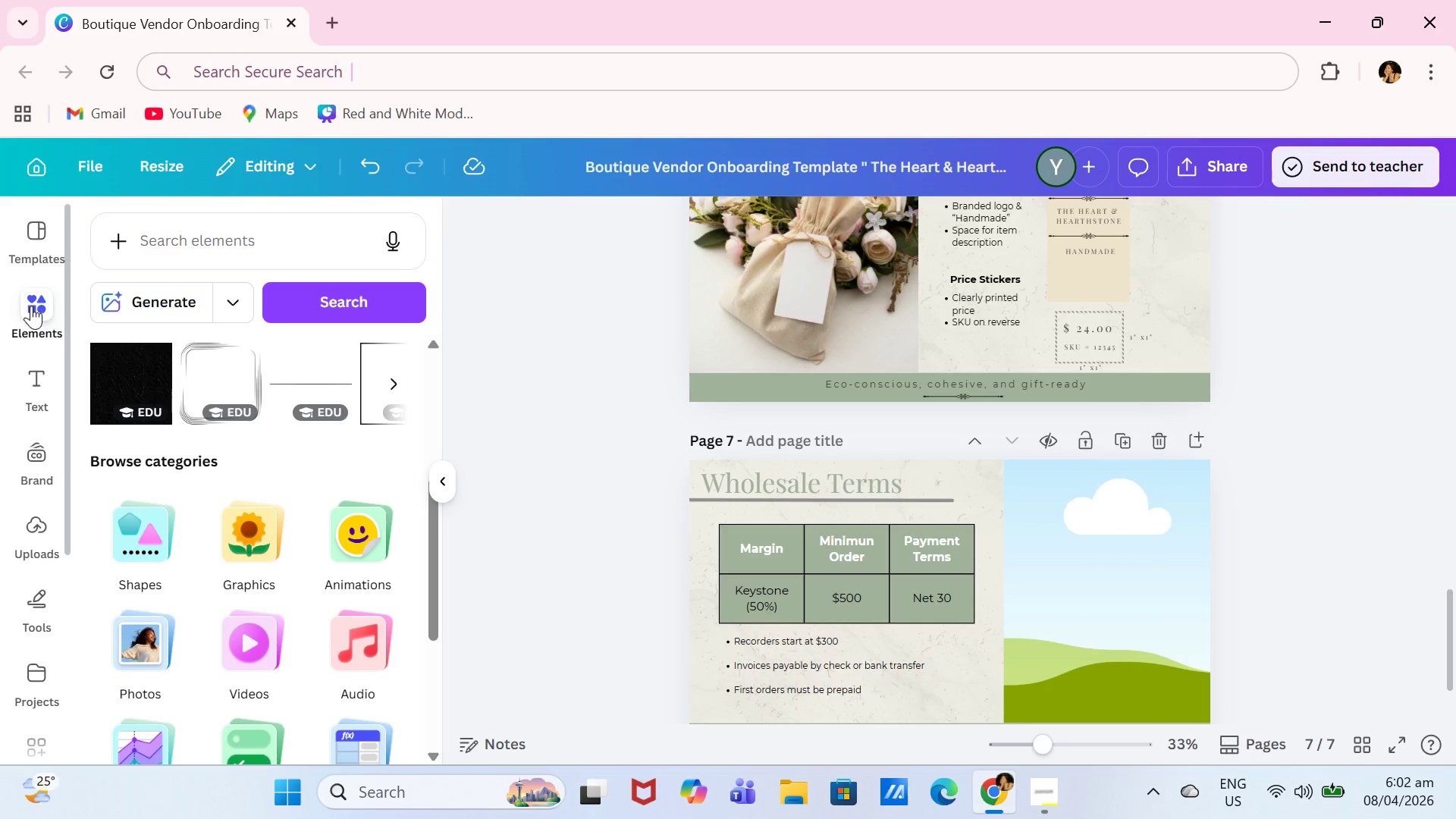 
scroll: coordinate [1455, 625], scroll_direction: down, amount: 3.0
 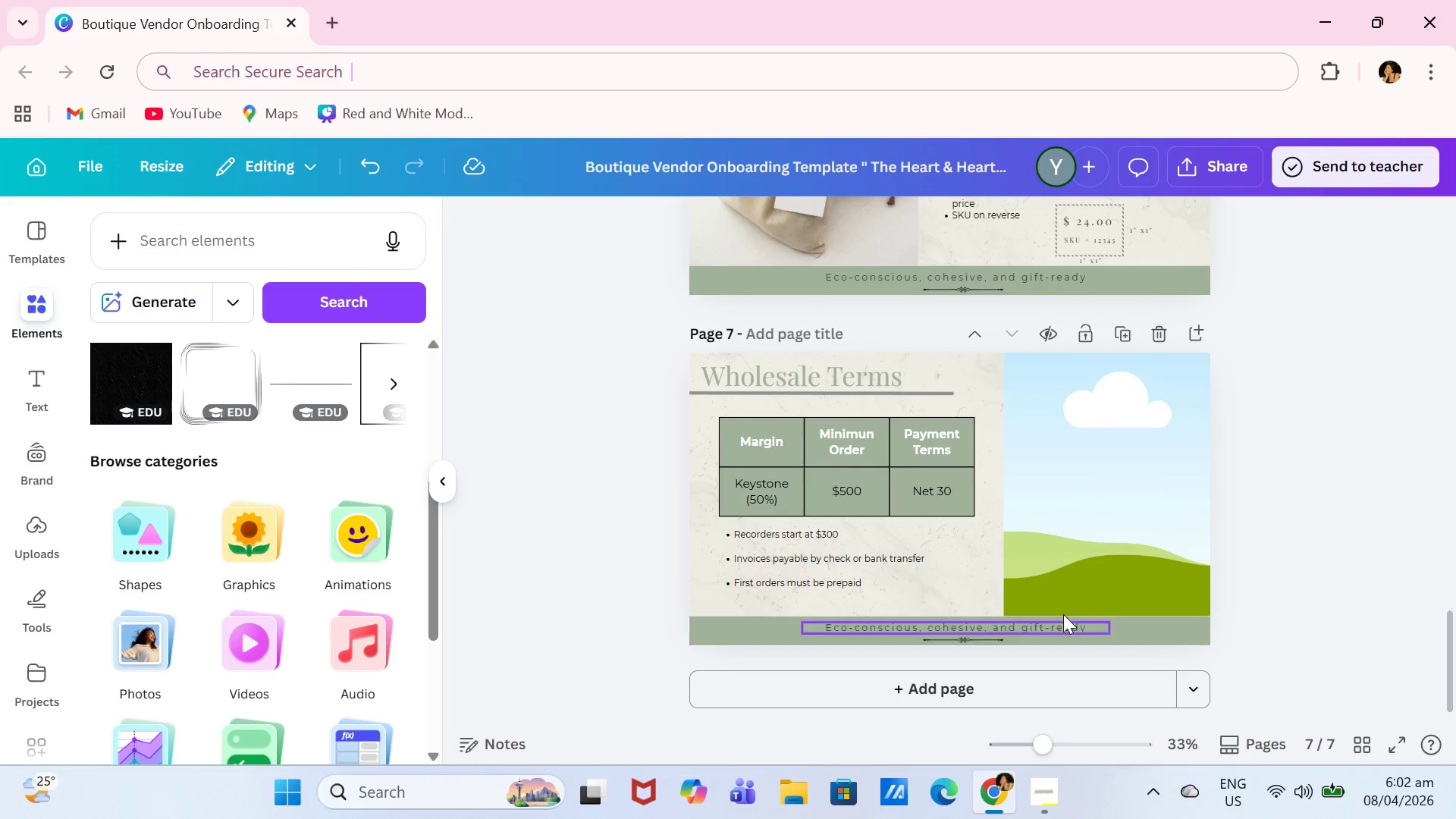 
left_click_drag(start_coordinate=[1068, 624], to_coordinate=[1036, 626])
 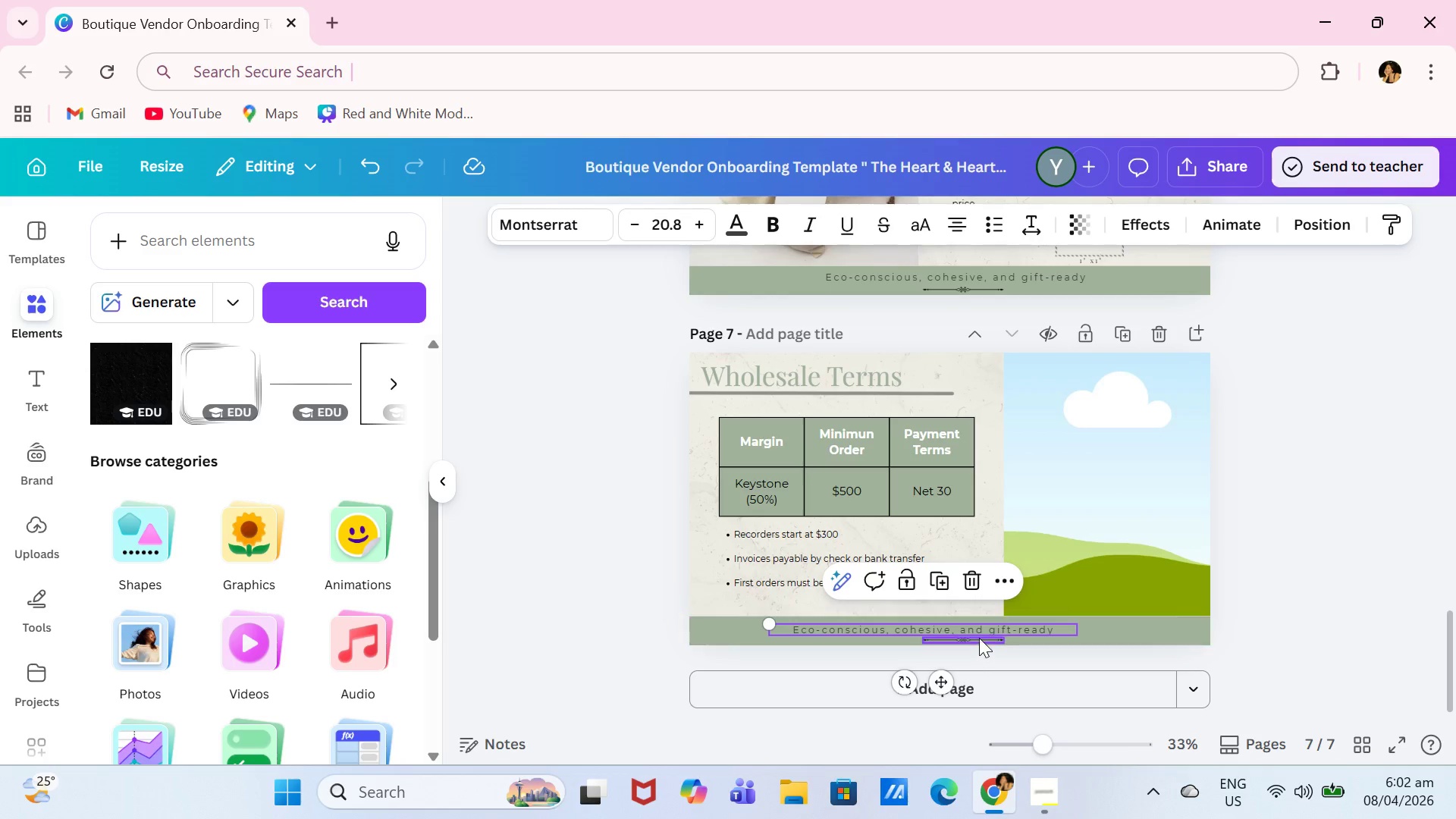 
left_click_drag(start_coordinate=[978, 638], to_coordinate=[945, 638])
 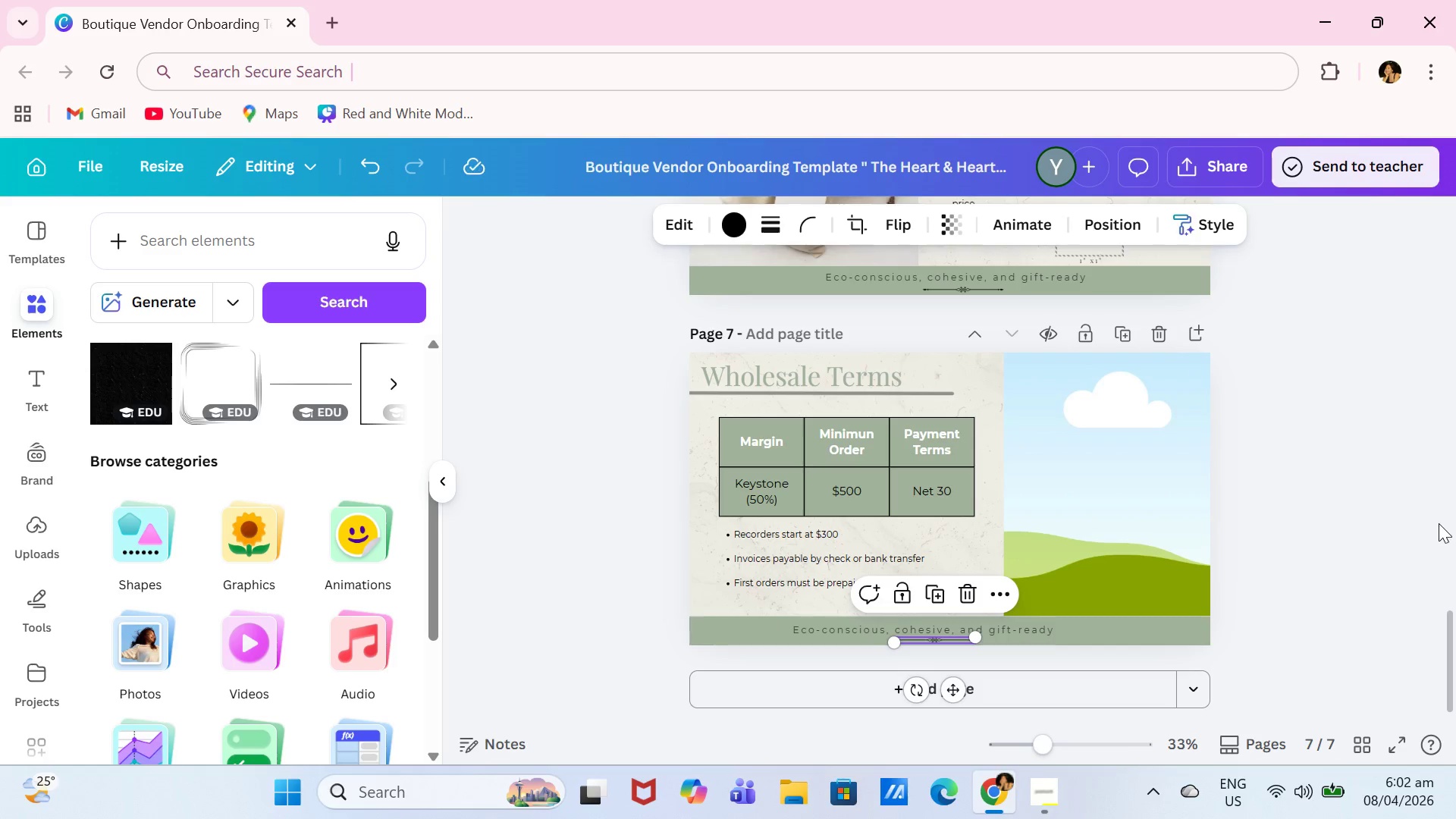 
left_click([1439, 523])
 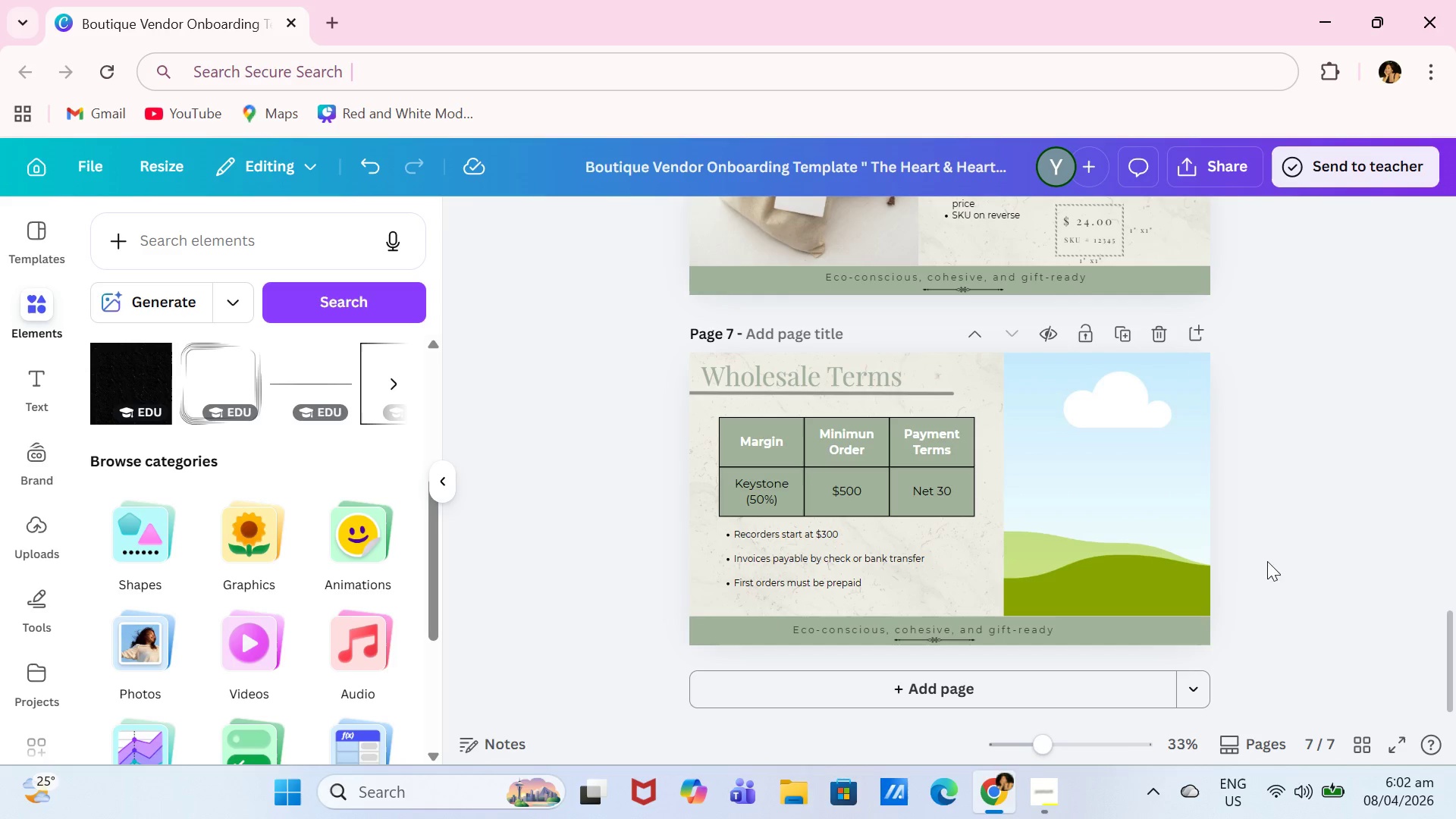 
left_click([1173, 585])
 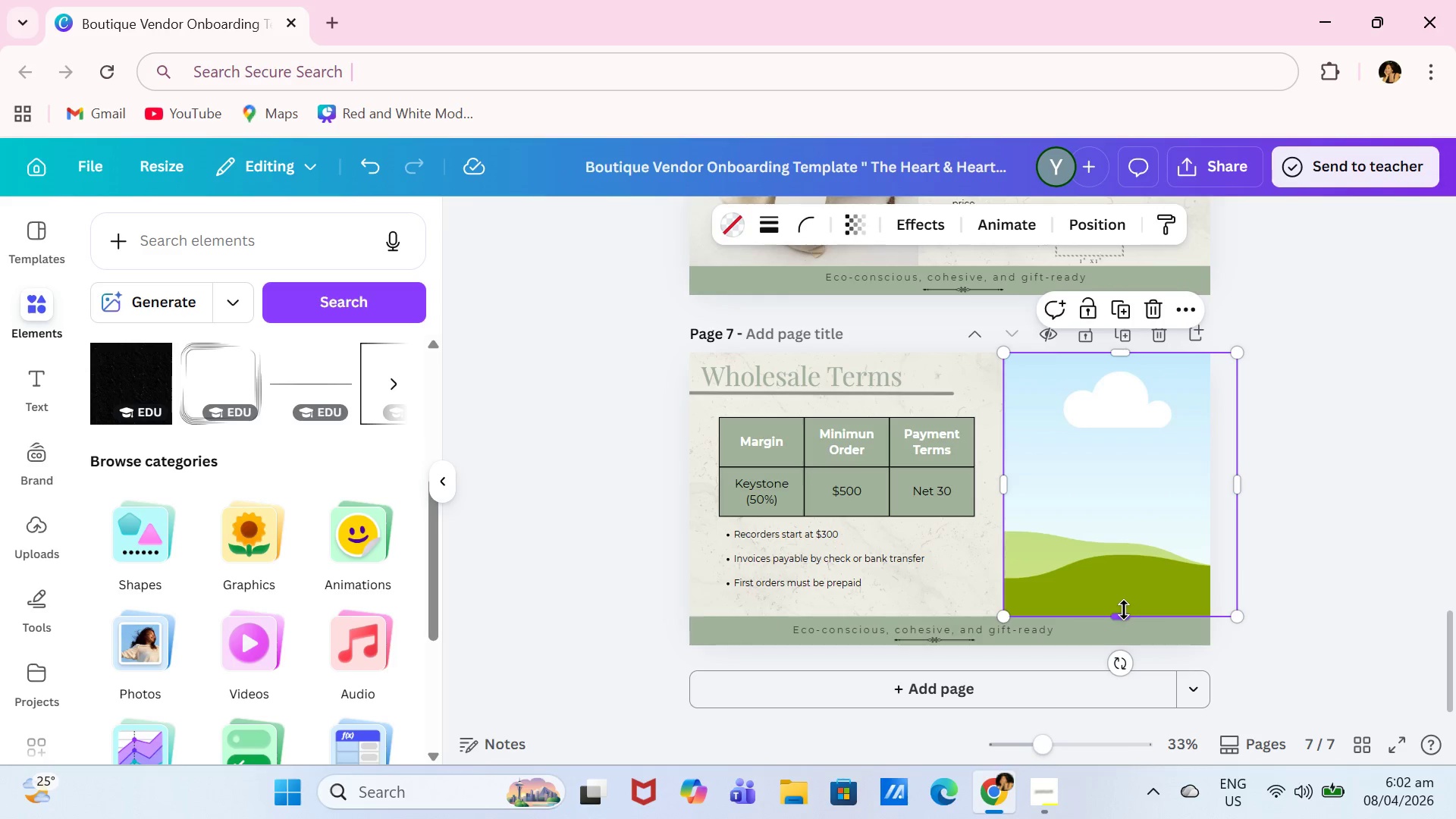 
left_click_drag(start_coordinate=[1122, 613], to_coordinate=[1121, 610])
 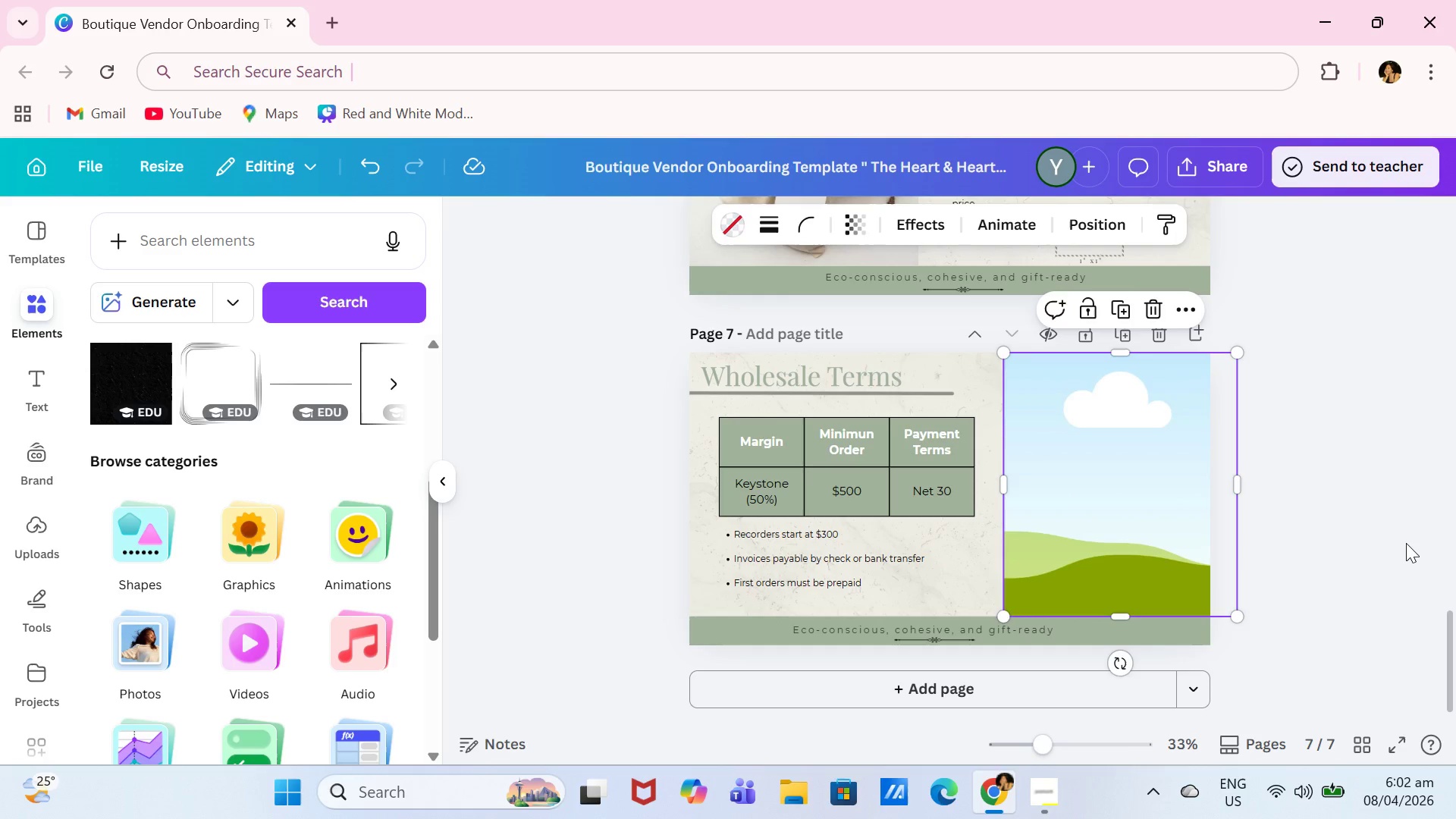 
left_click([1406, 543])
 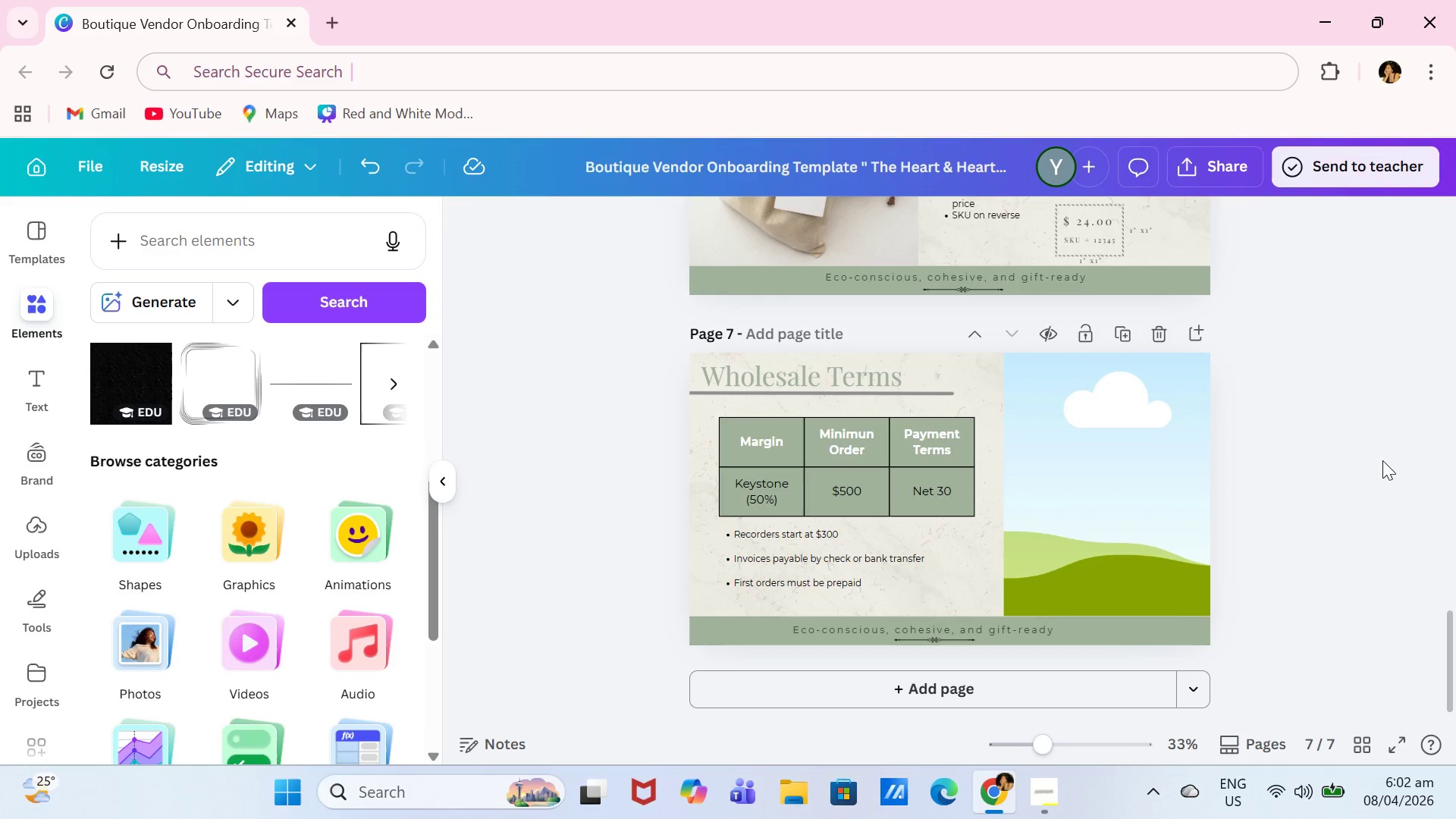 
left_click([38, 314])
 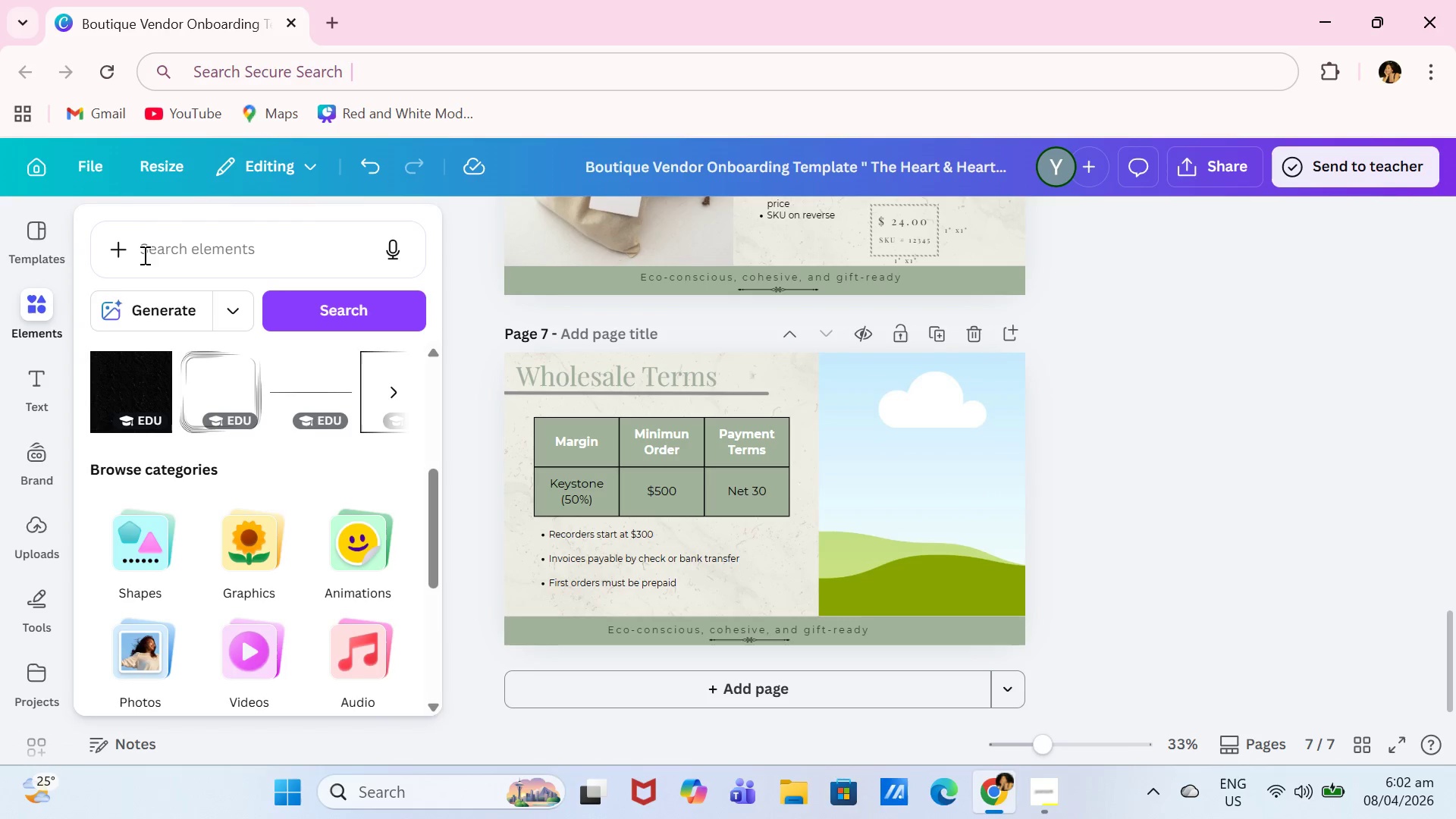 
scroll: coordinate [228, 325], scroll_direction: up, amount: 5.0
 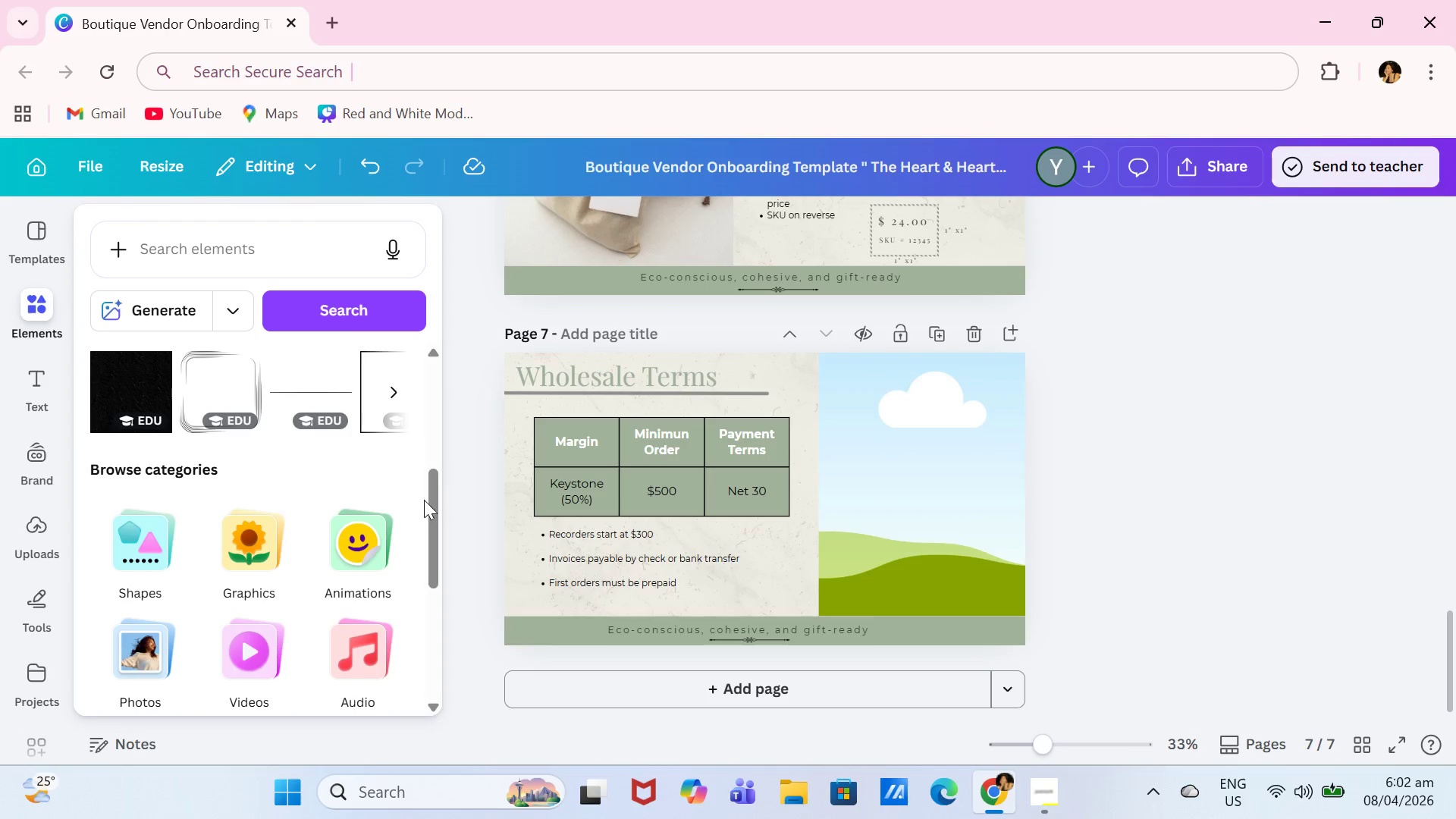 
left_click_drag(start_coordinate=[431, 523], to_coordinate=[480, 301])
 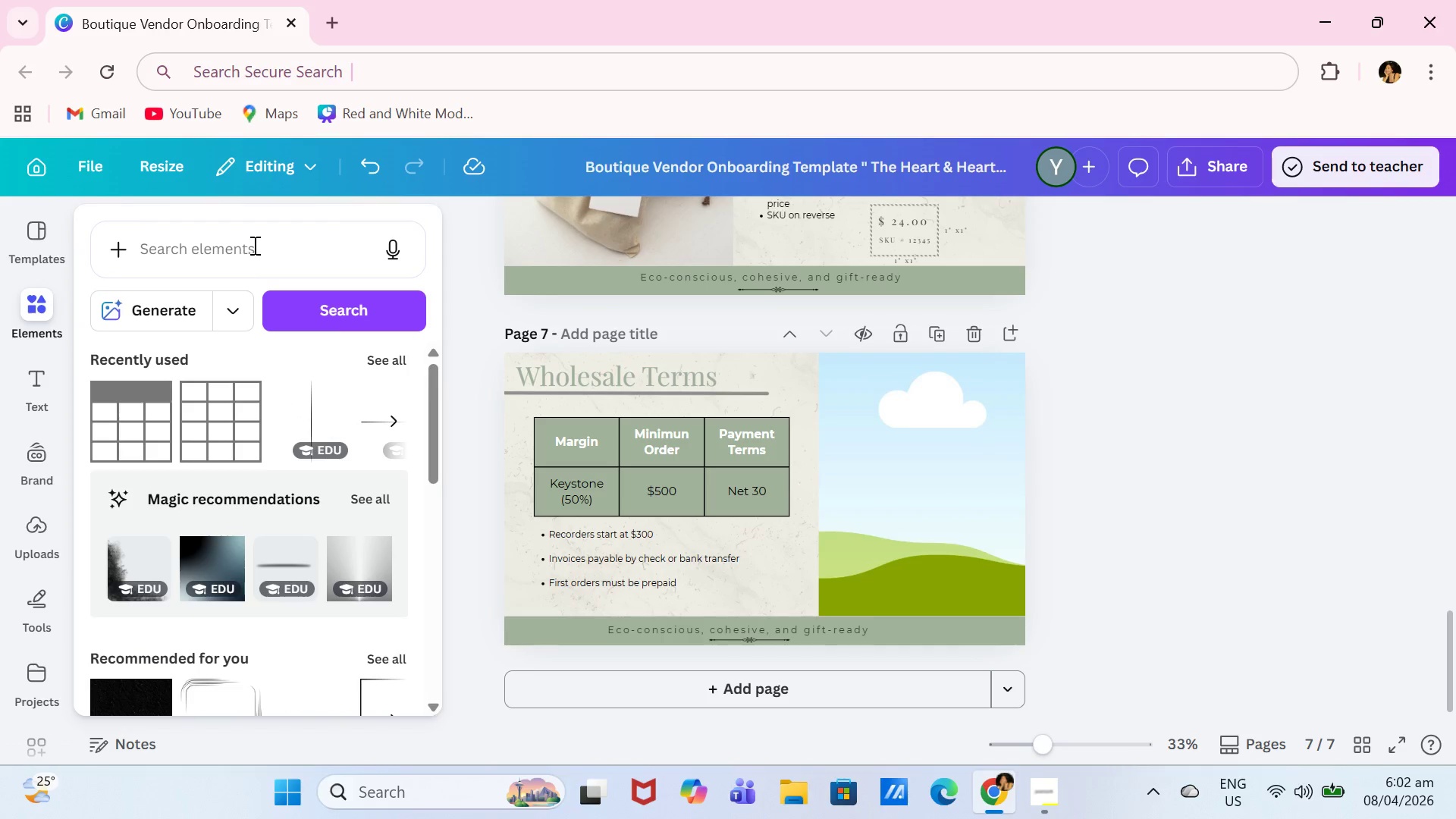 
left_click([257, 244])
 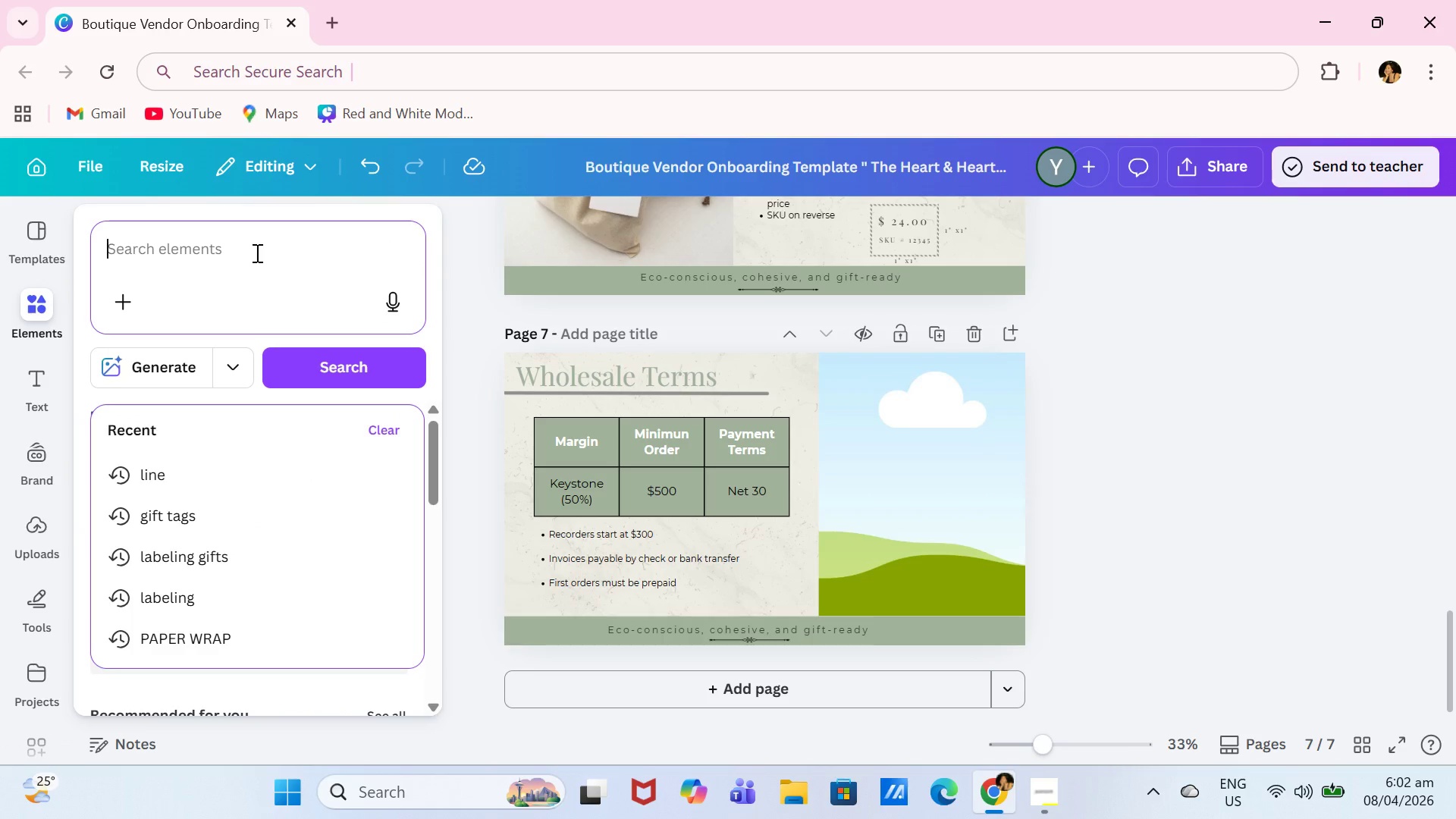 
type(candle aestehtic')
key(Backspace)
 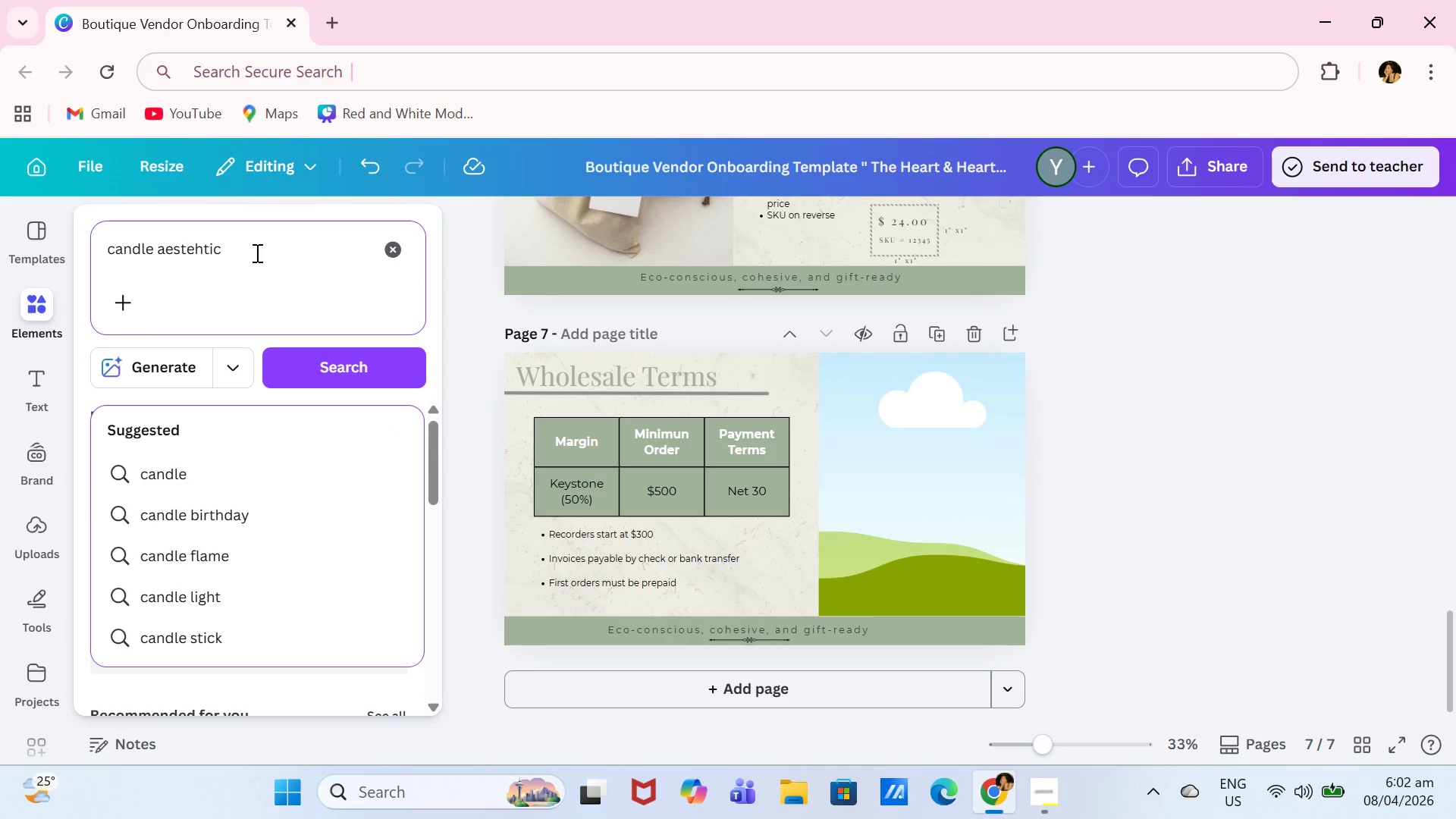 
key(Enter)
 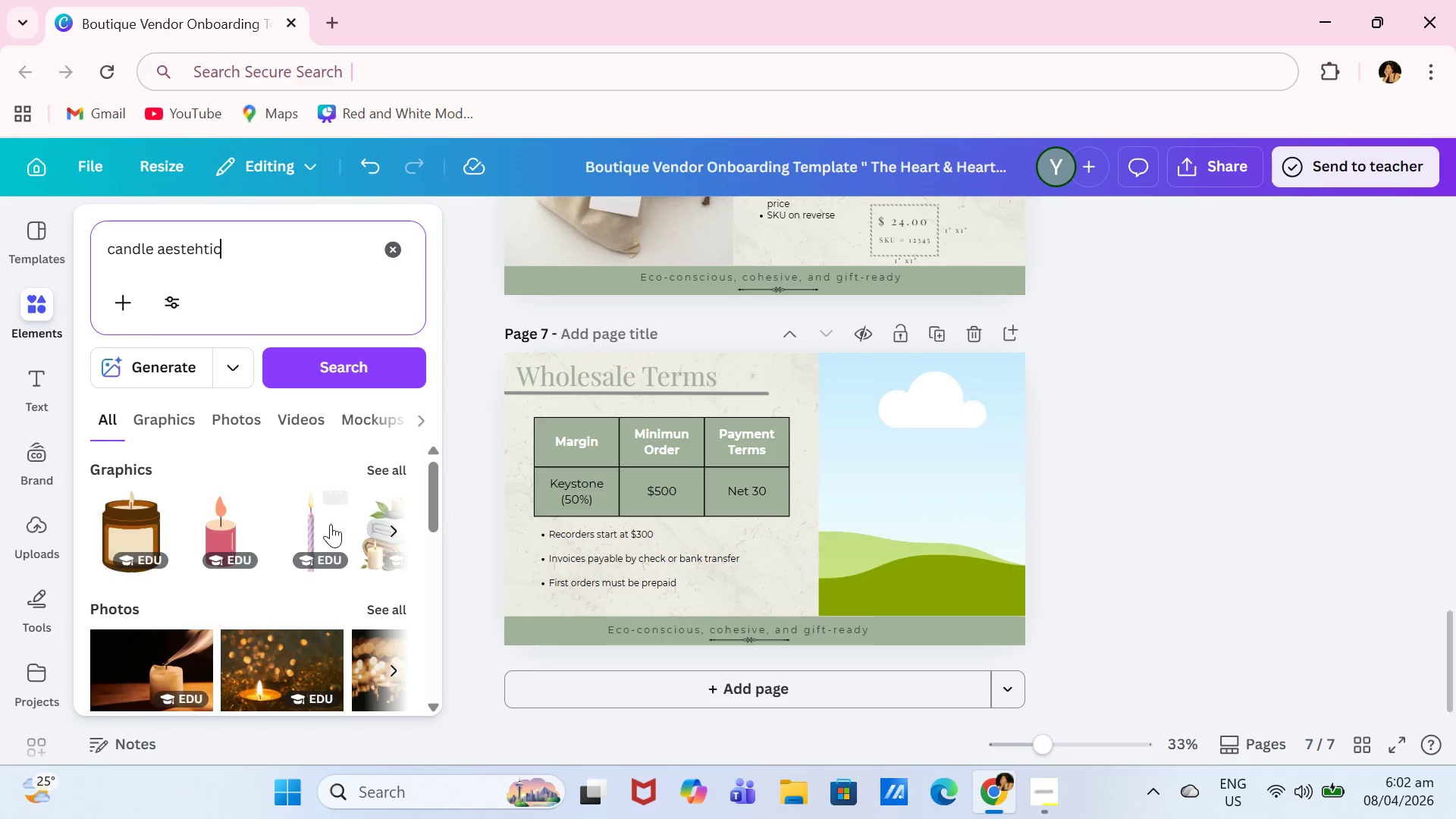 
scroll: coordinate [390, 531], scroll_direction: down, amount: 1.0
 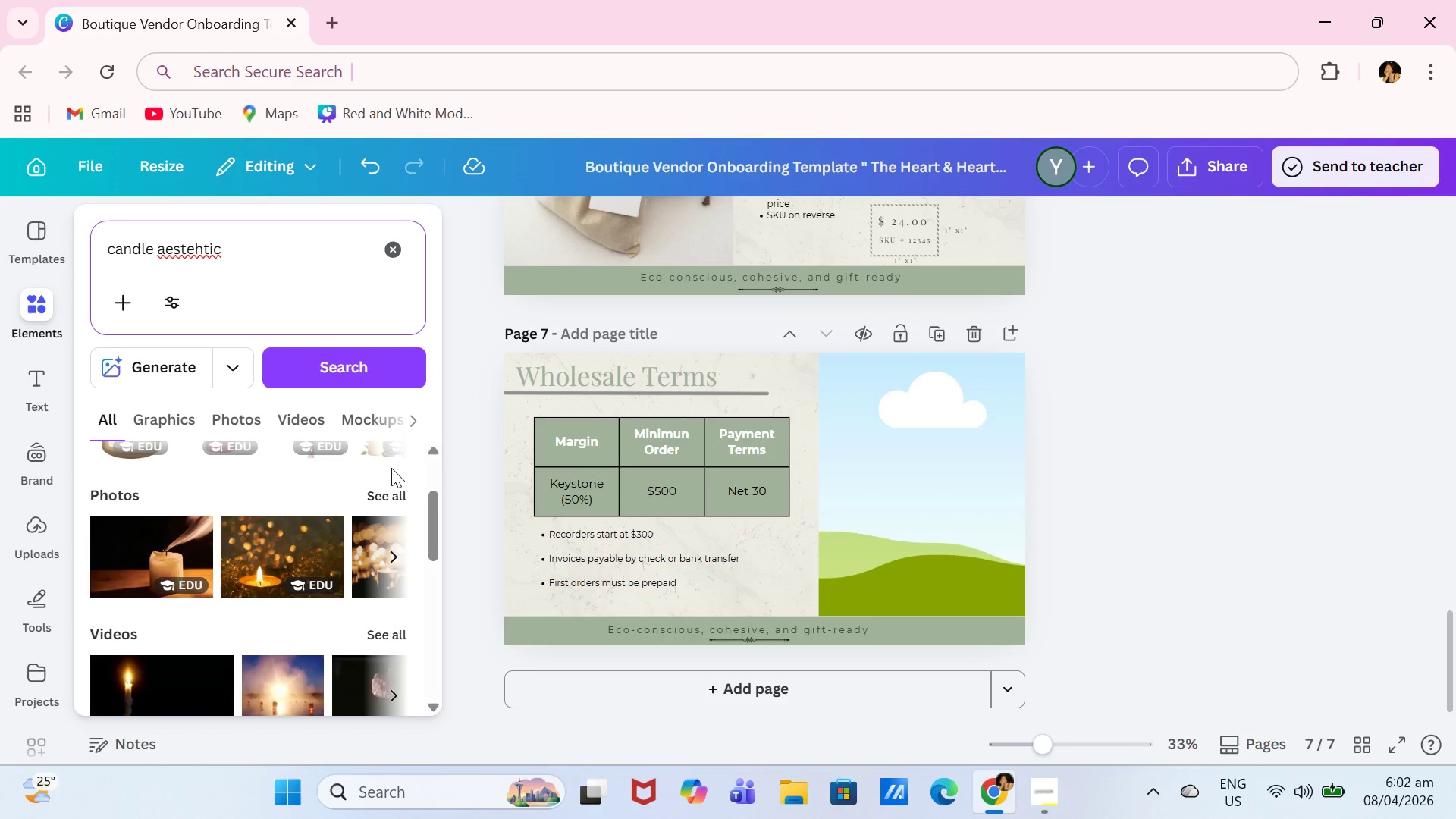 
scroll: coordinate [392, 479], scroll_direction: up, amount: 1.0
 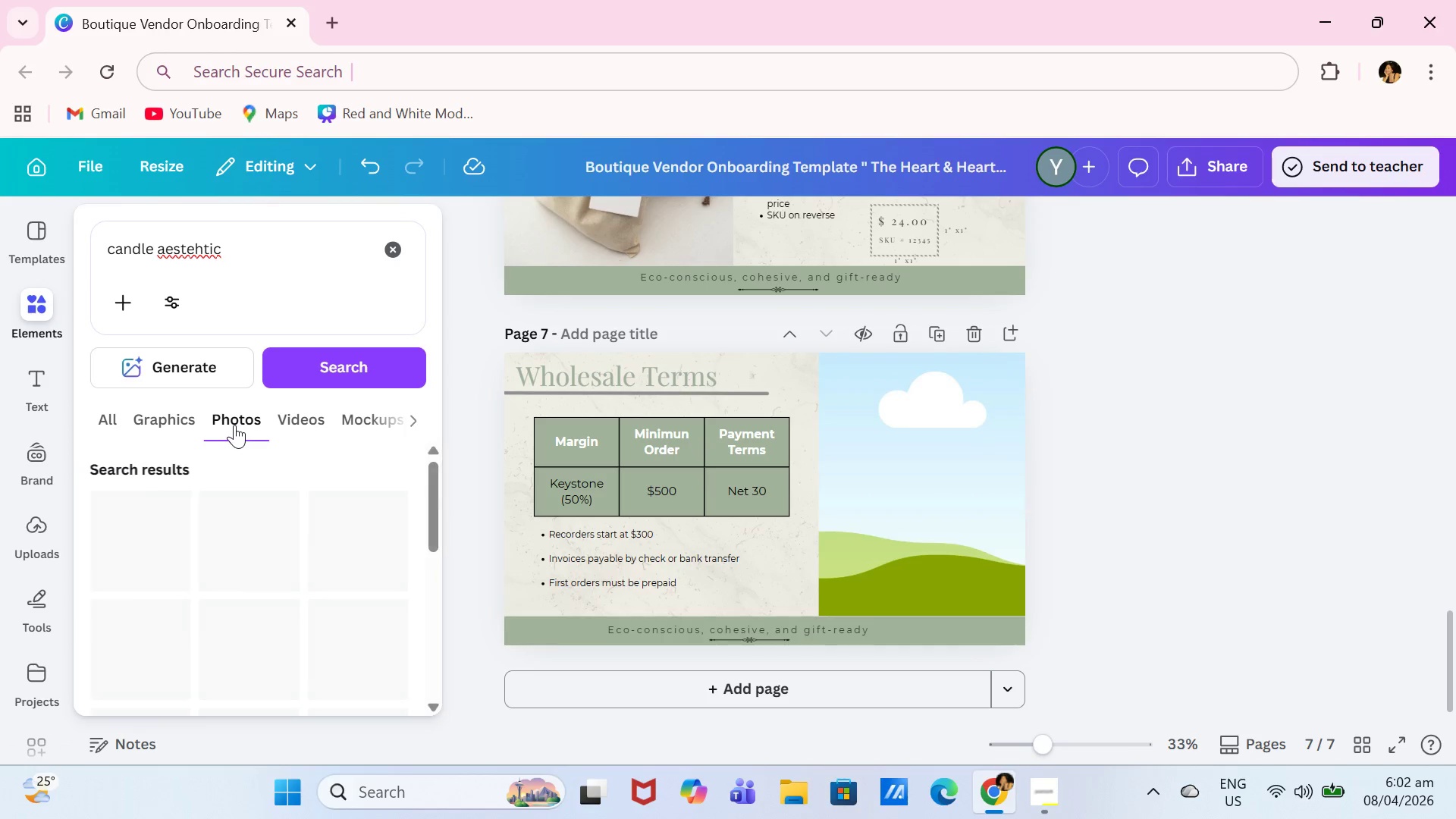 
scroll: coordinate [262, 538], scroll_direction: down, amount: 9.0
 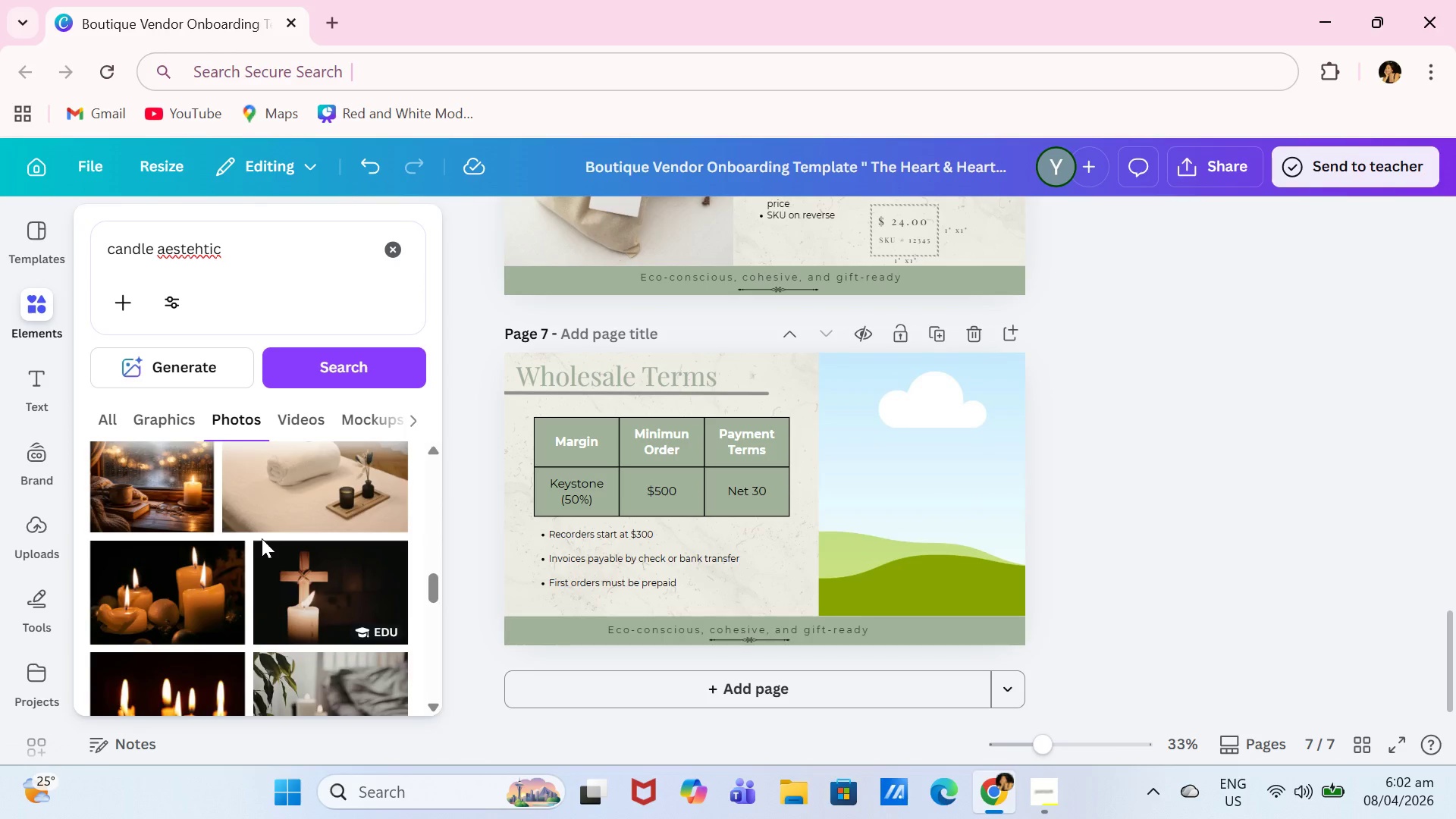 
scroll: coordinate [262, 538], scroll_direction: up, amount: 1.0
 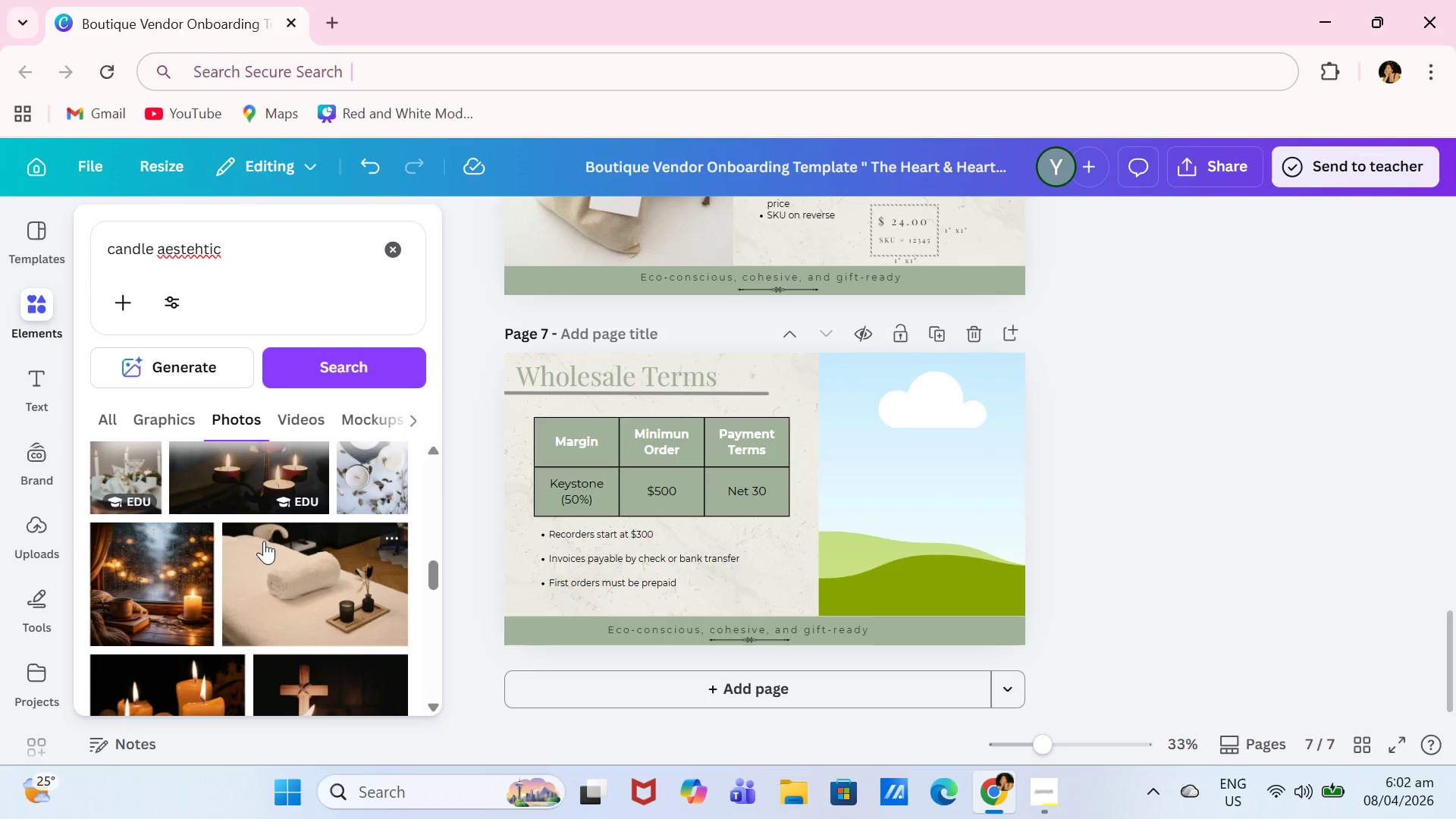 
scroll: coordinate [282, 548], scroll_direction: down, amount: 2.0
 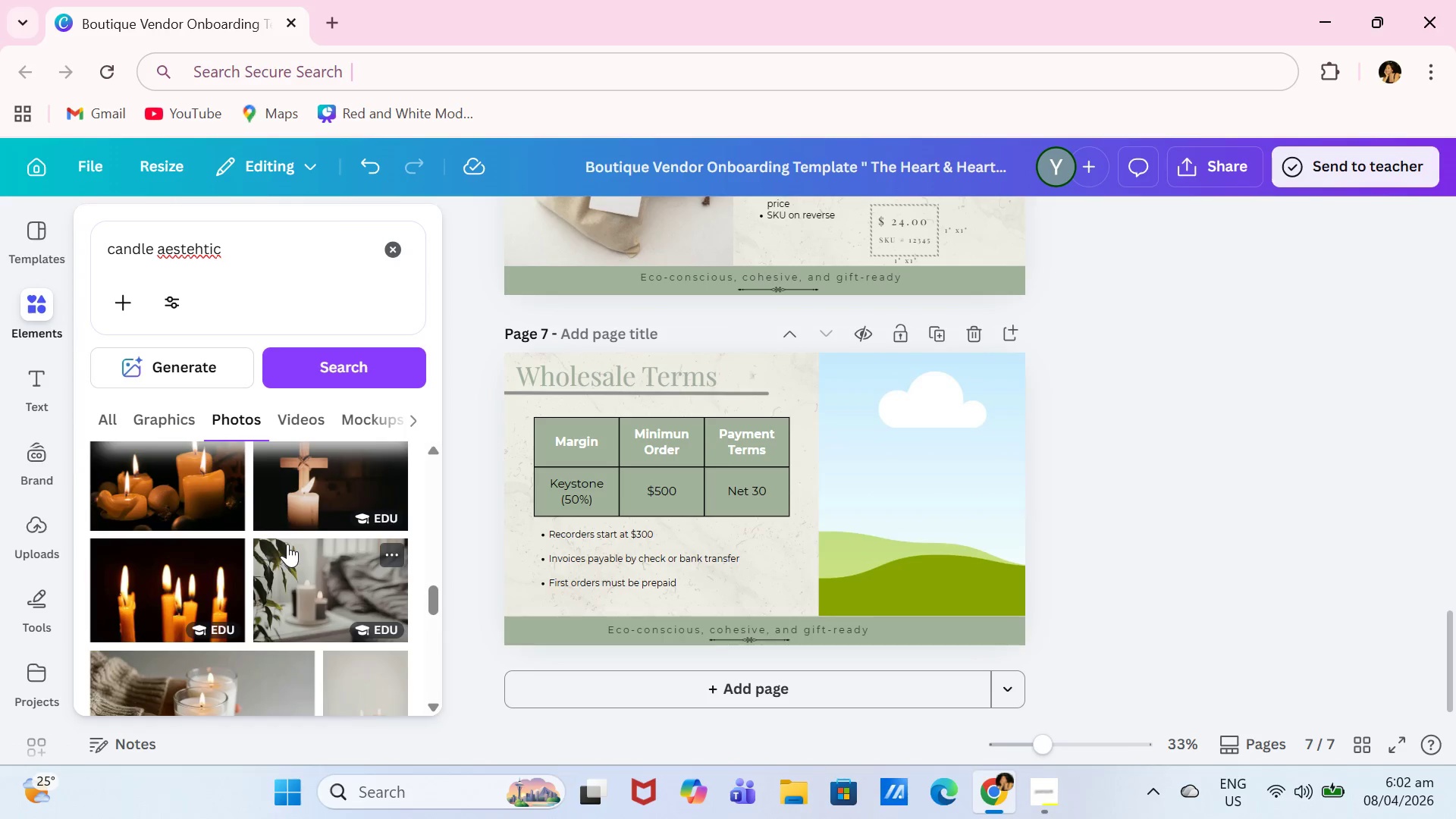 
left_click([285, 551])
 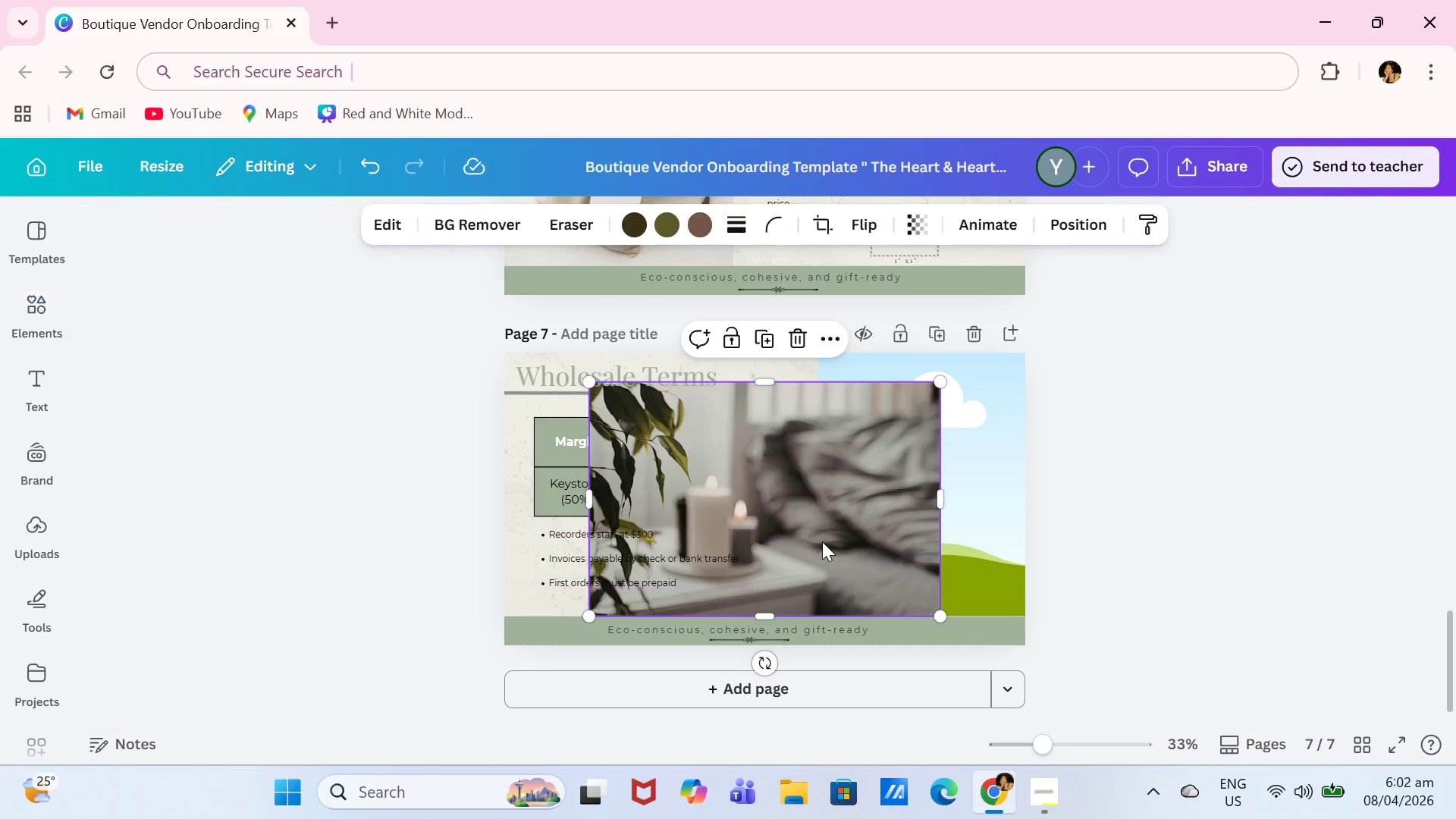 
left_click_drag(start_coordinate=[817, 539], to_coordinate=[1078, 527])
 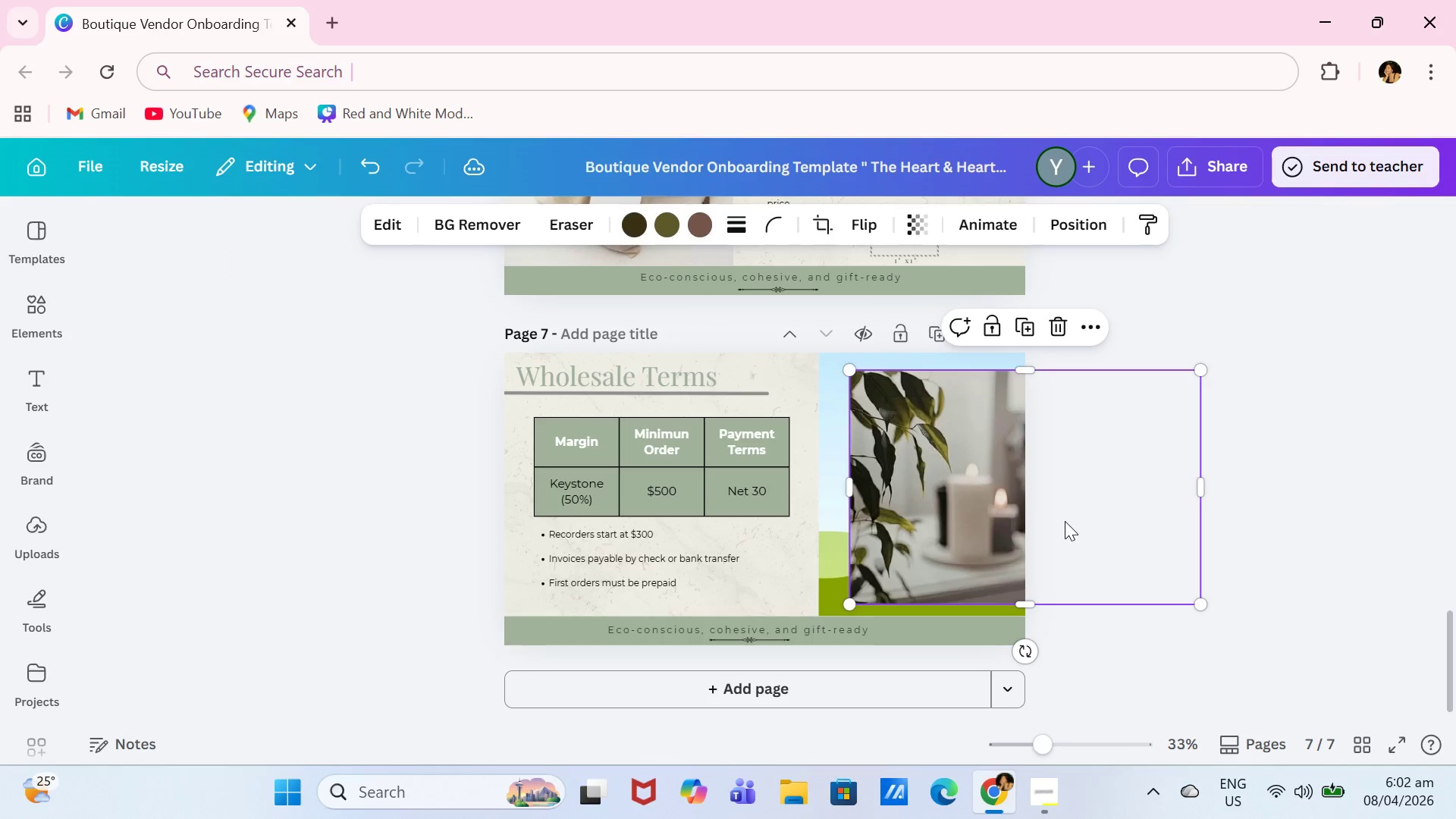 
key(Control+Z)
 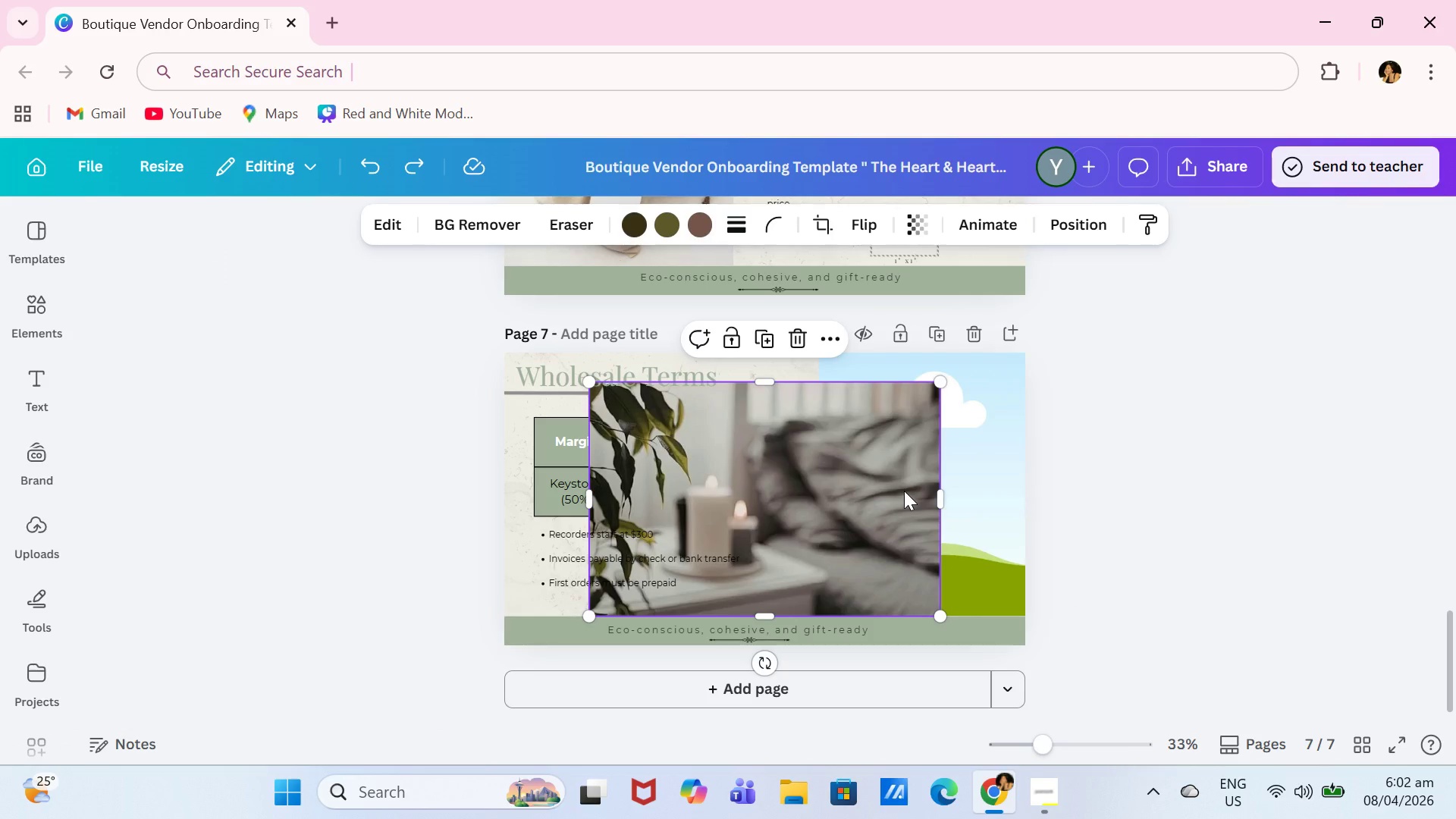 
key(Backspace)
 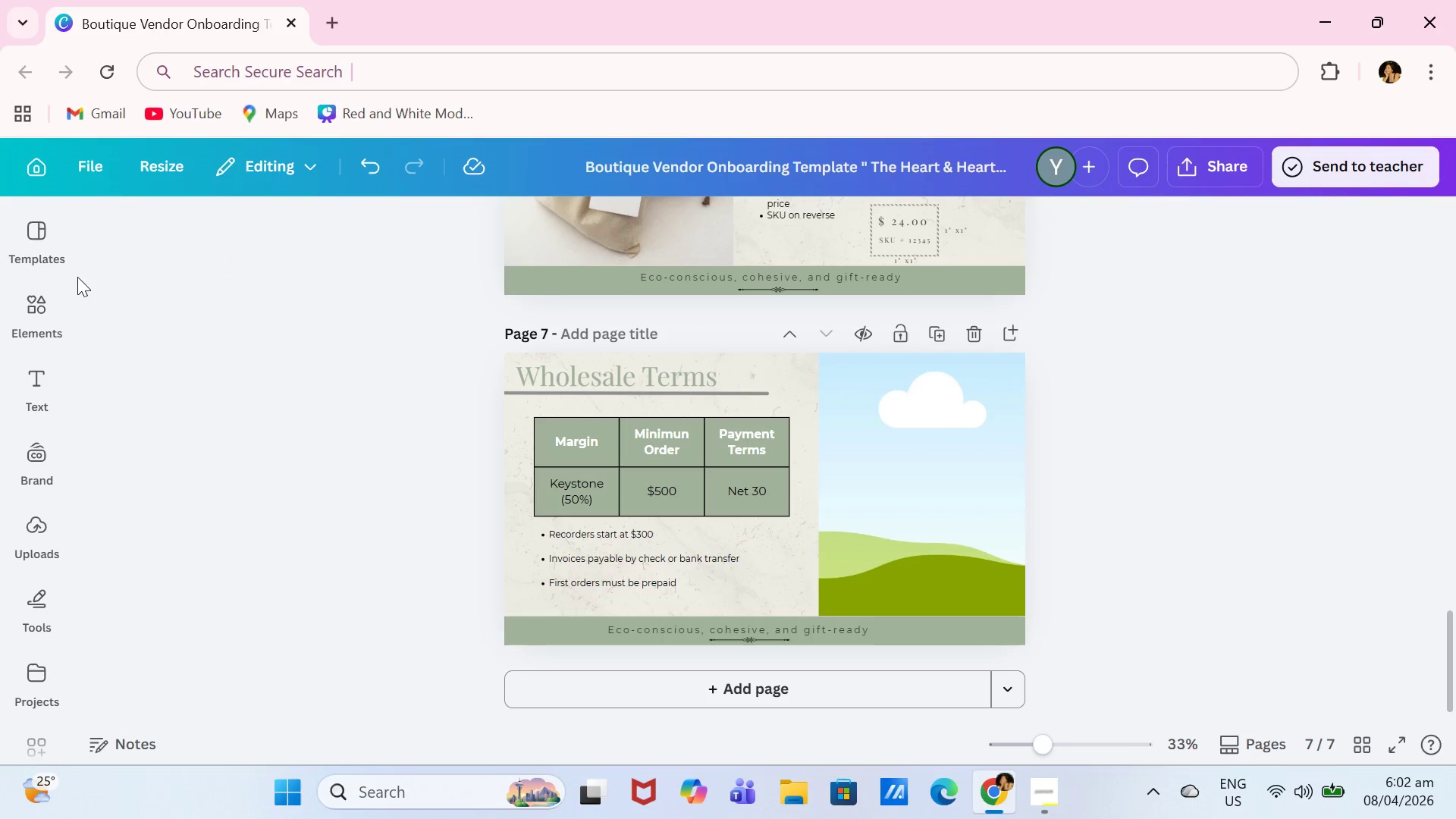 
left_click([55, 287])
 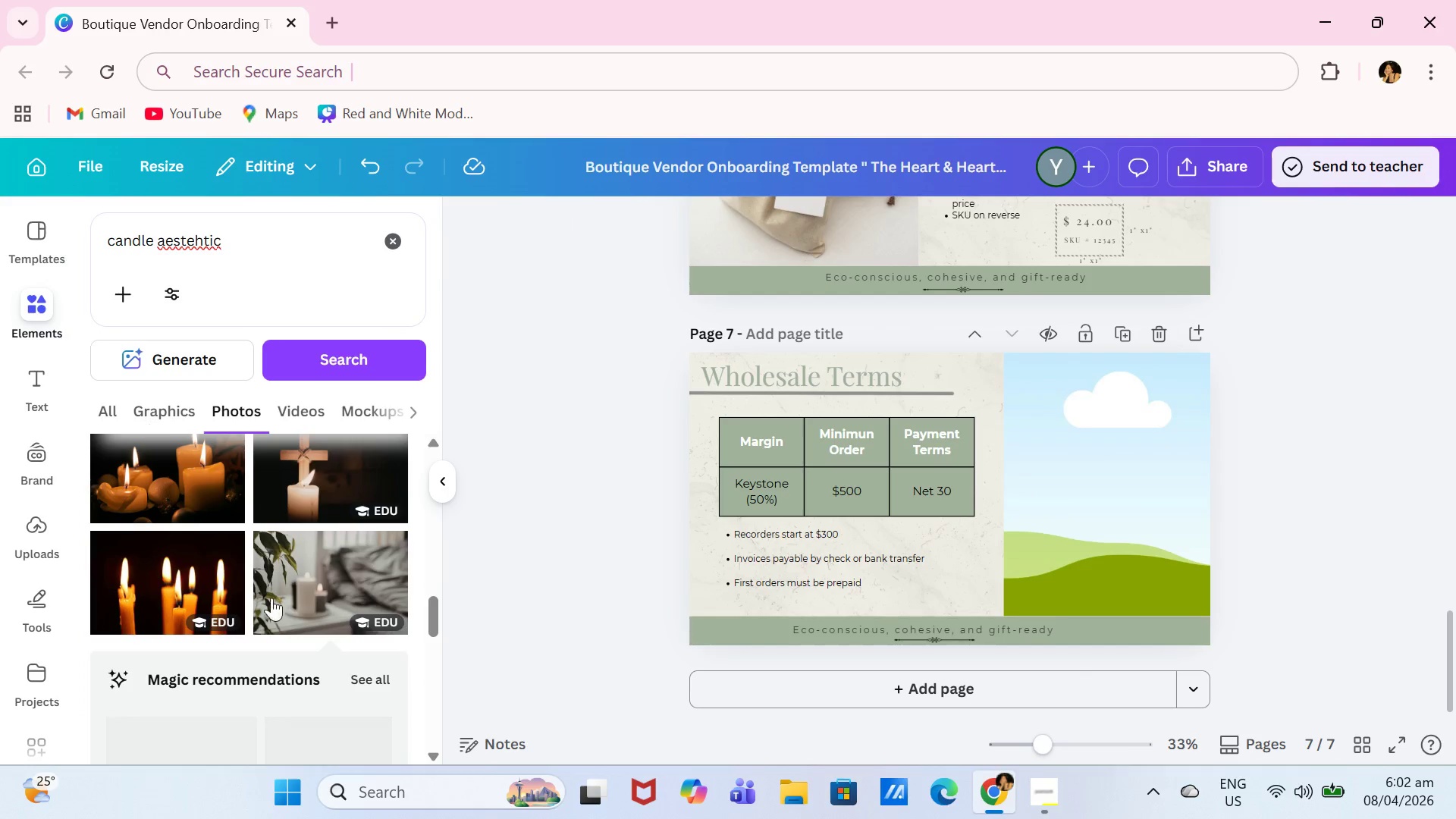 
scroll: coordinate [299, 626], scroll_direction: down, amount: 2.0
 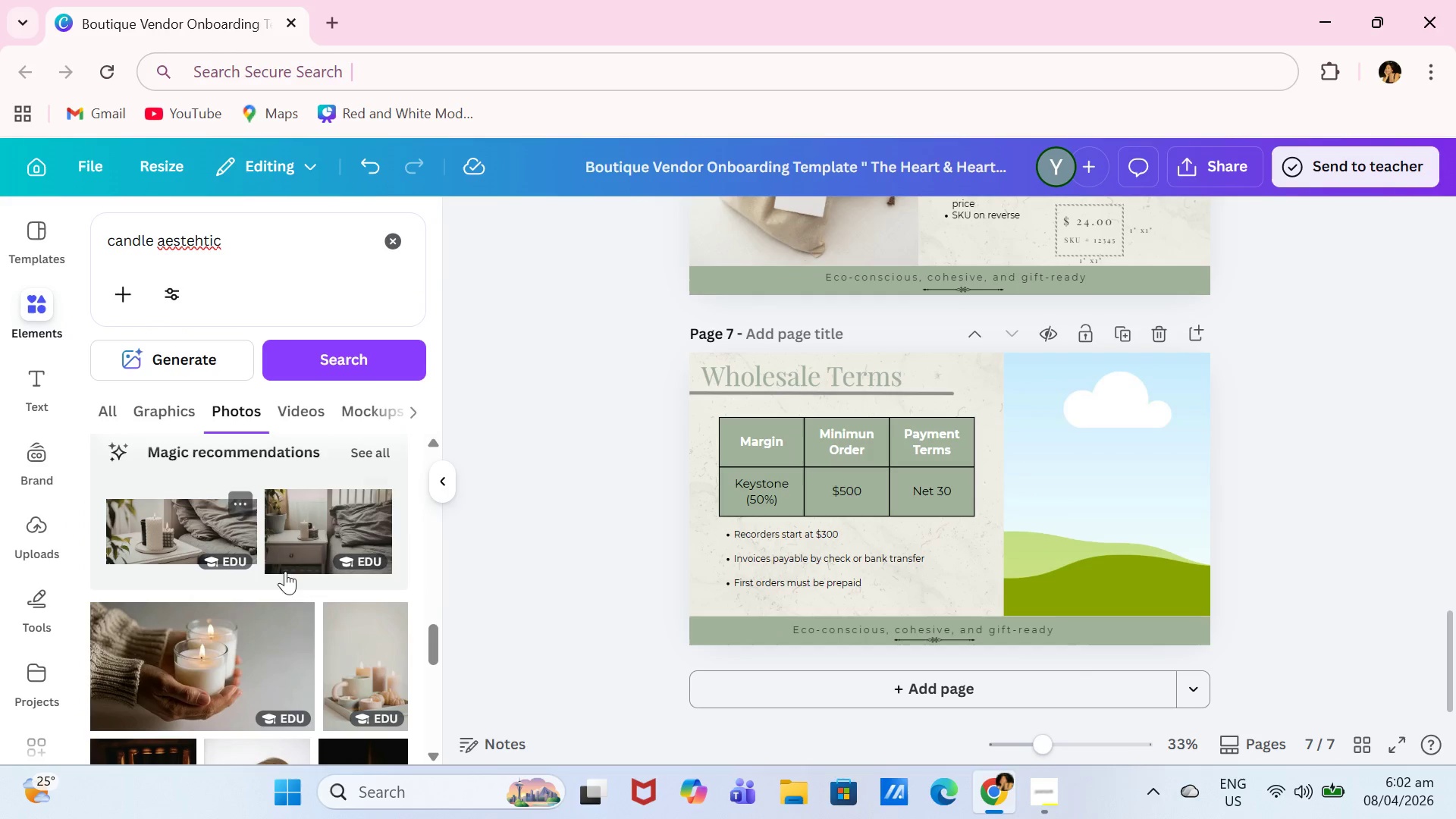 
left_click([366, 642])
 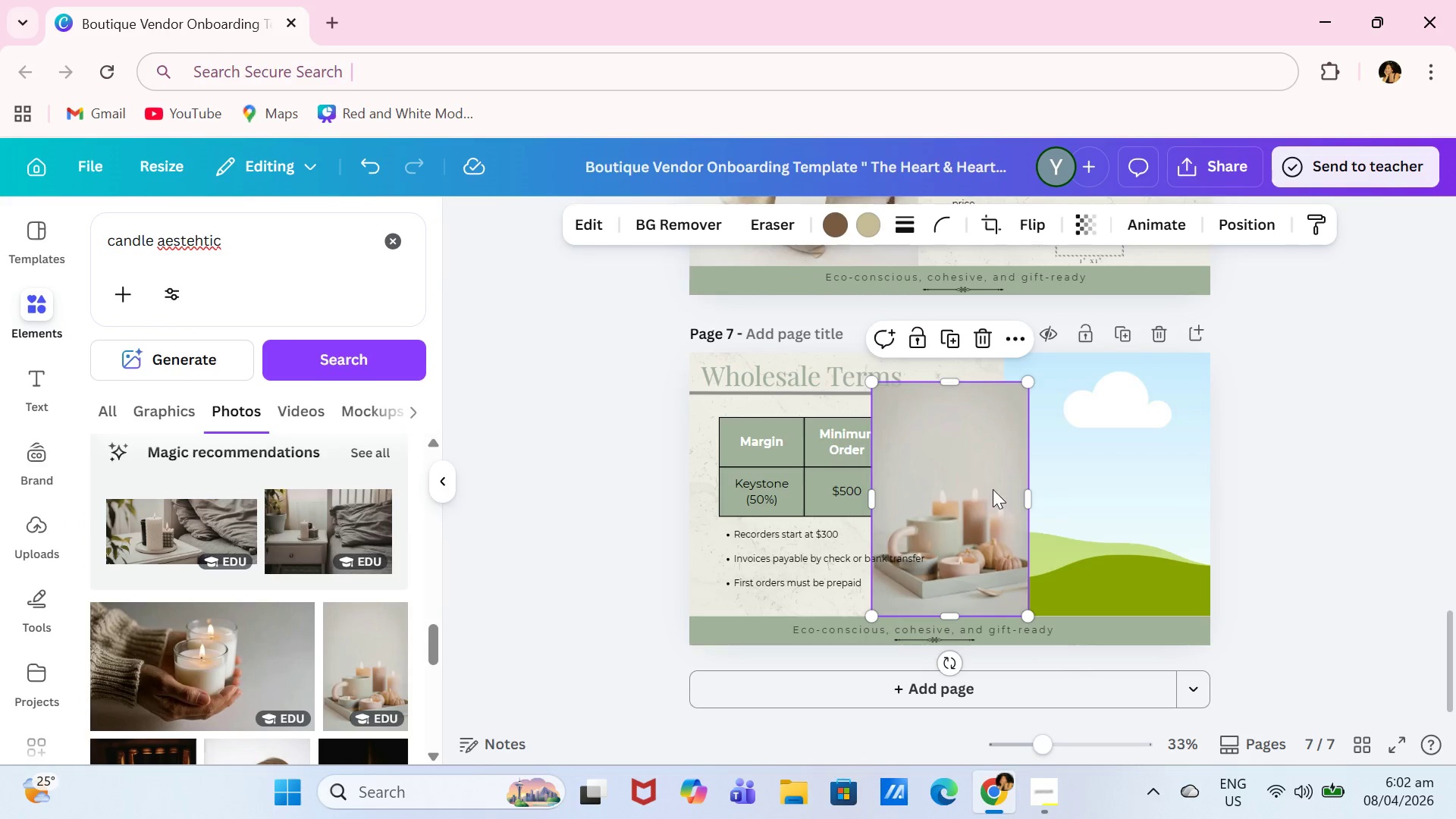 
key(Backspace)
 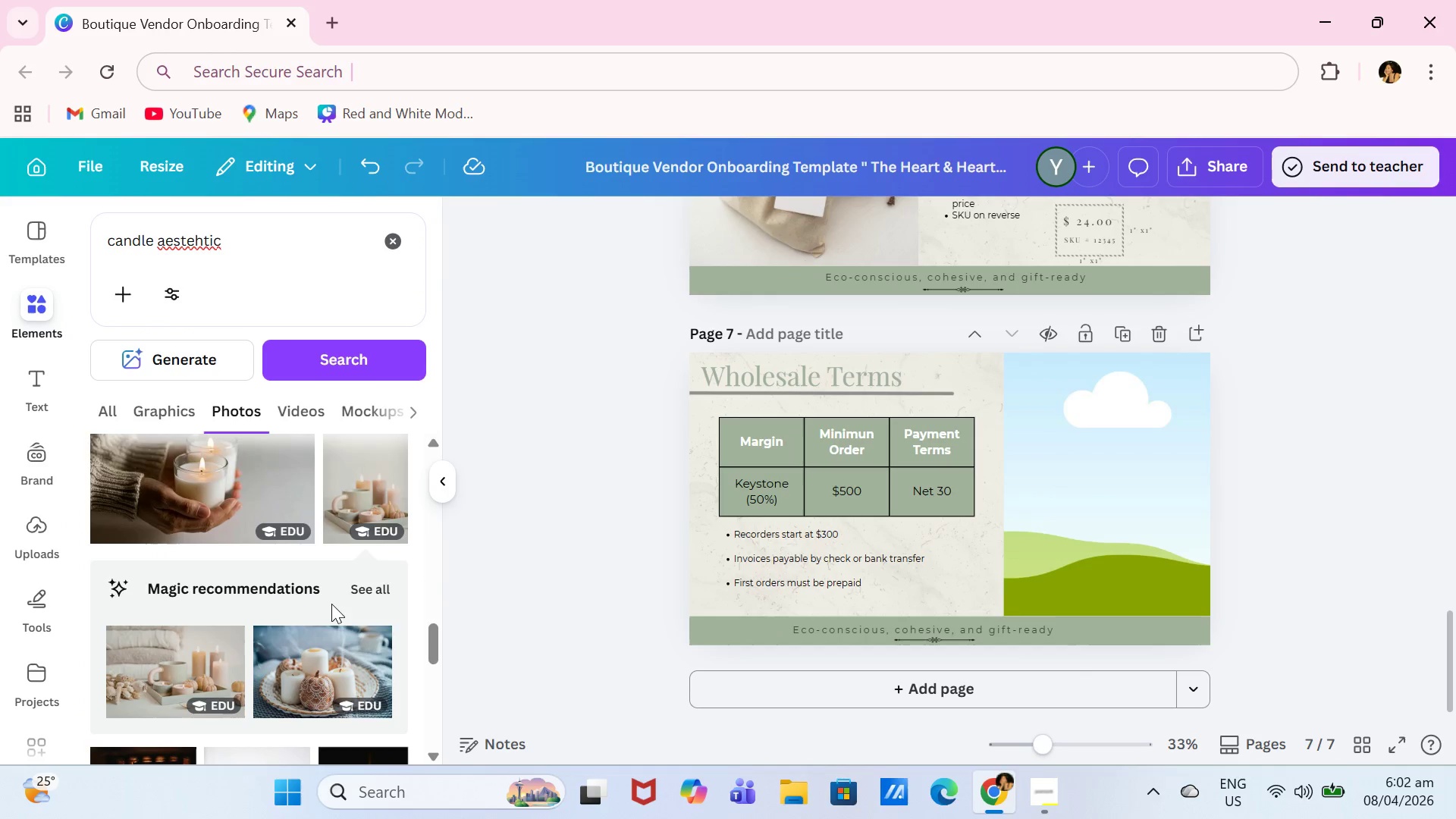 
scroll: coordinate [321, 612], scroll_direction: down, amount: 4.0
 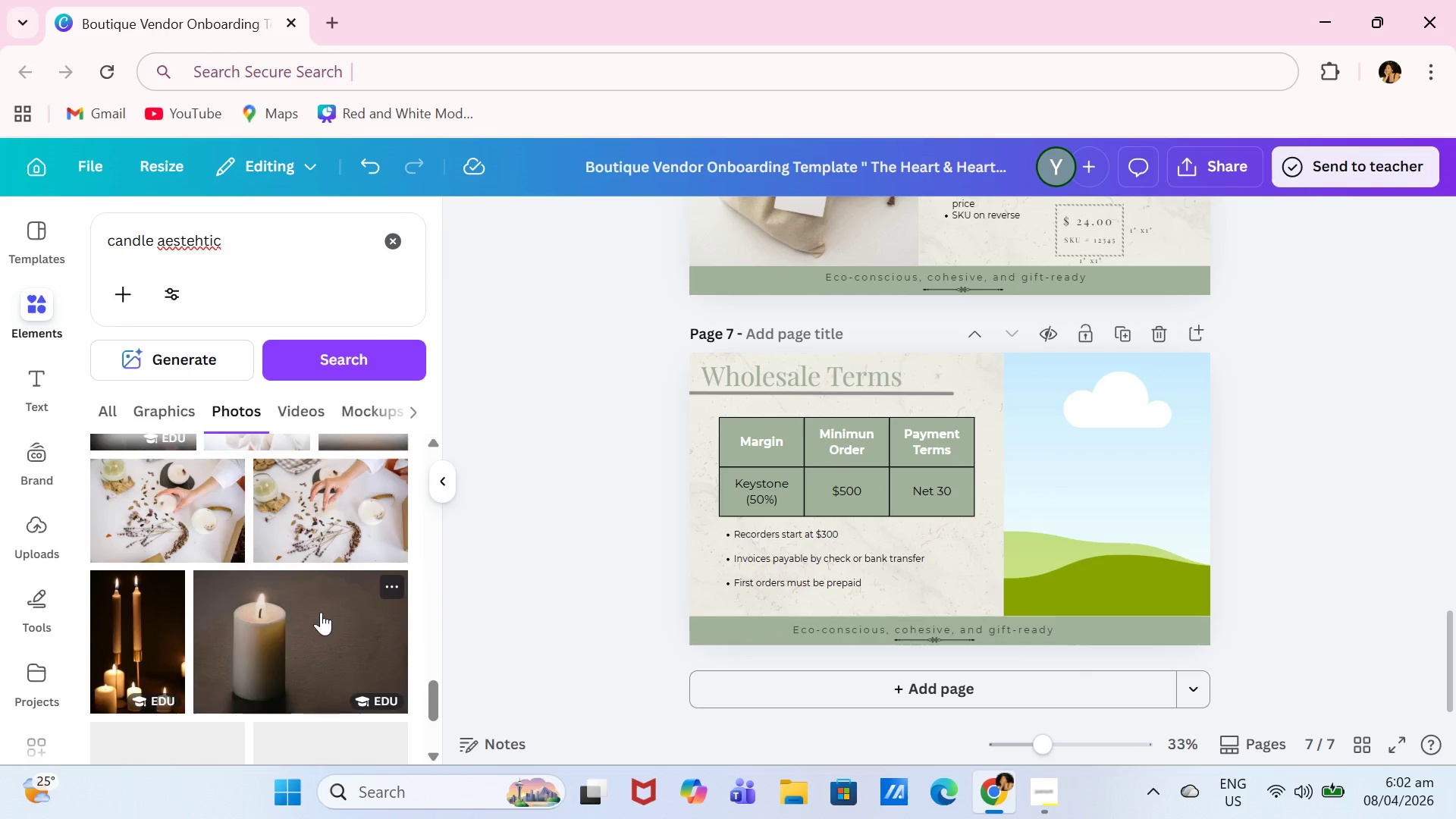 
scroll: coordinate [321, 612], scroll_direction: up, amount: 1.0
 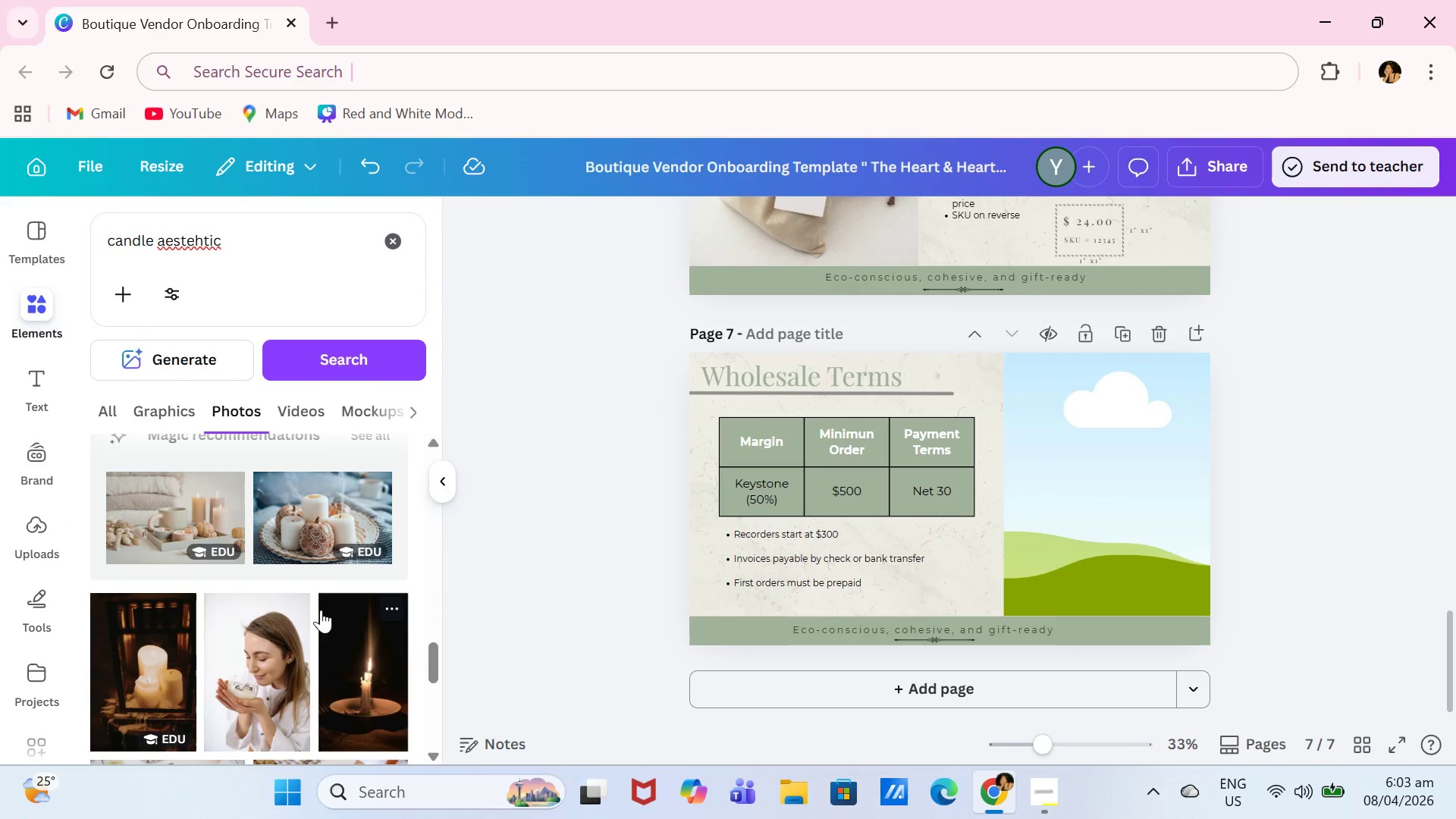 
scroll: coordinate [321, 601], scroll_direction: down, amount: 4.0
 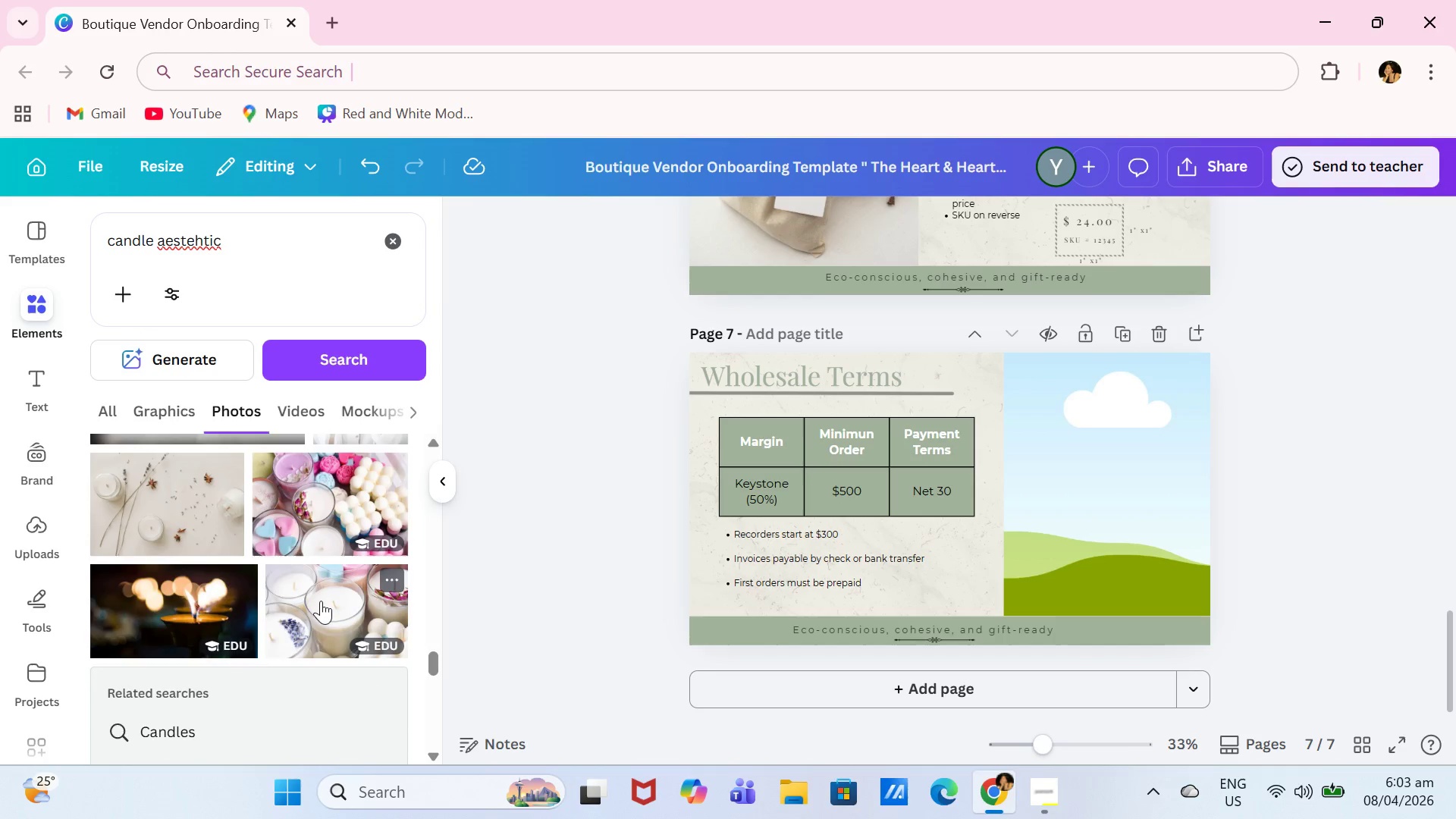 
scroll: coordinate [353, 613], scroll_direction: up, amount: 7.0
 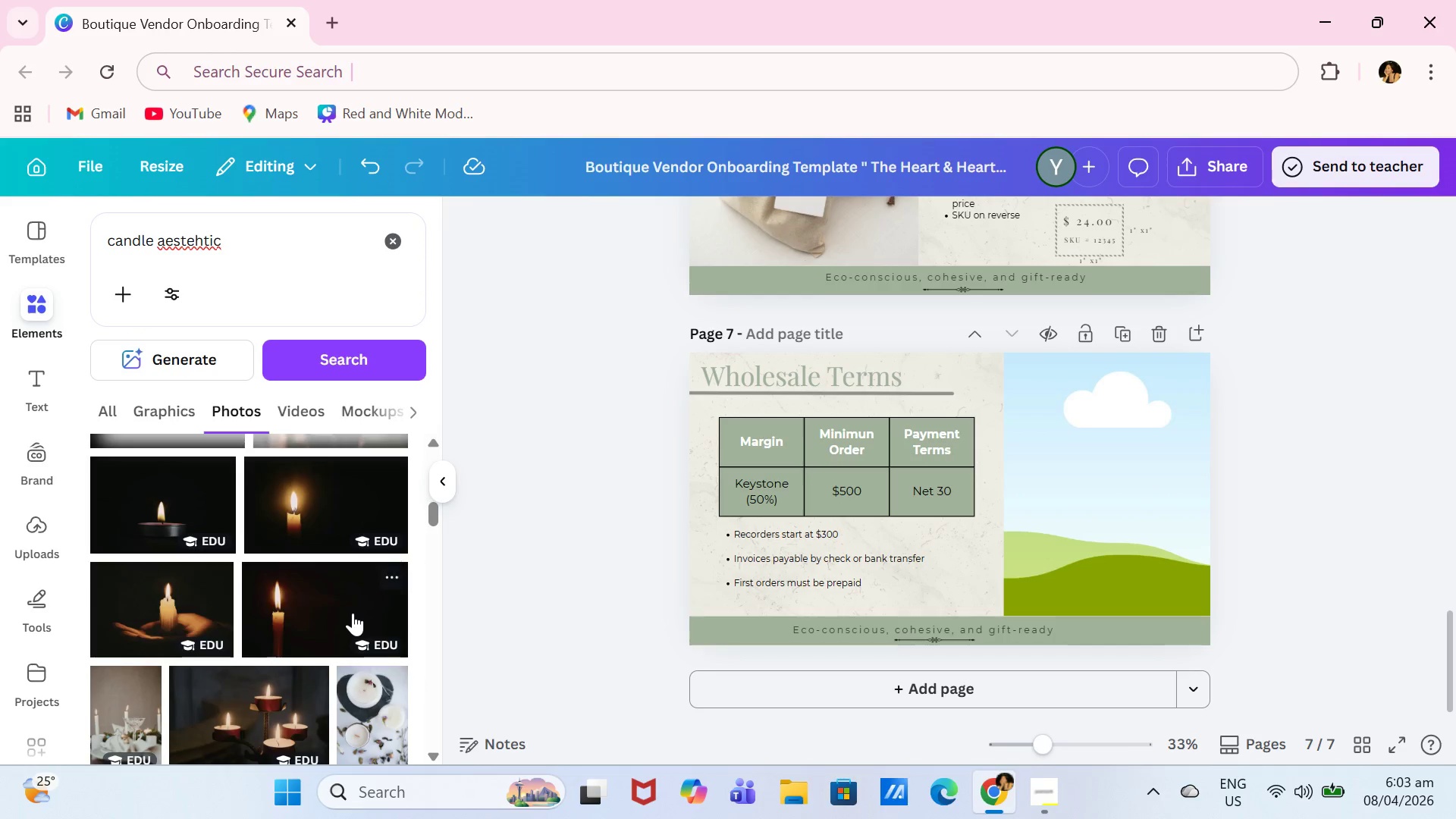 
scroll: coordinate [353, 613], scroll_direction: down, amount: 2.0
 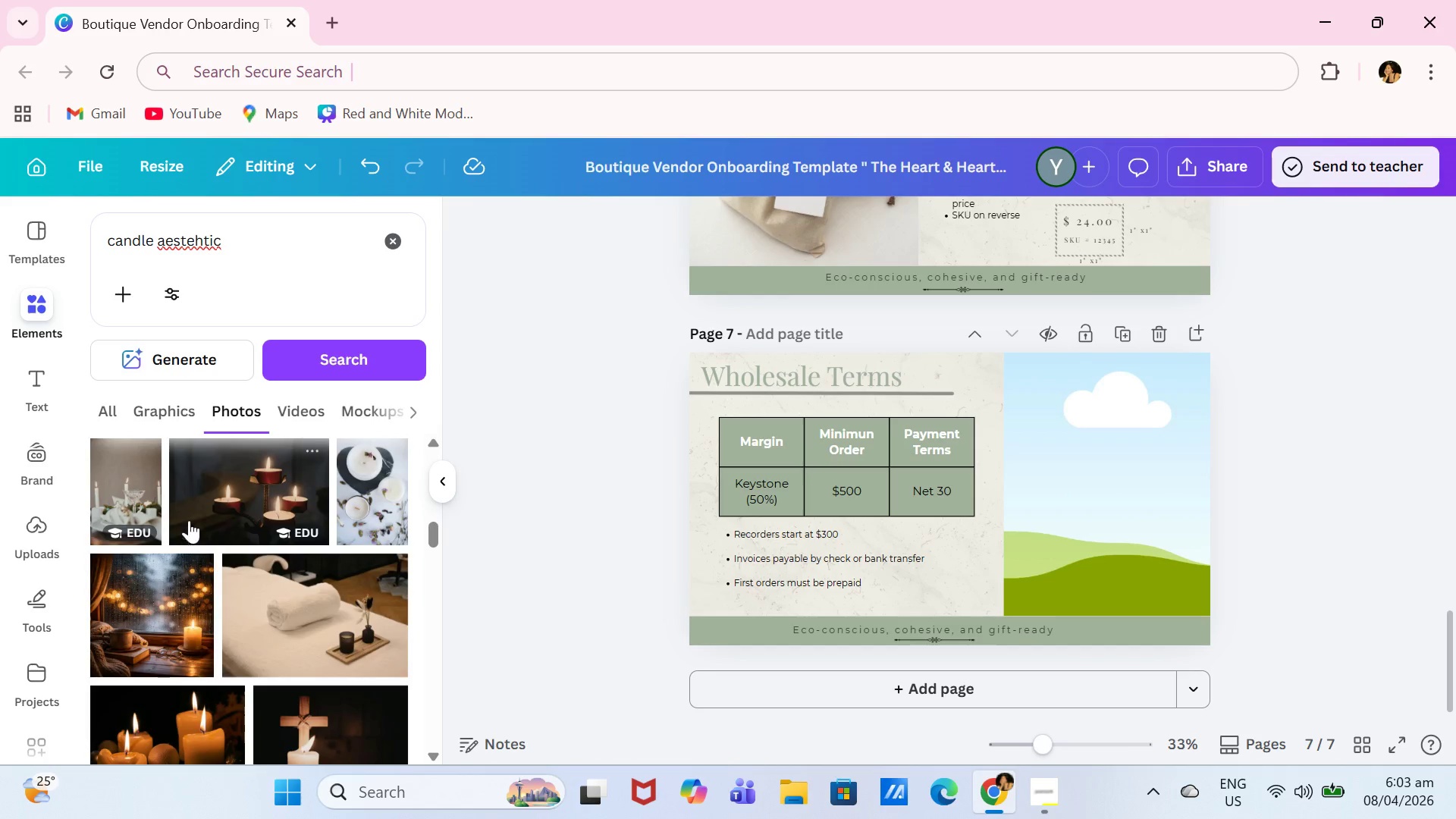 
left_click([152, 483])
 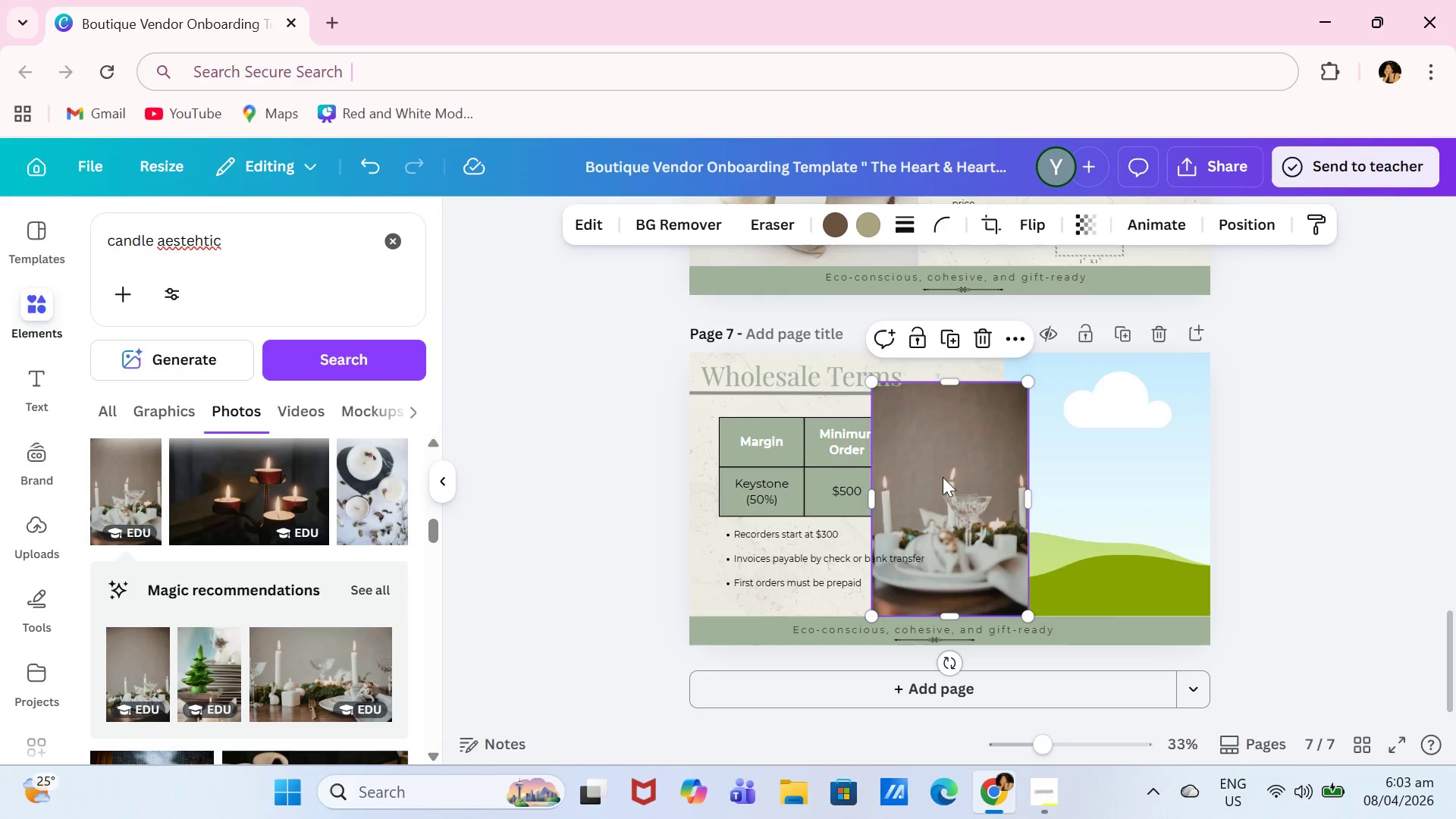 
key(Backspace)
 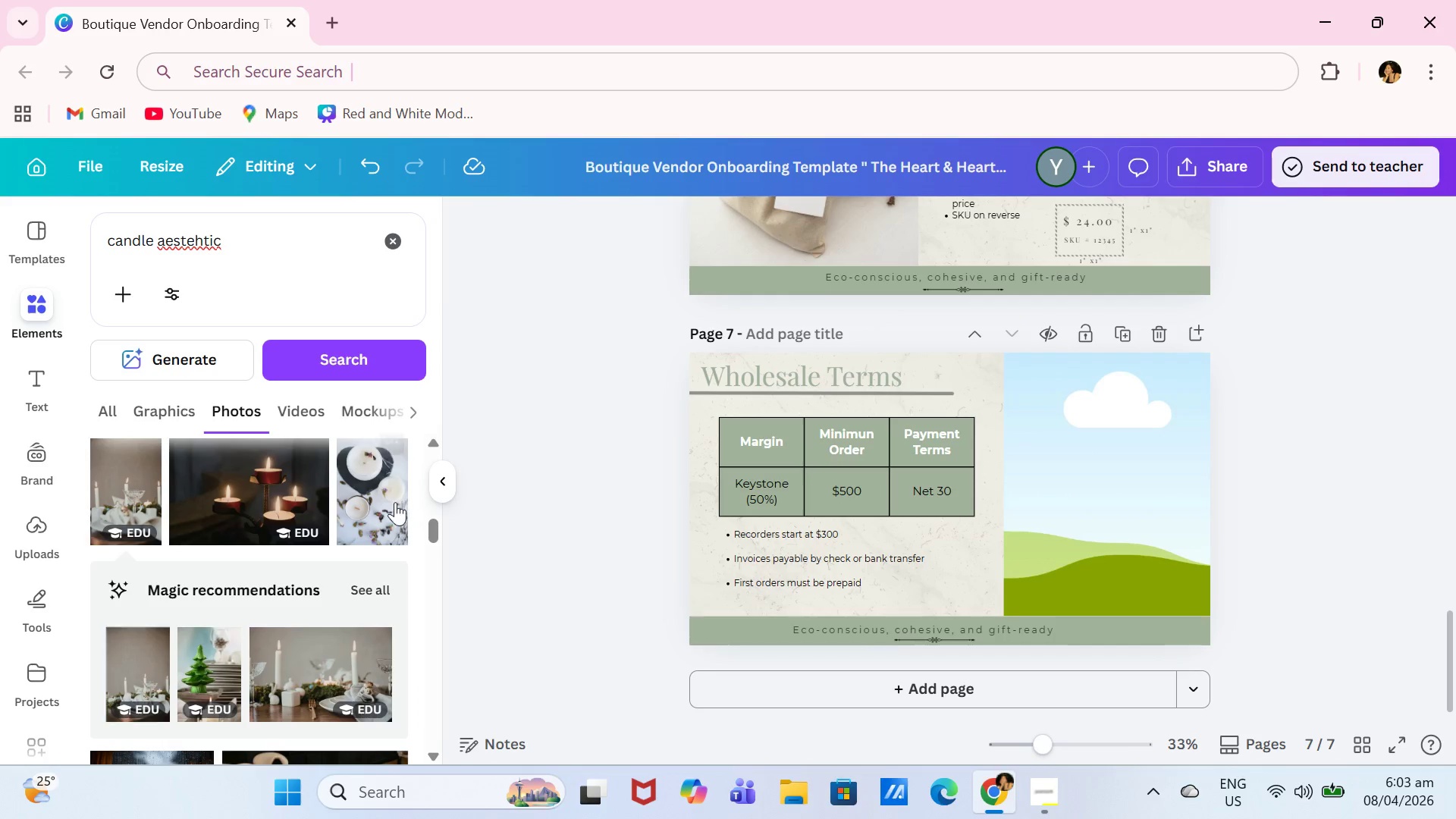 
left_click([394, 499])
 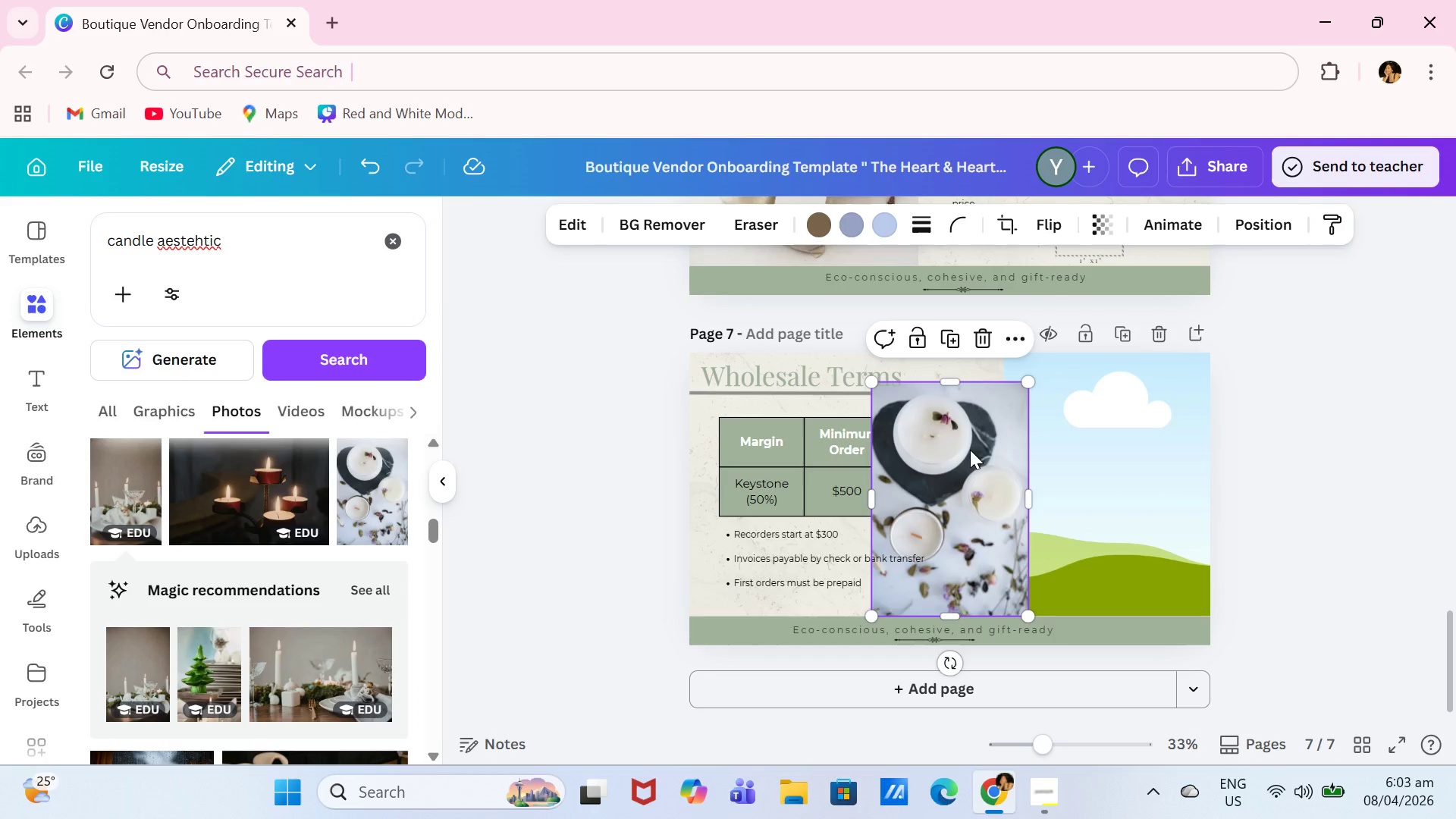 
left_click_drag(start_coordinate=[970, 450], to_coordinate=[995, 450])
 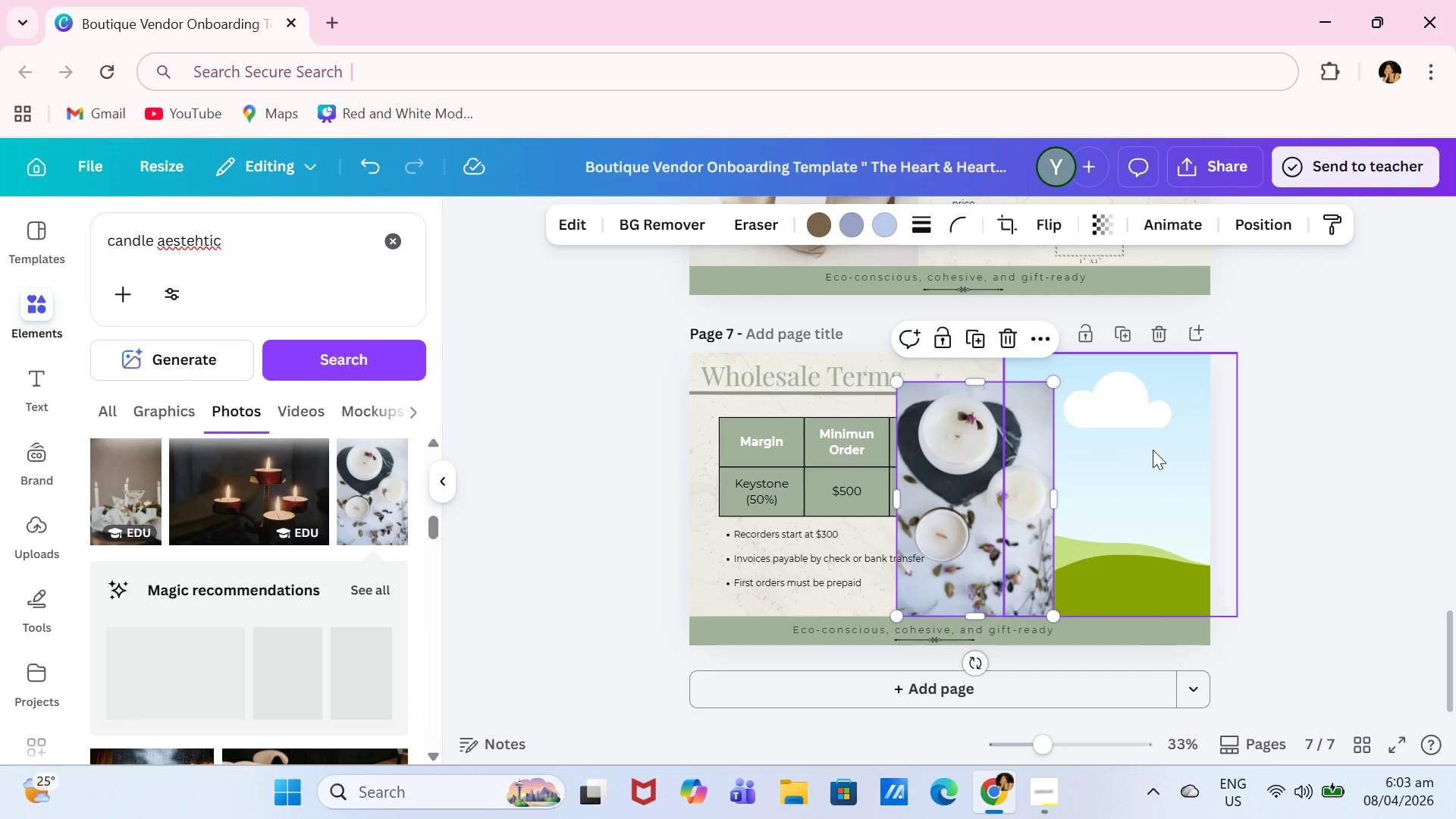 
left_click_drag(start_coordinate=[1137, 450], to_coordinate=[1166, 447])
 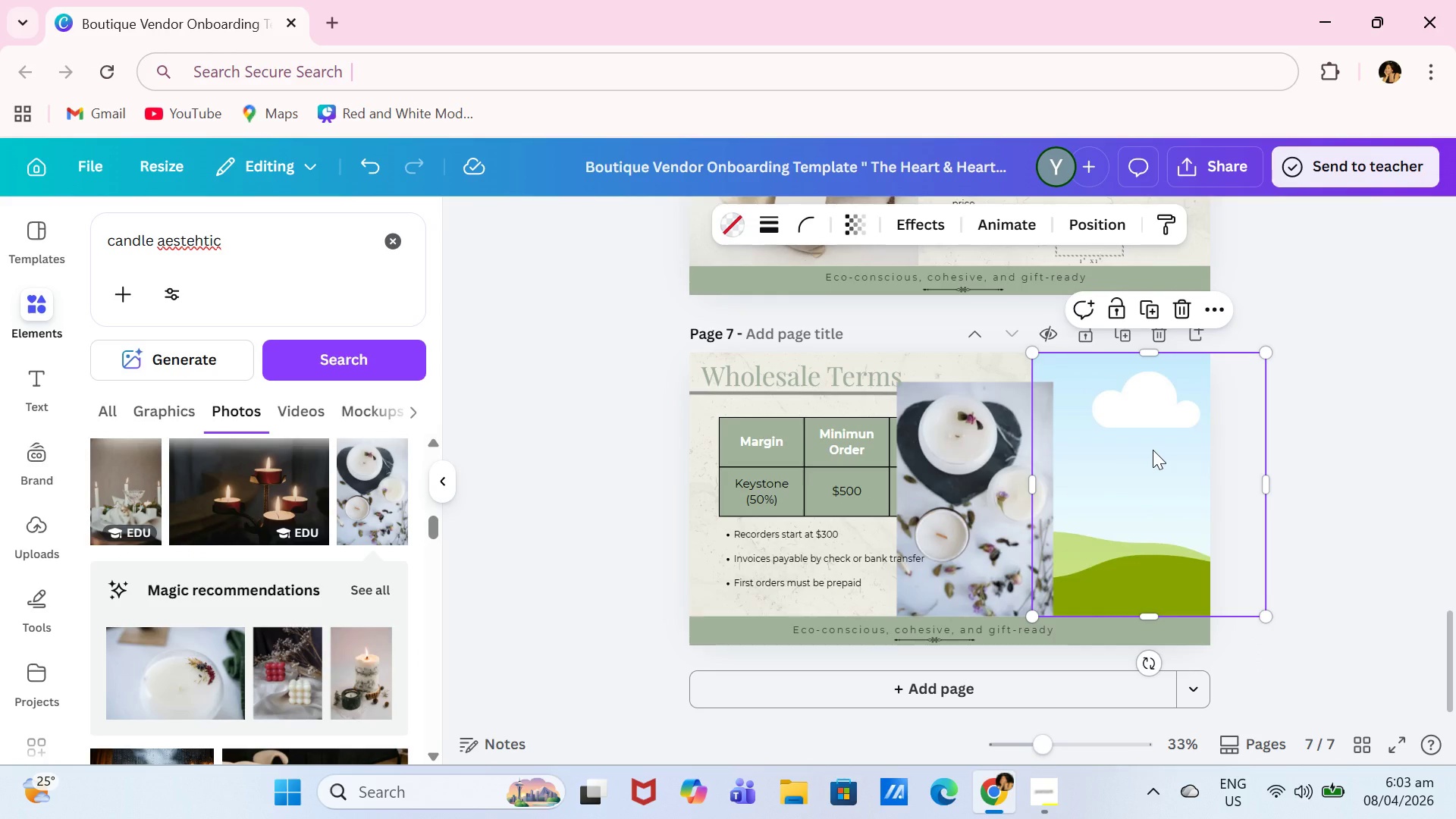 
key(Control+ControlLeft)
 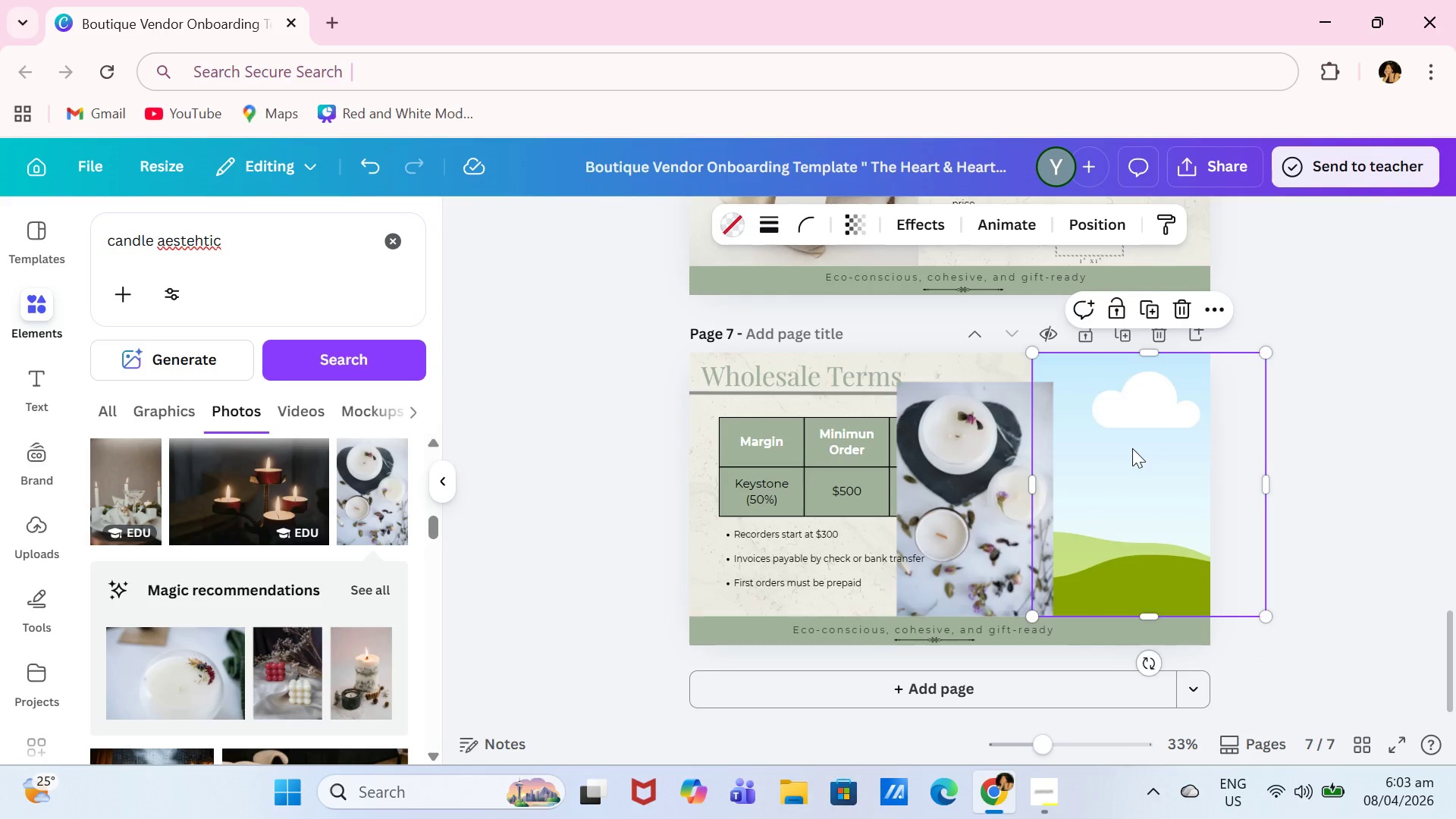 
key(Control+Z)
 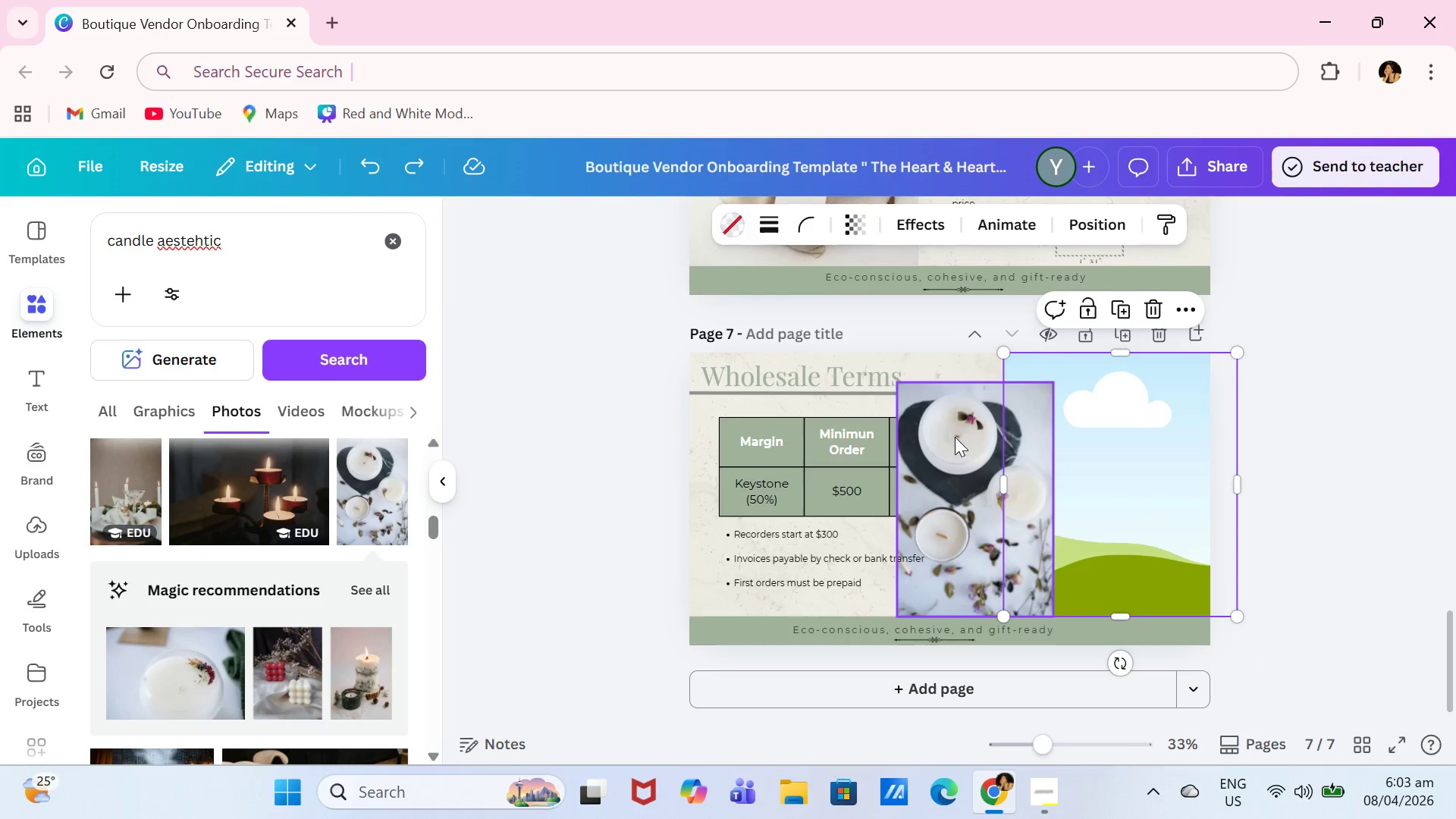 
left_click([954, 435])
 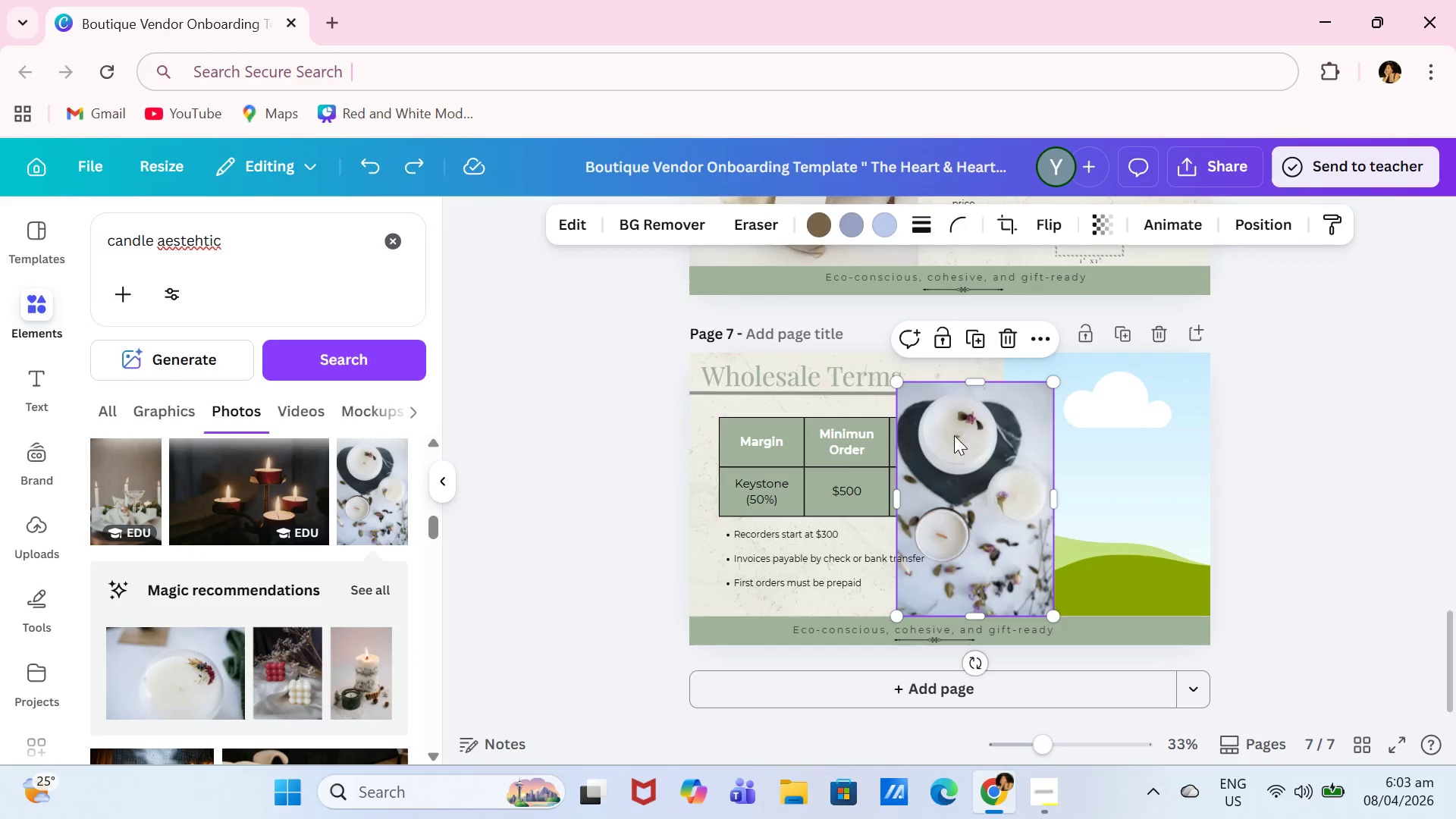 
key(Backspace)
 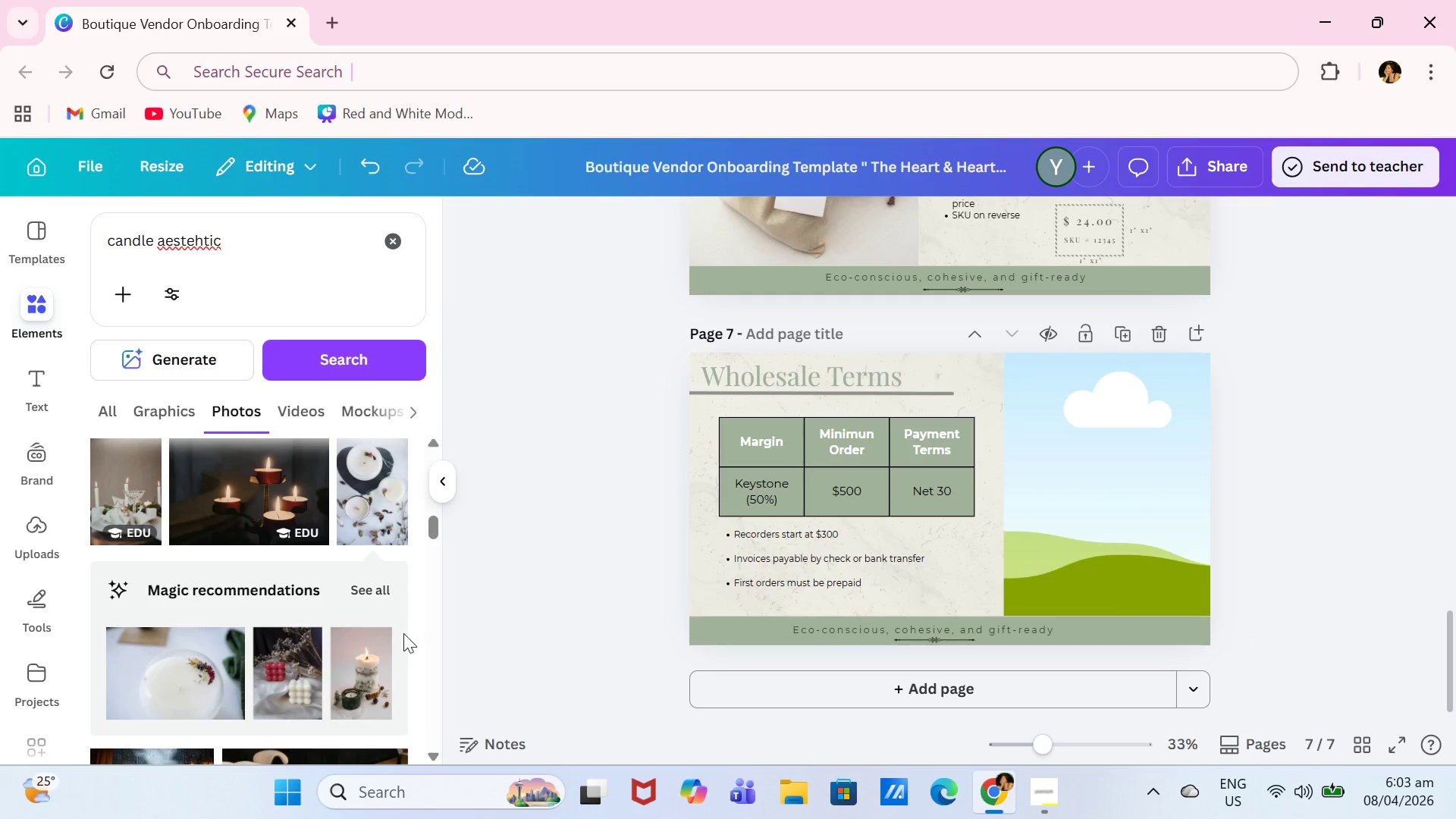 
left_click([376, 651])
 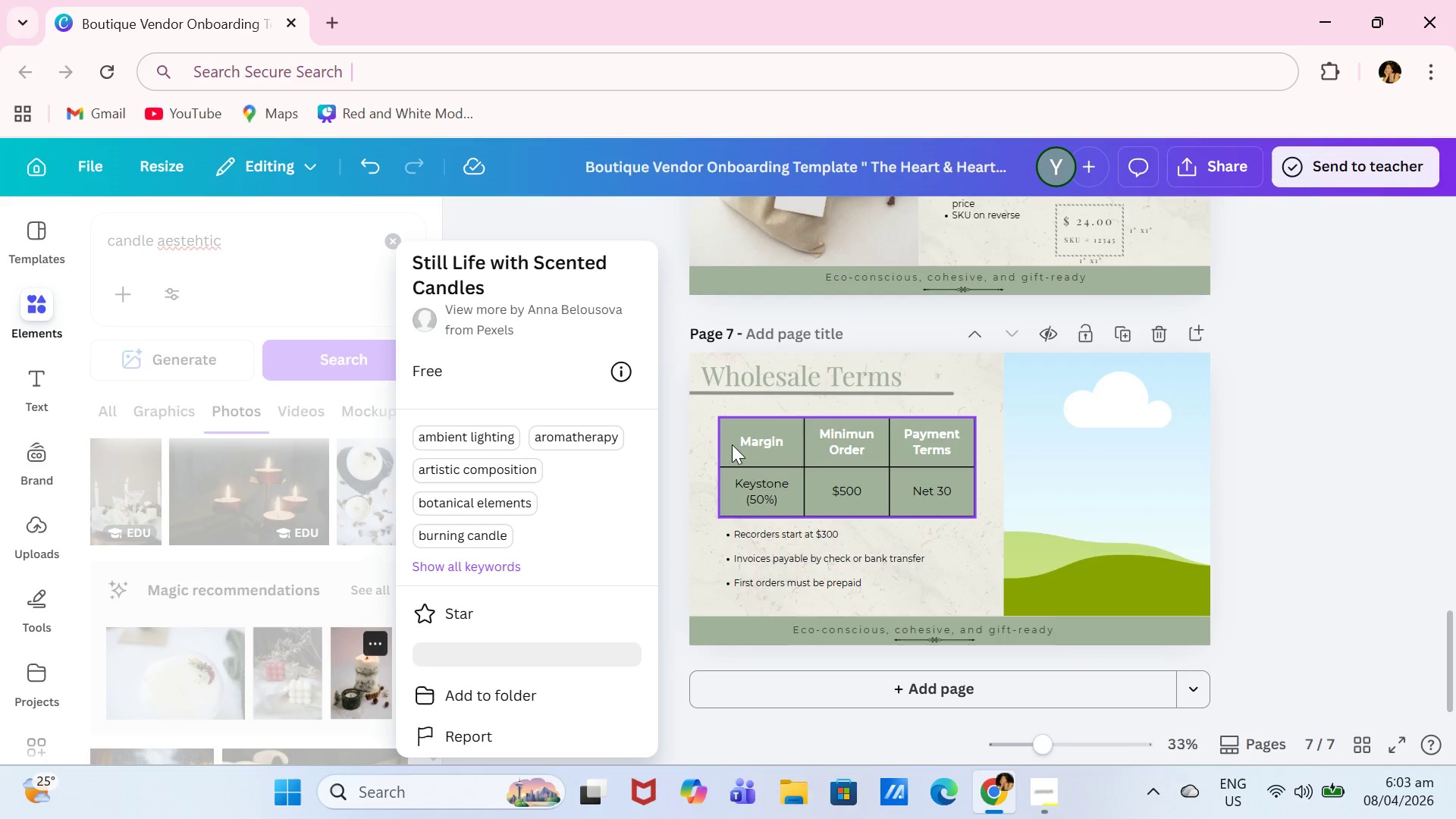 
left_click([670, 427])
 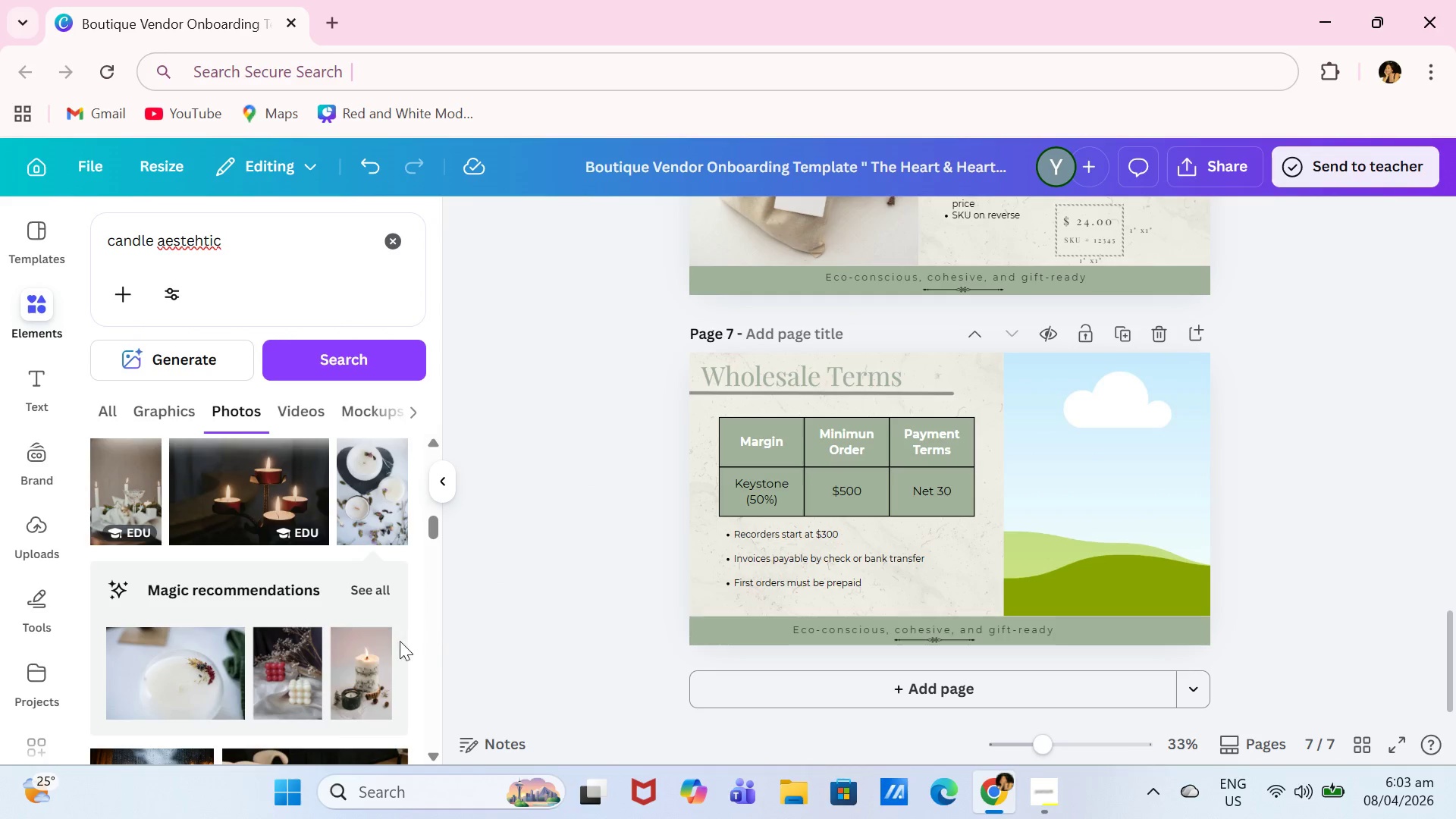 
left_click([367, 664])
 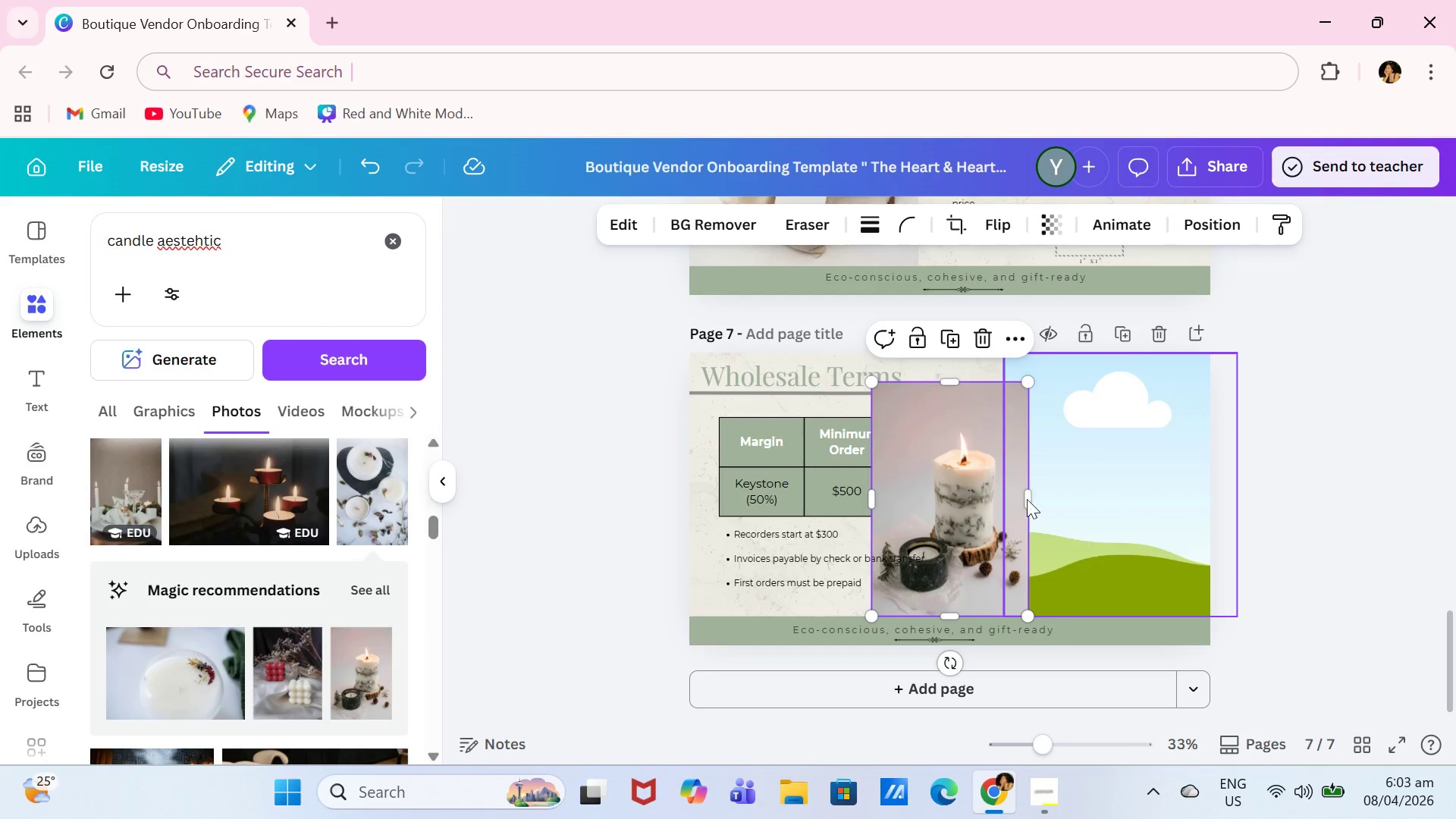 
left_click_drag(start_coordinate=[982, 470], to_coordinate=[1113, 473])
 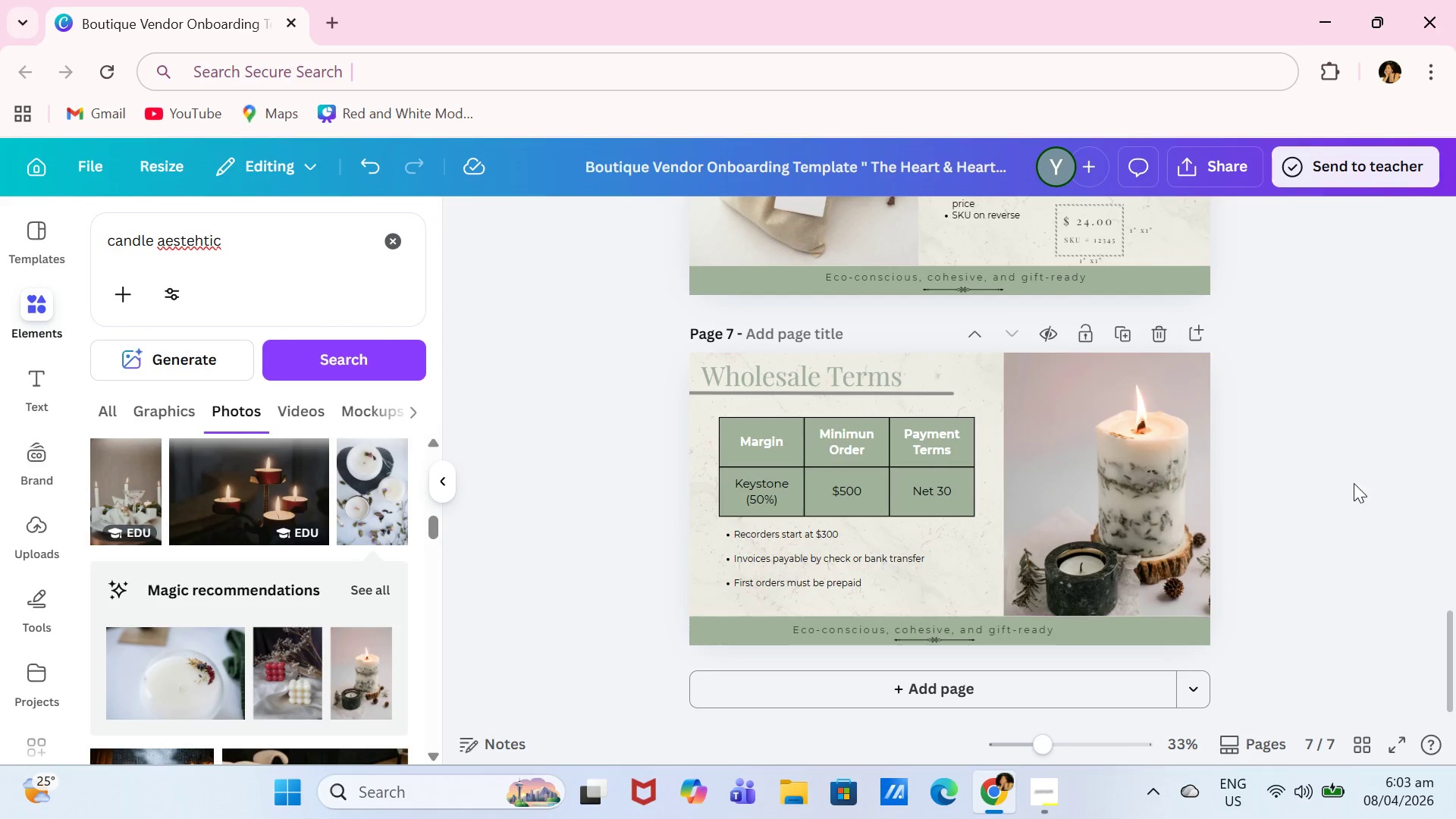 
left_click([1382, 479])
 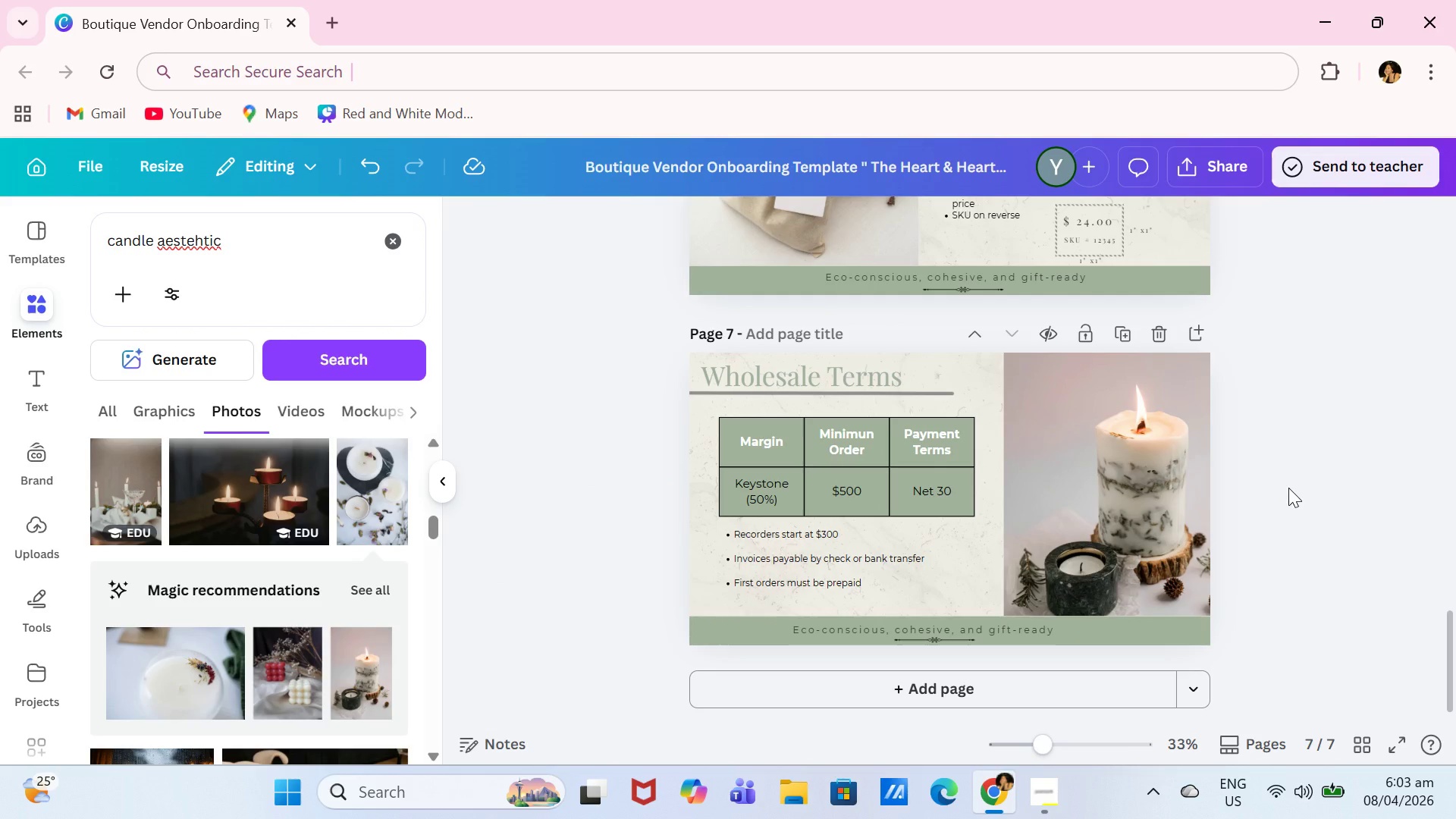 
wait(13.25)
 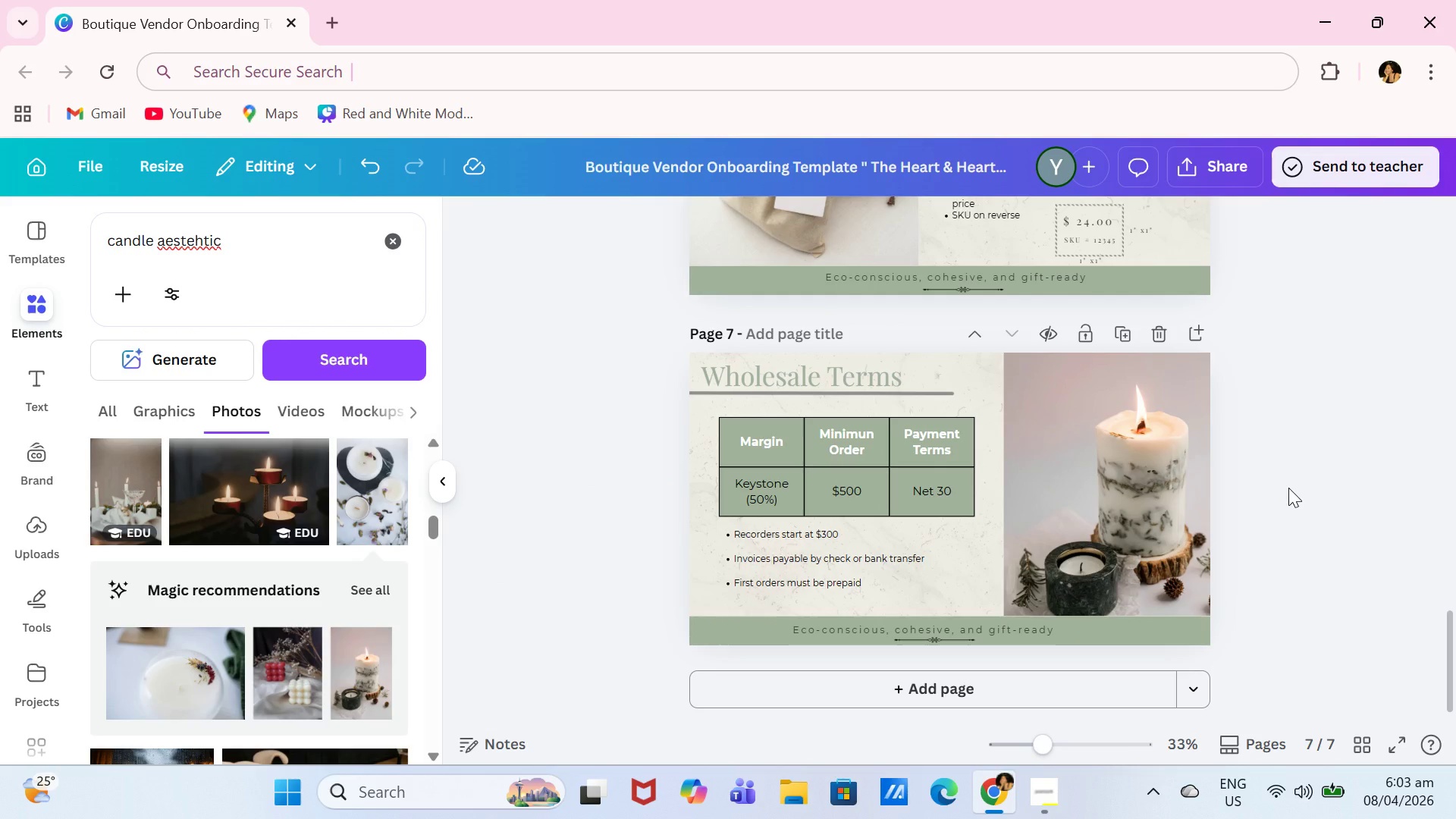 
double_click([874, 375])
 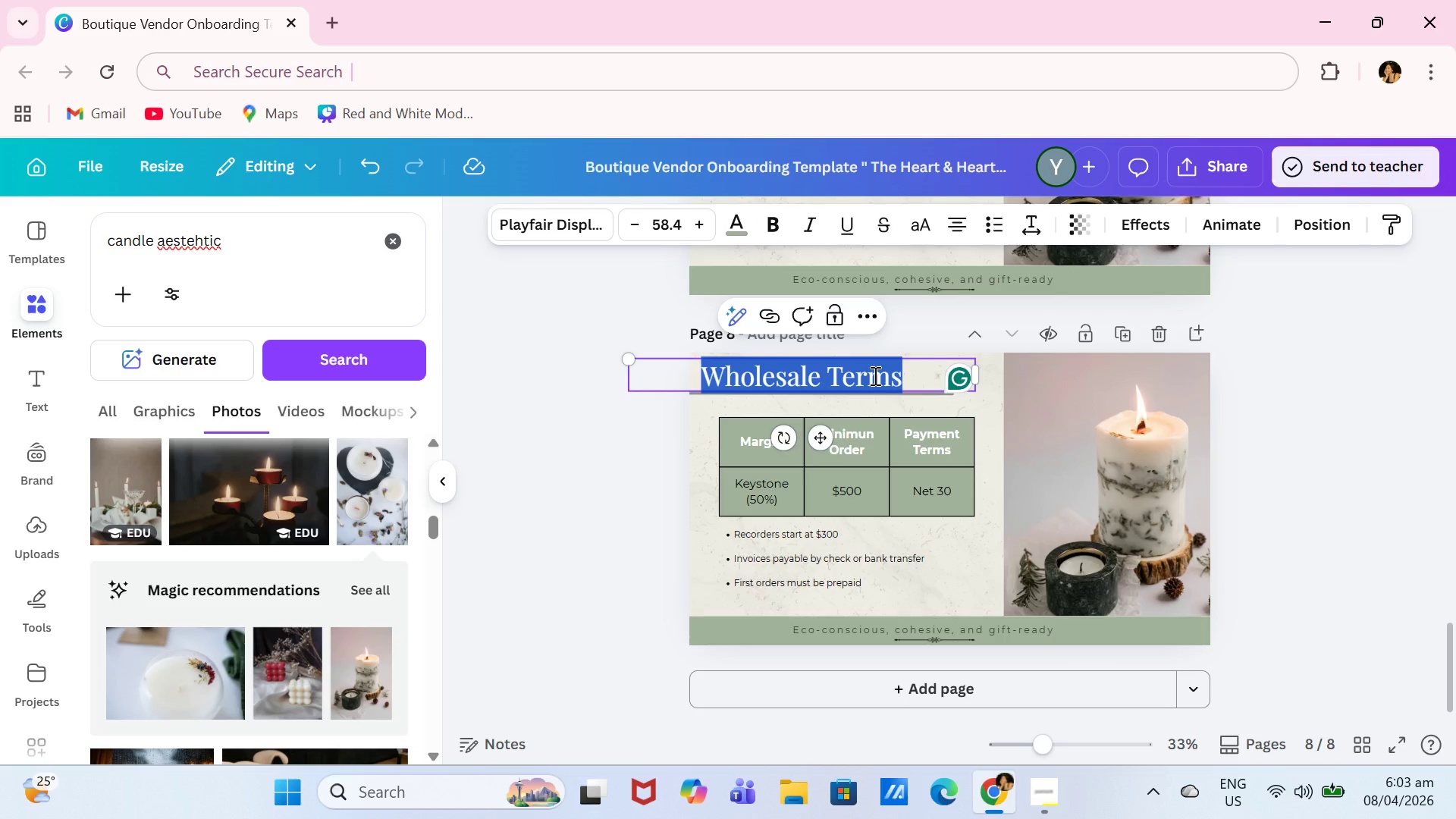 
type(K=)
key(Backspace)
key(Backspace)
type(Let's PArtner)
key(Backspace)
key(Backspace)
key(Backspace)
key(Backspace)
key(Backspace)
key(Backspace)
type(artner)
 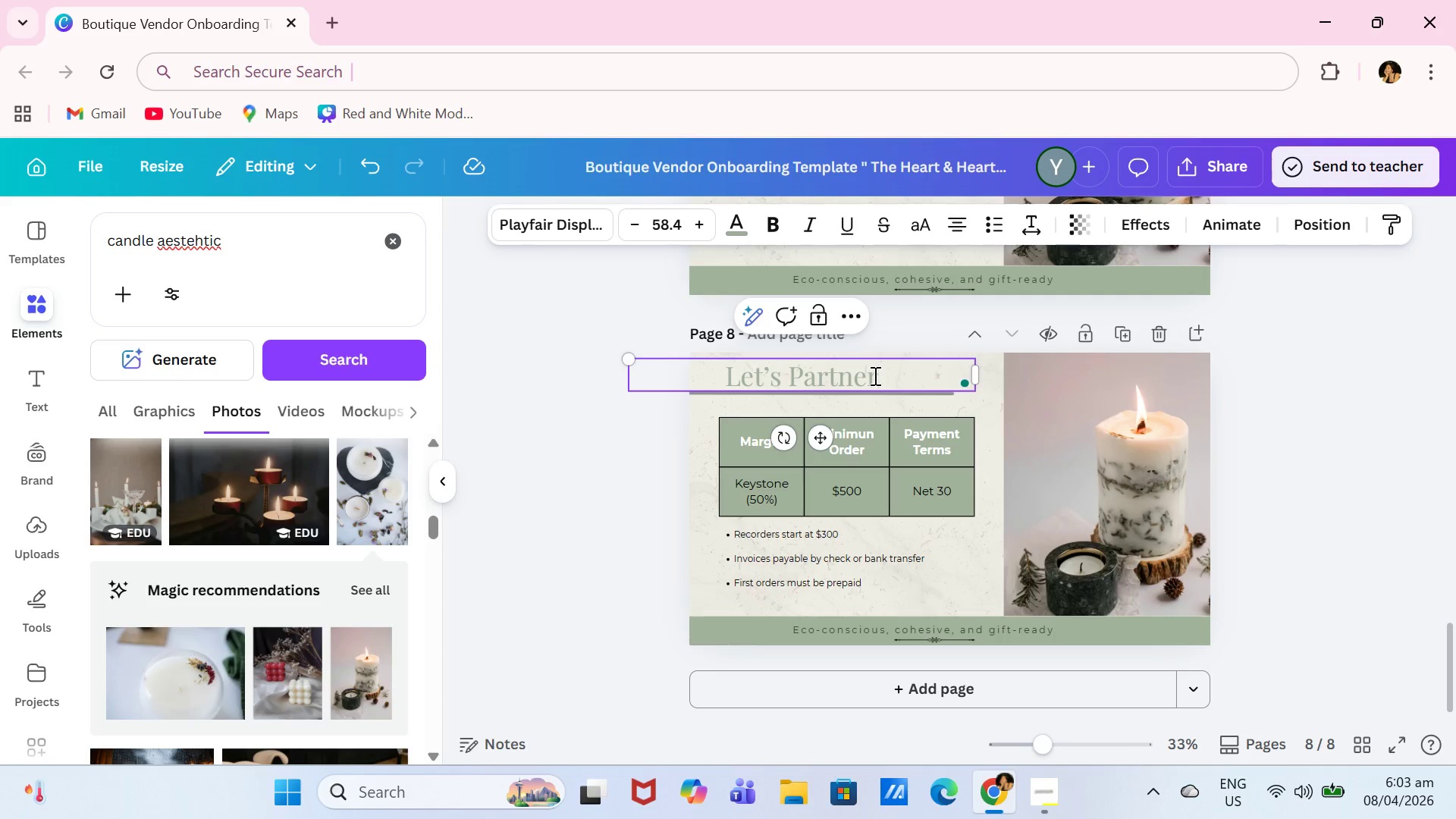 
key(Shift+ShiftLeft)
 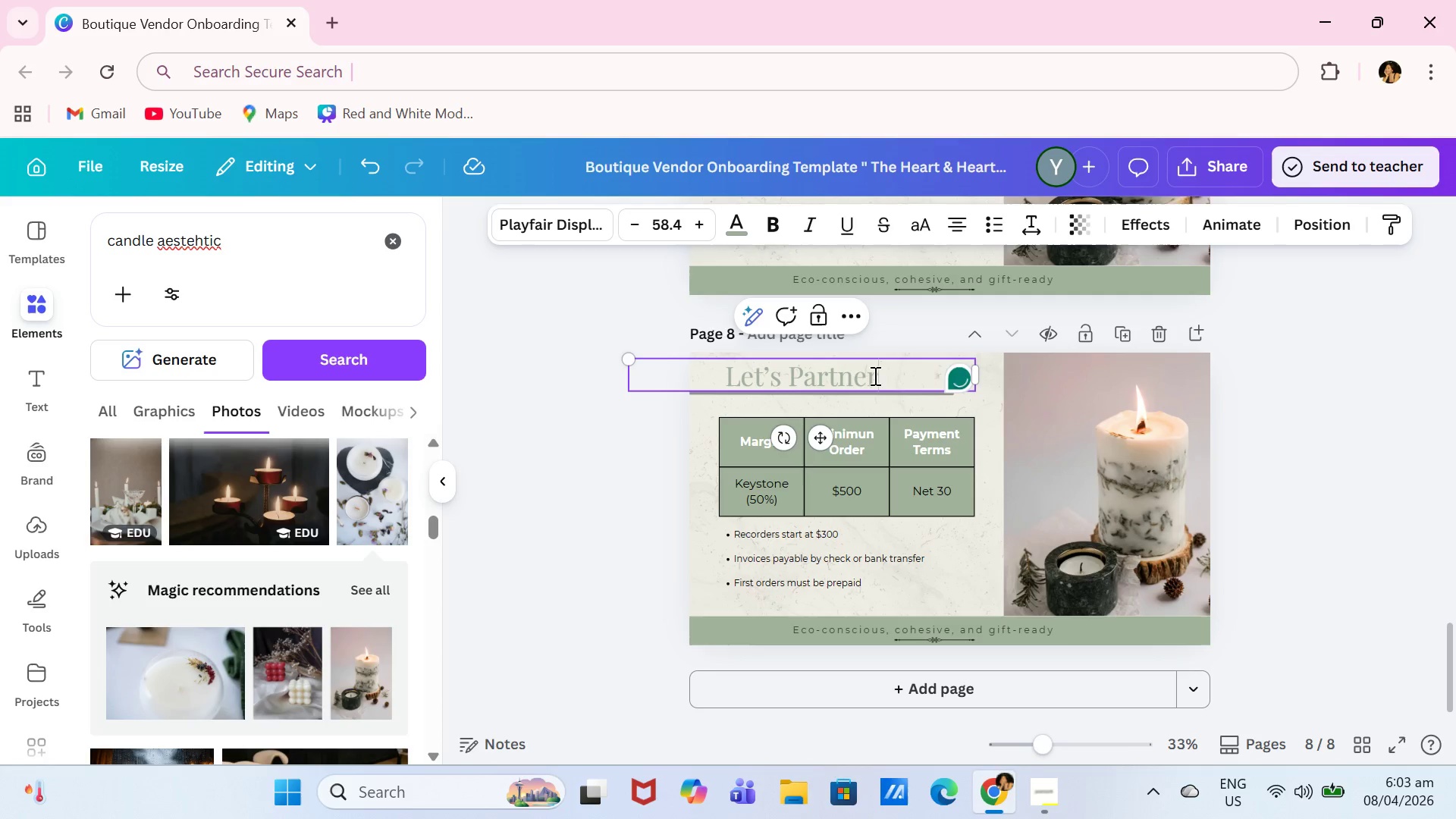 
key(Shift+1)
 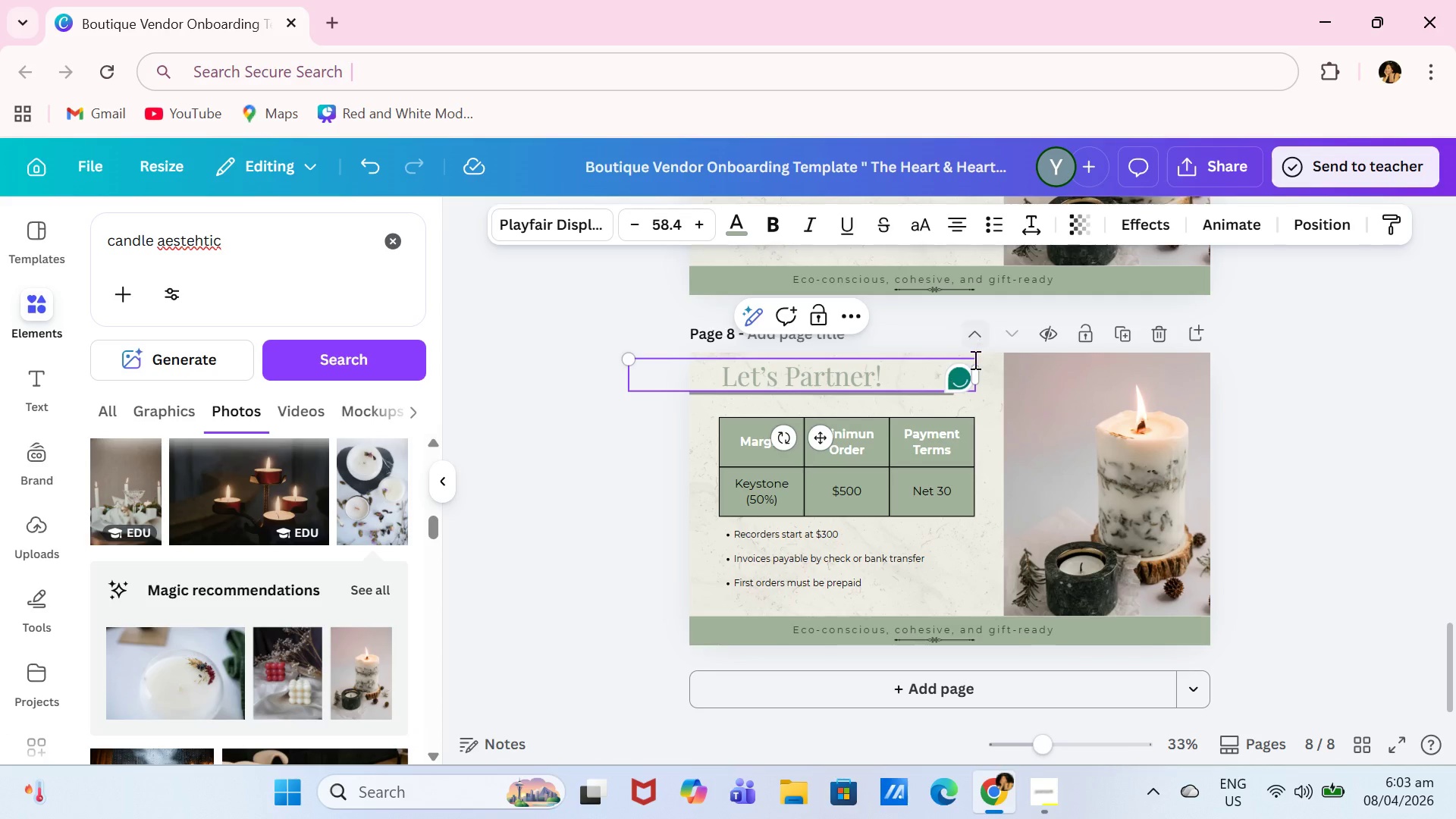 
left_click([1371, 416])
 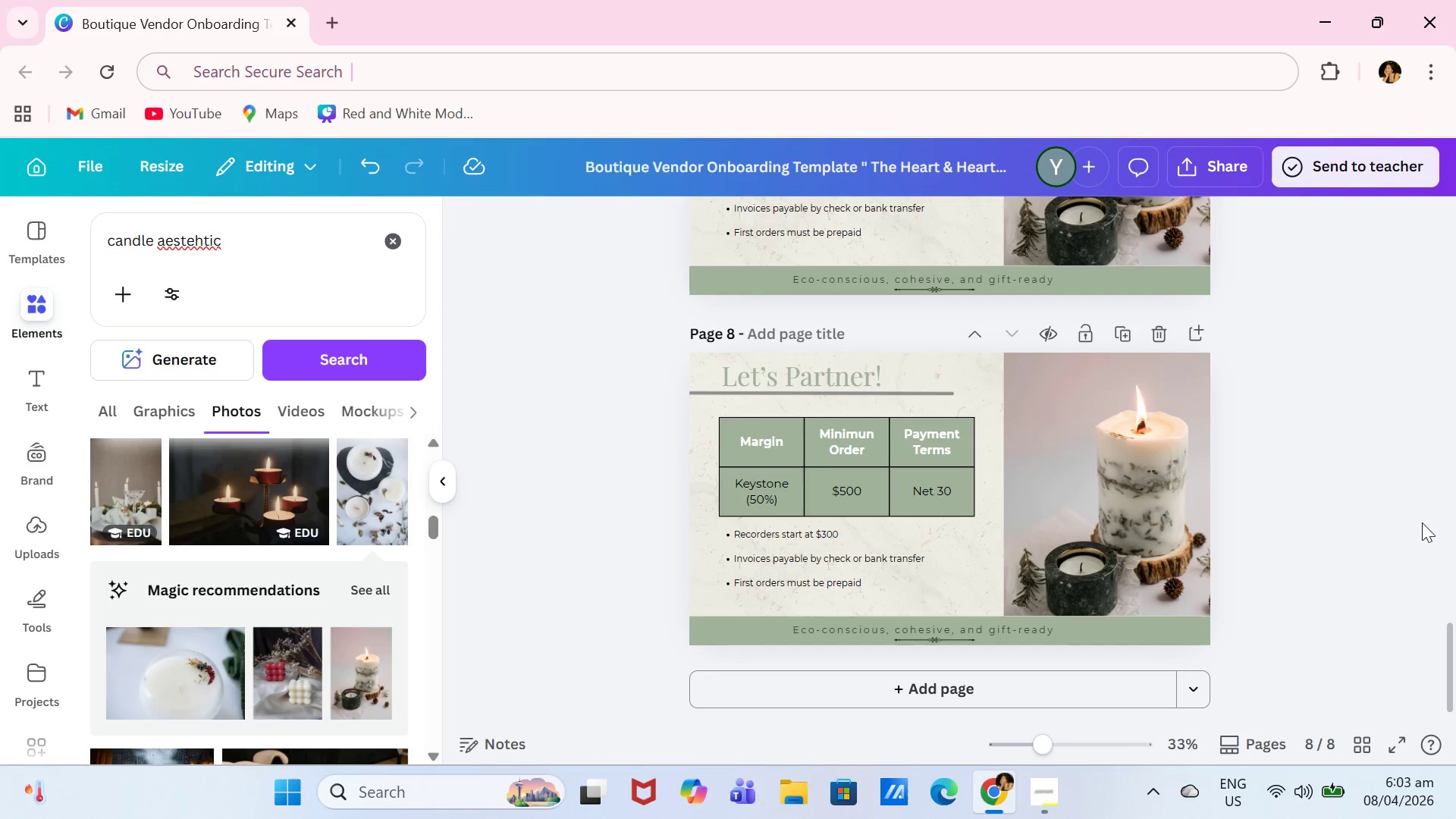 
left_click([772, 544])
 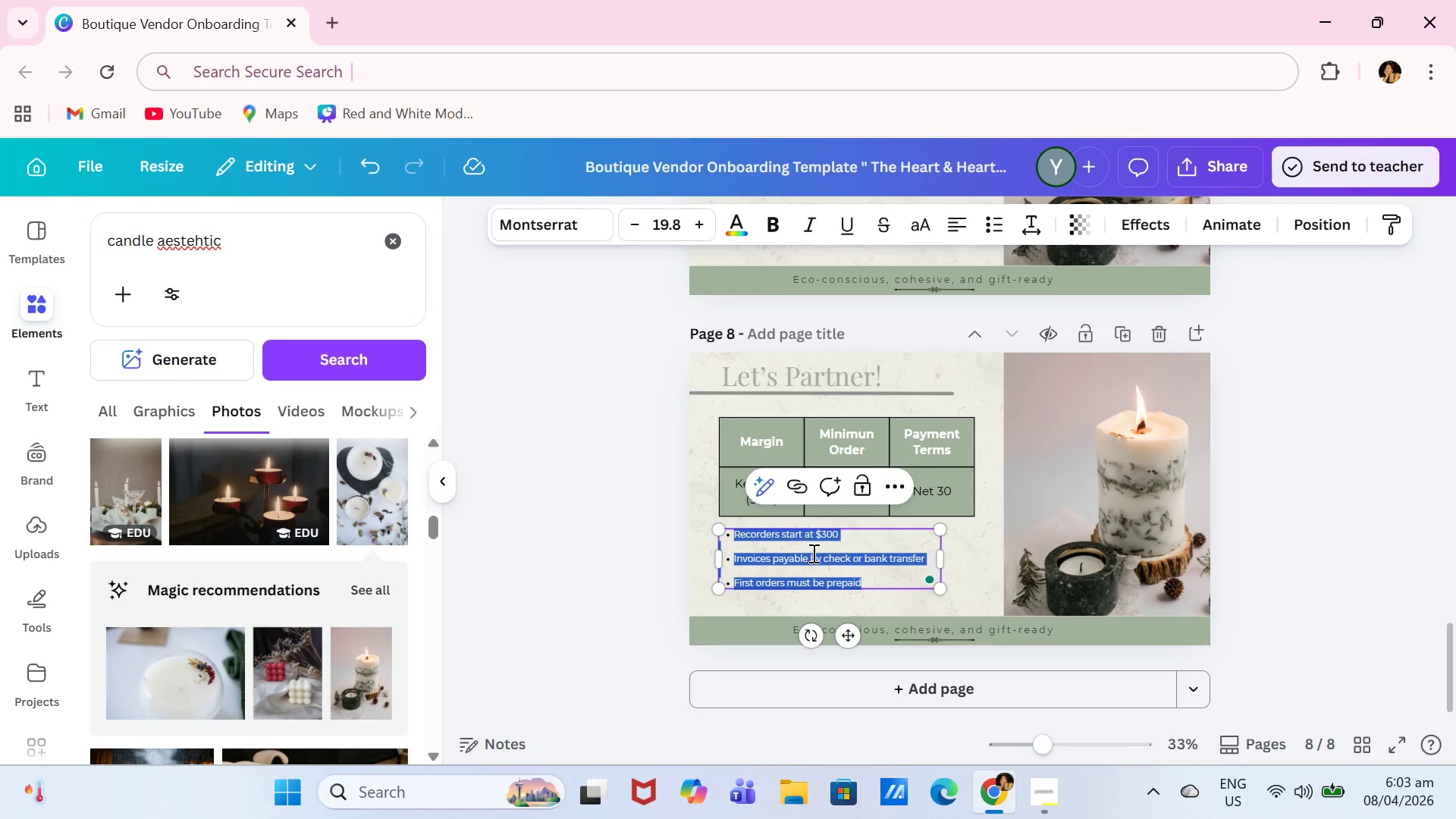 
type(We )
key(Backspace)
key(Backspace)
key(Backspace)
key(Backspace)
key(Backspace)
type(We look forward to working with yoiu)
key(Backspace)
type(!)
 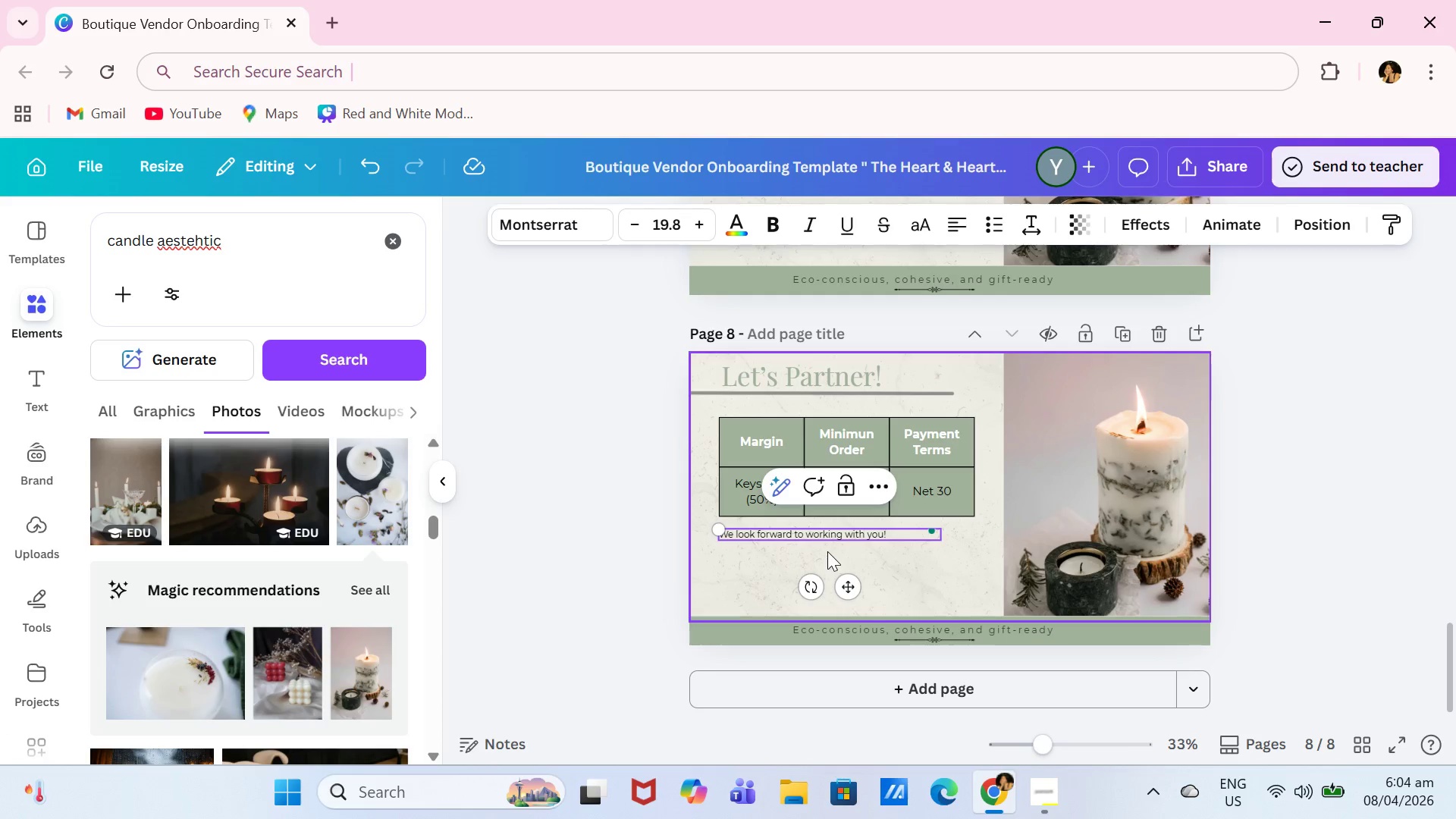 
left_click([924, 488])
 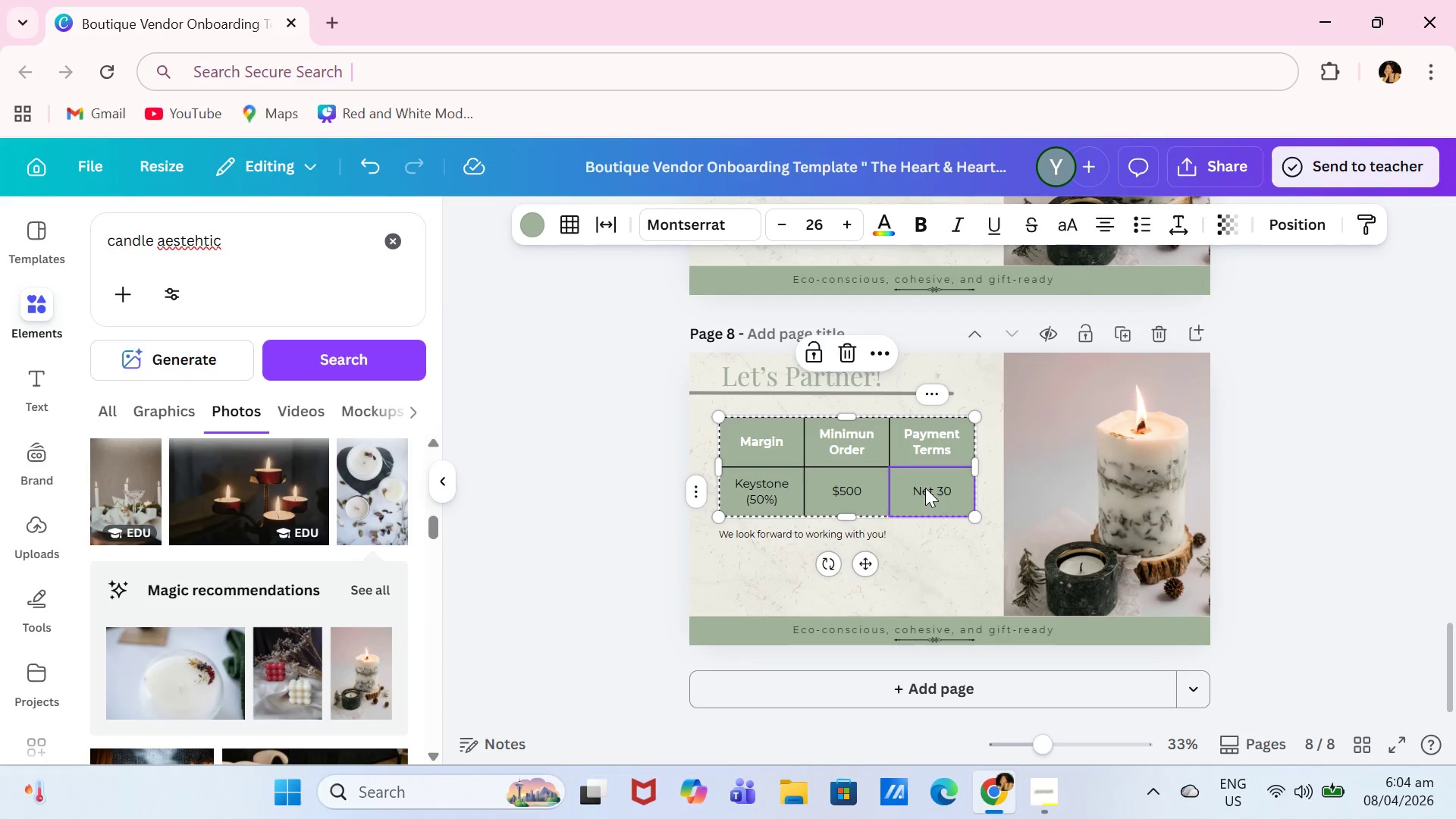 
key(Backspace)
 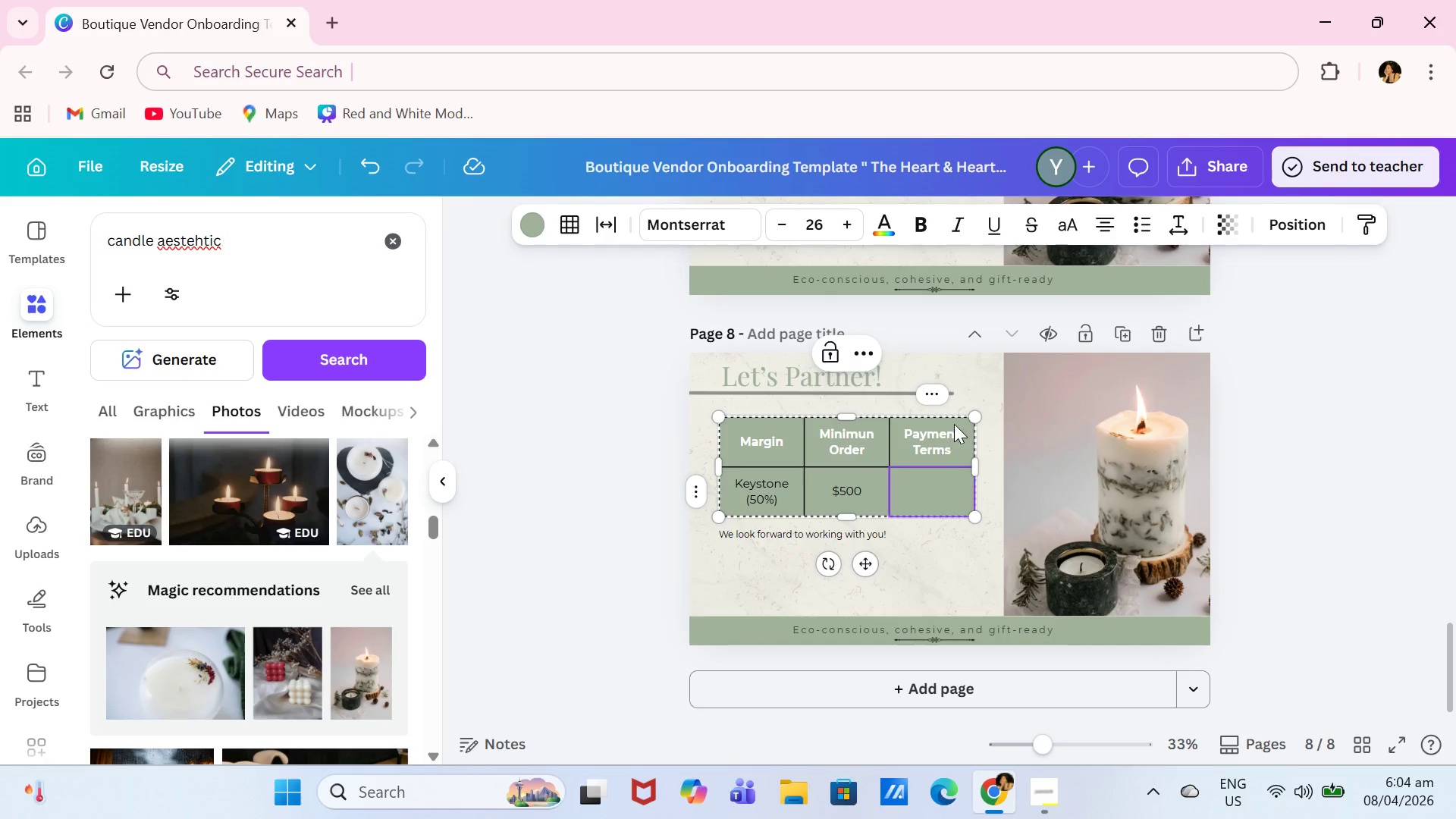 
left_click([918, 397])
 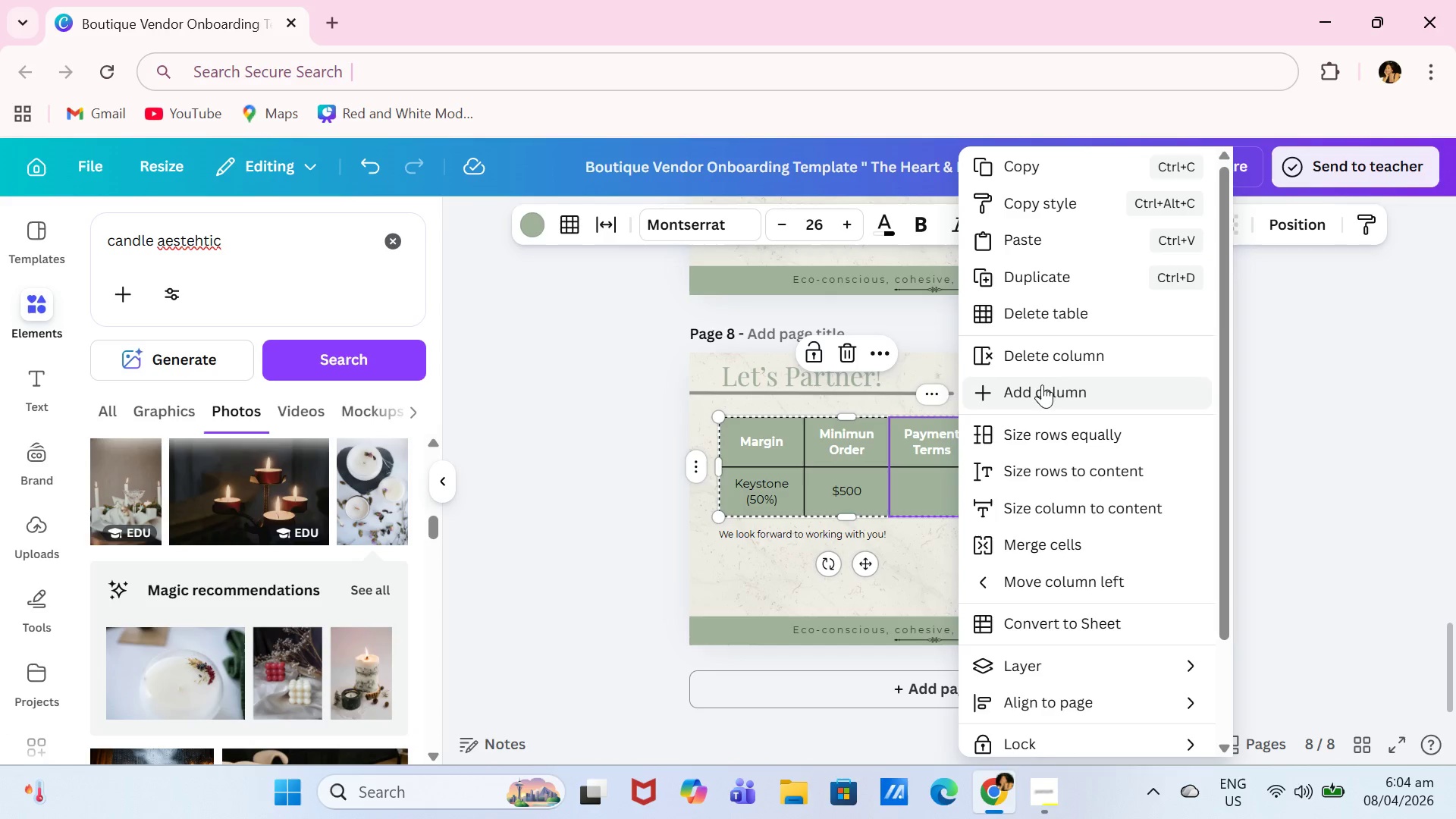 
left_click([1068, 353])
 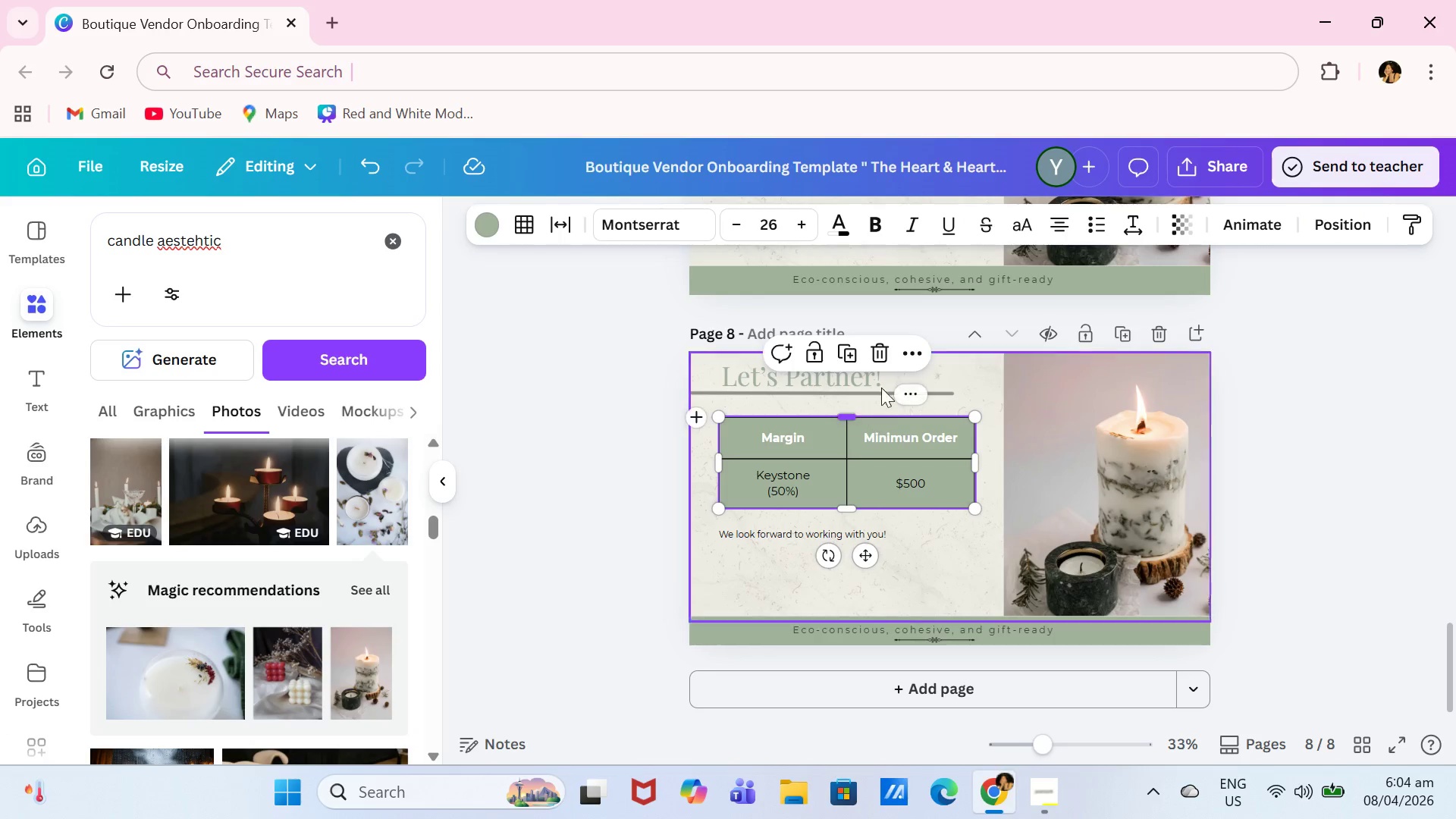 
left_click([887, 355])
 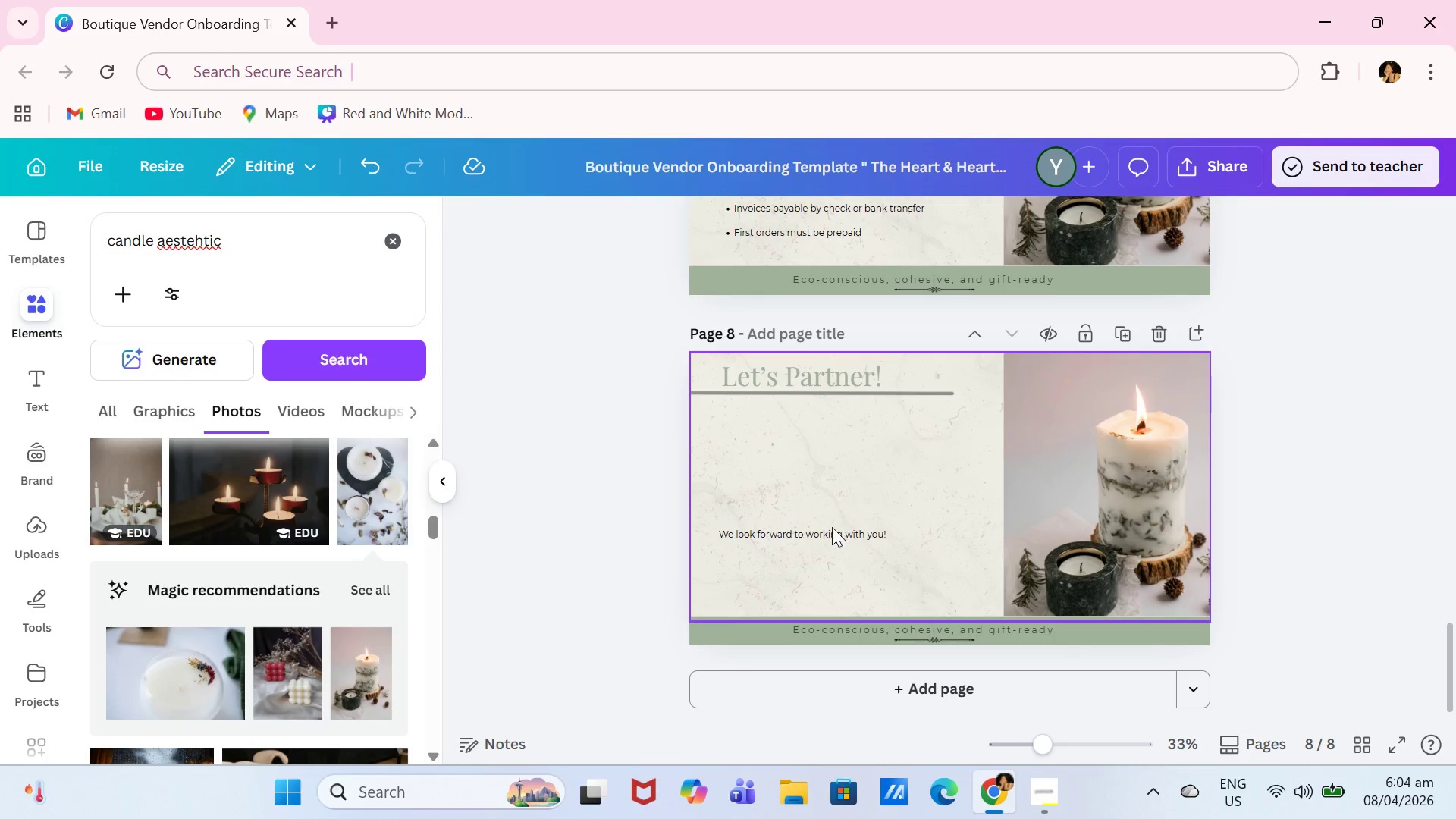 
left_click([832, 529])
 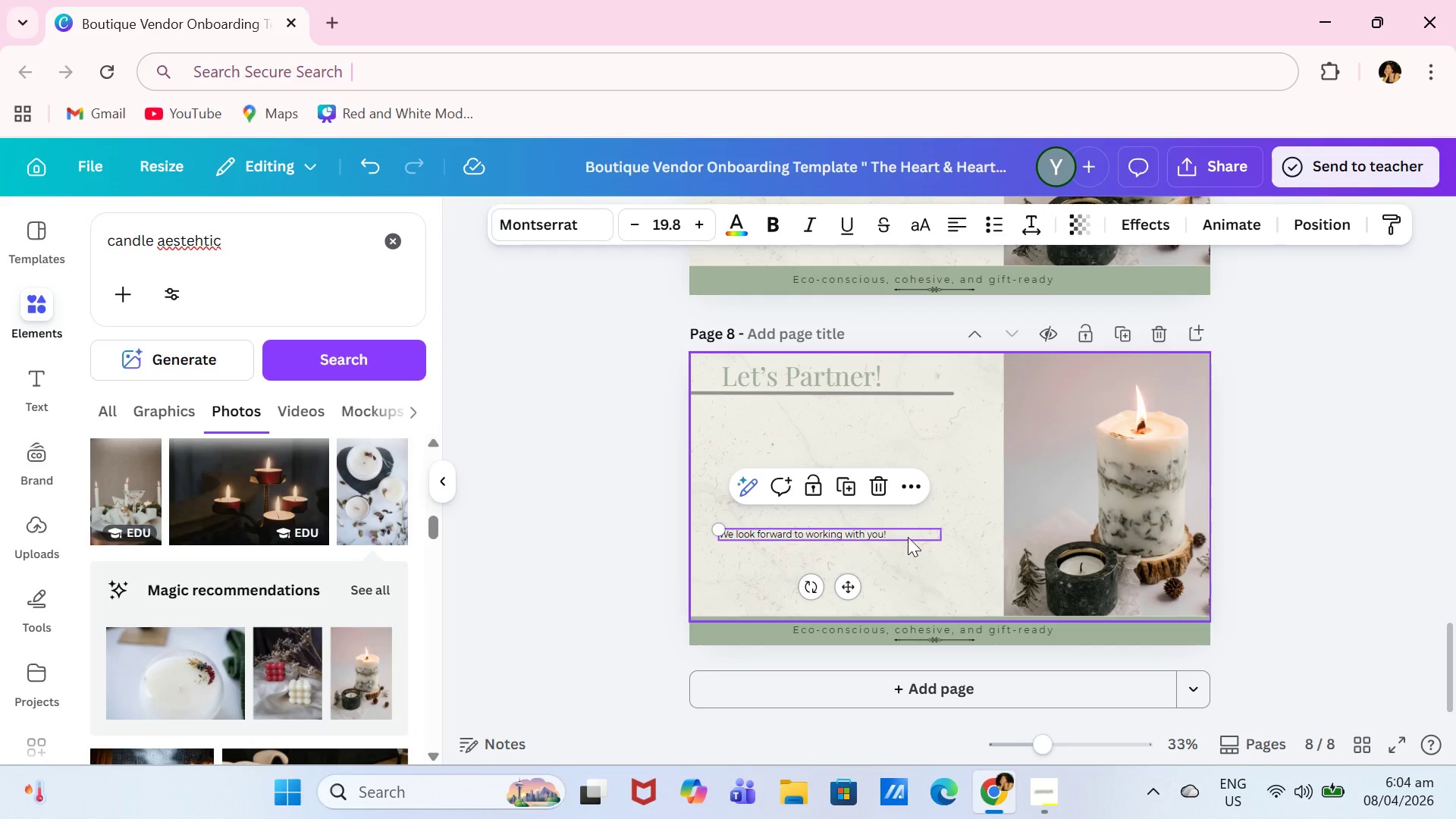 
left_click([932, 531])
 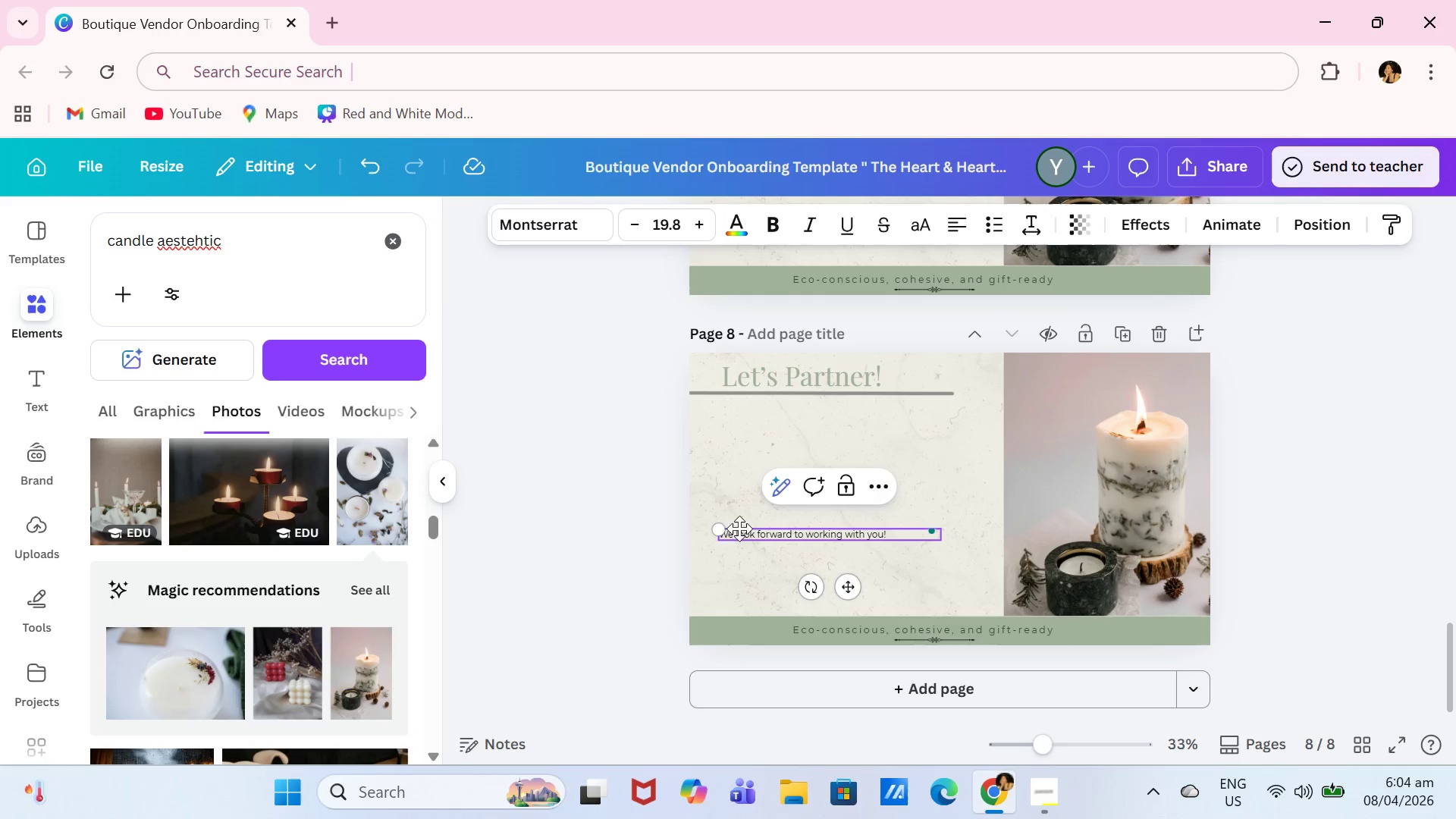 
left_click_drag(start_coordinate=[718, 529], to_coordinate=[679, 504])
 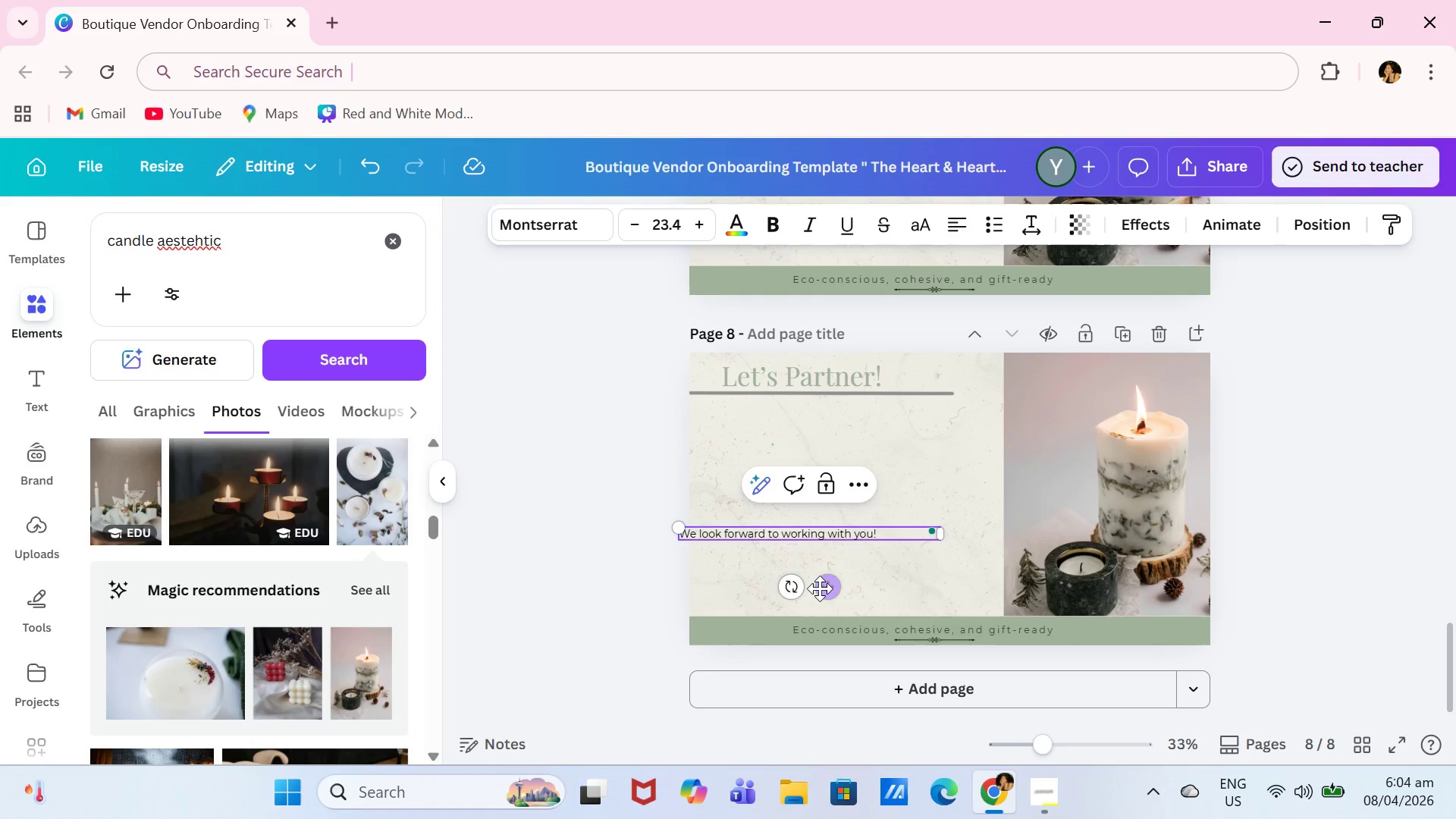 
left_click_drag(start_coordinate=[824, 588], to_coordinate=[856, 470])
 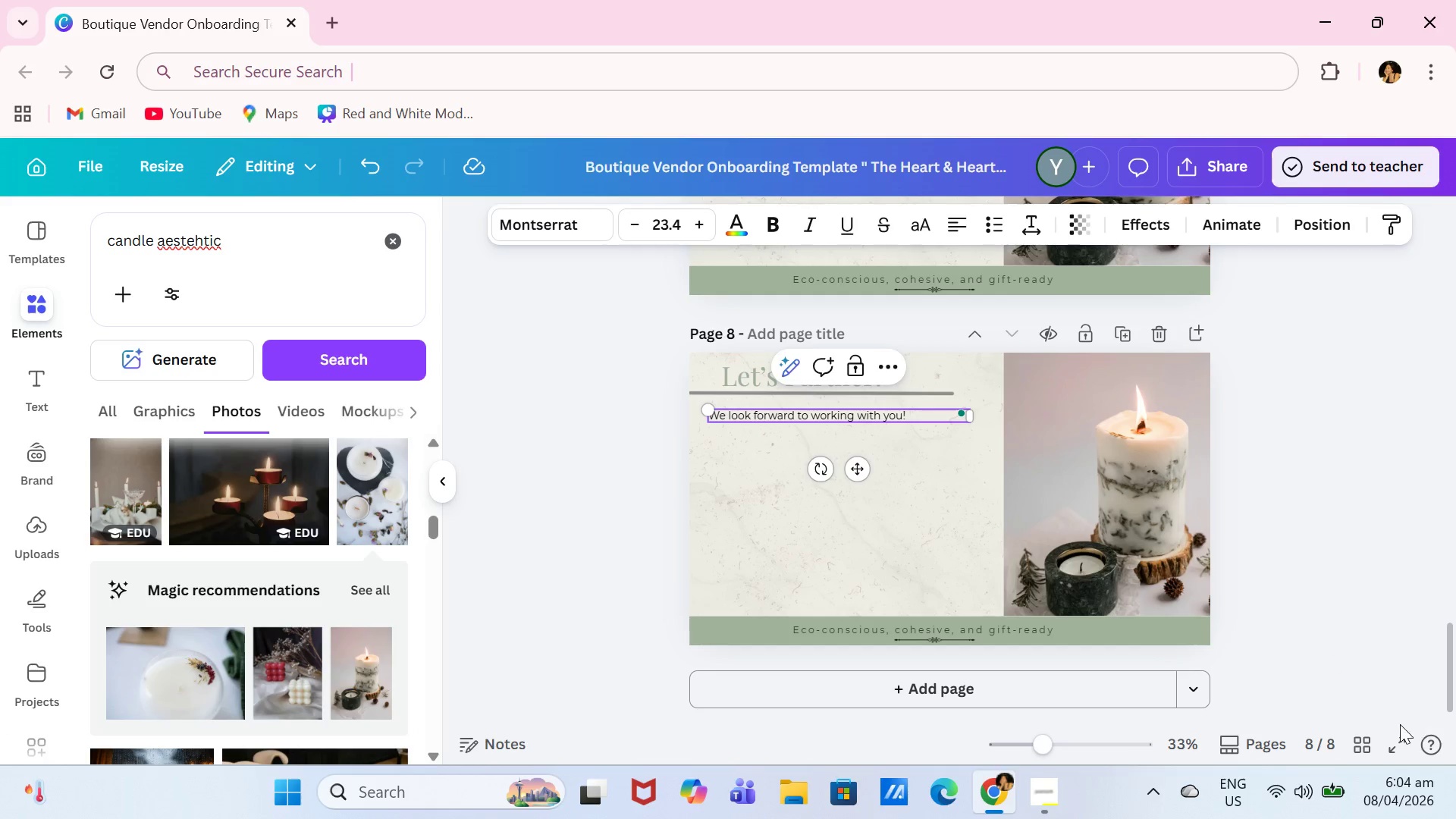 
scroll: coordinate [328, 585], scroll_direction: down, amount: 9.0
 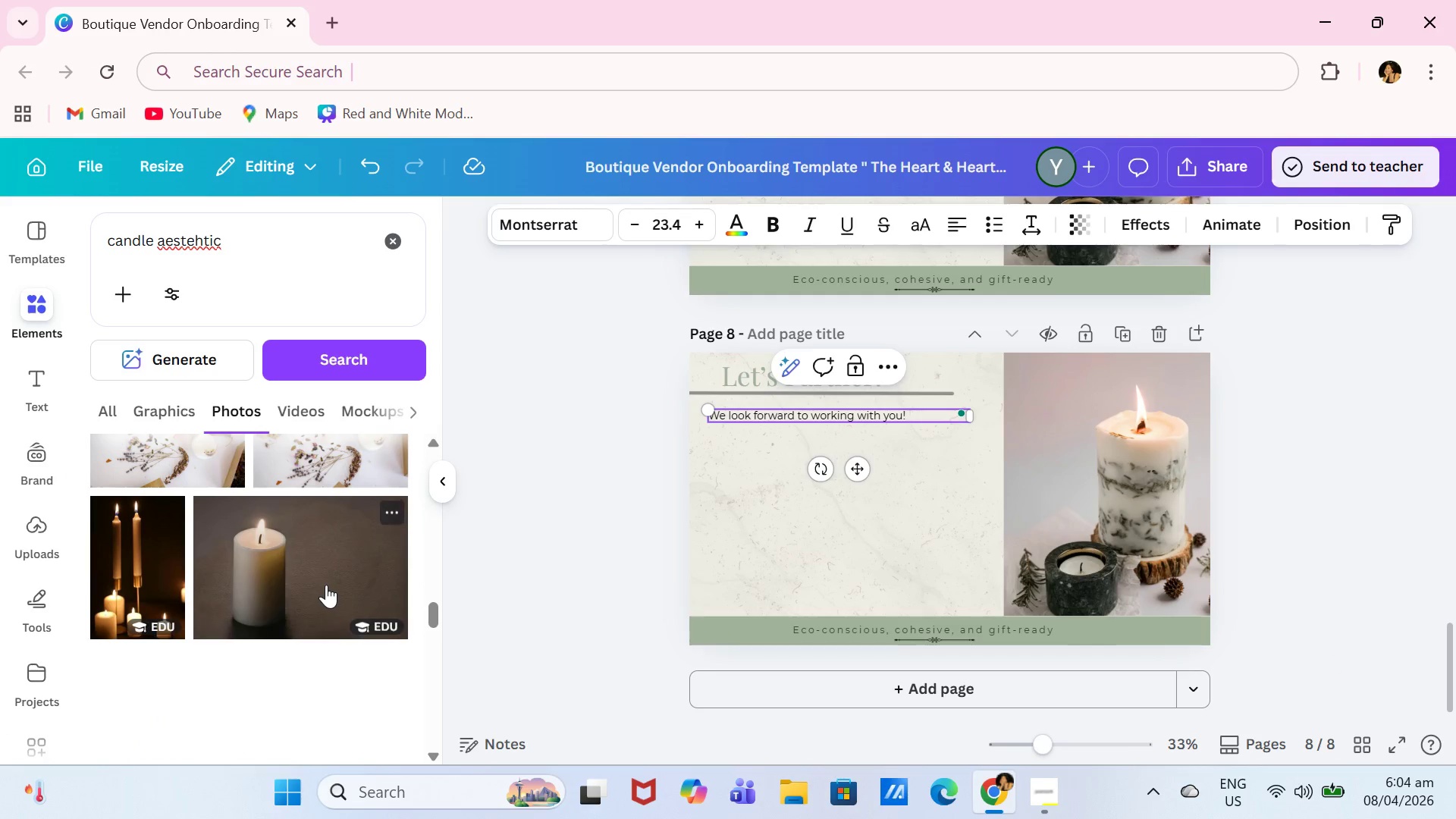 
scroll: coordinate [326, 585], scroll_direction: up, amount: 1.0
 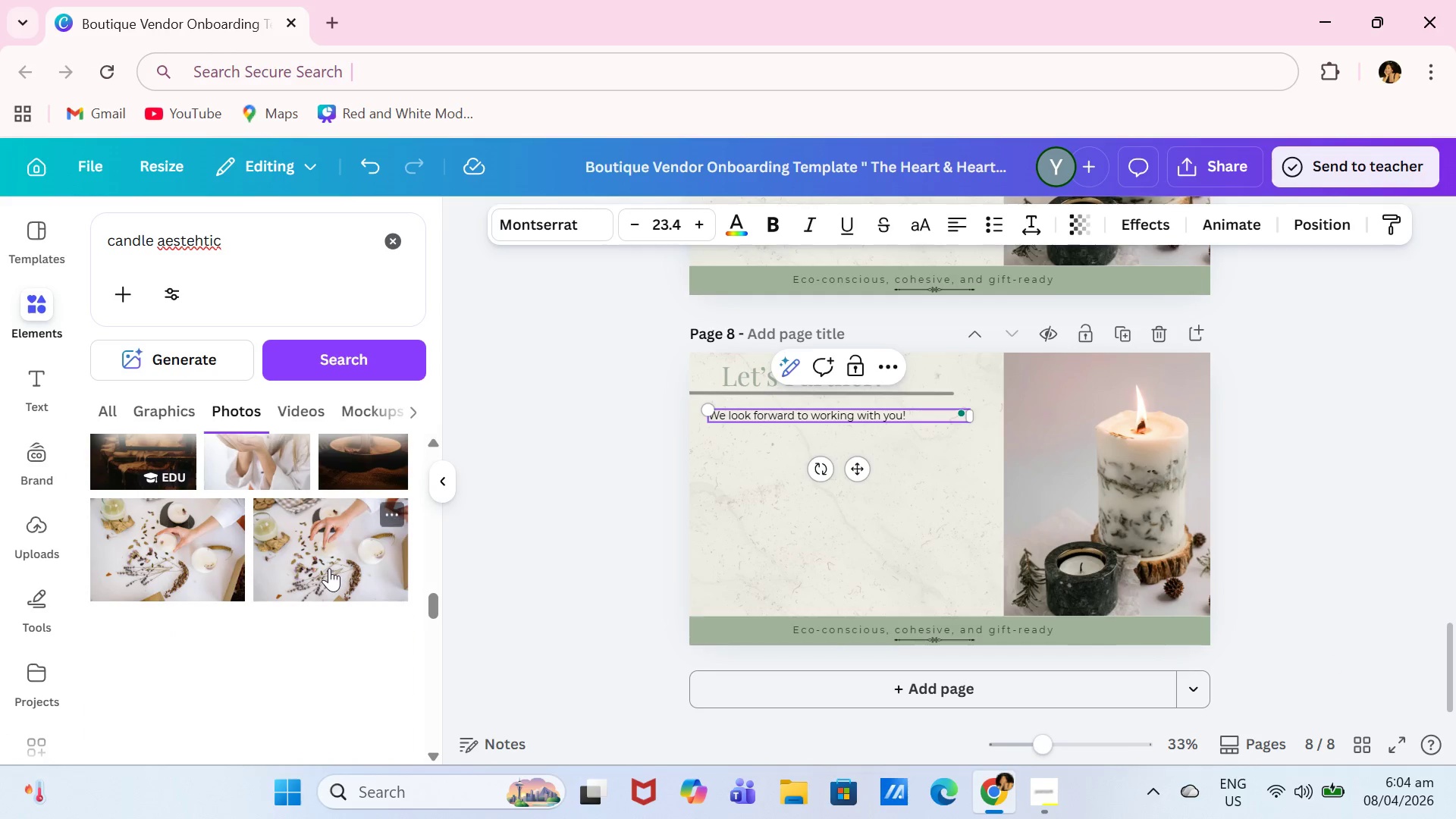 
left_click([329, 568])
 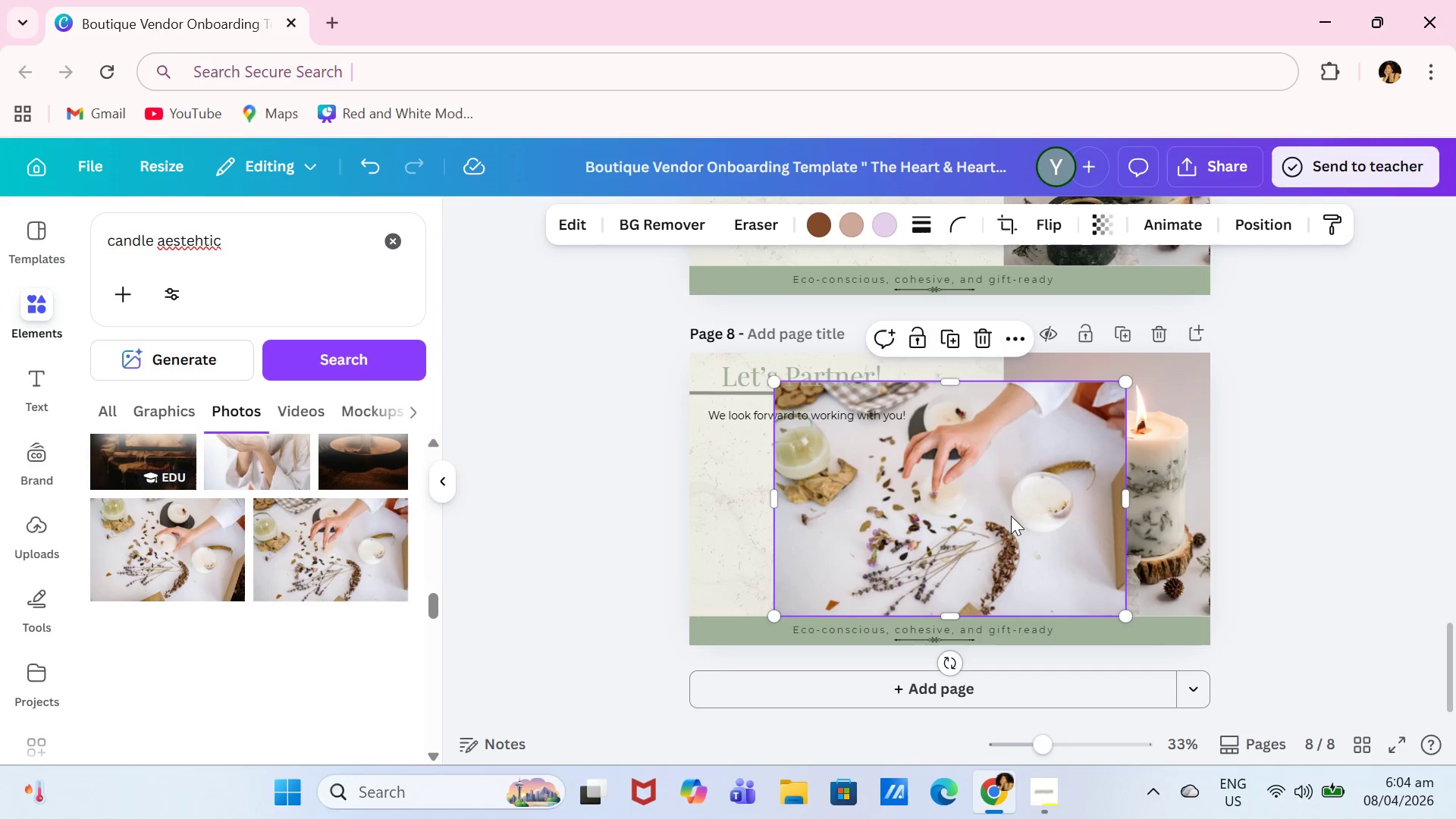 
left_click_drag(start_coordinate=[974, 516], to_coordinate=[1147, 488])
 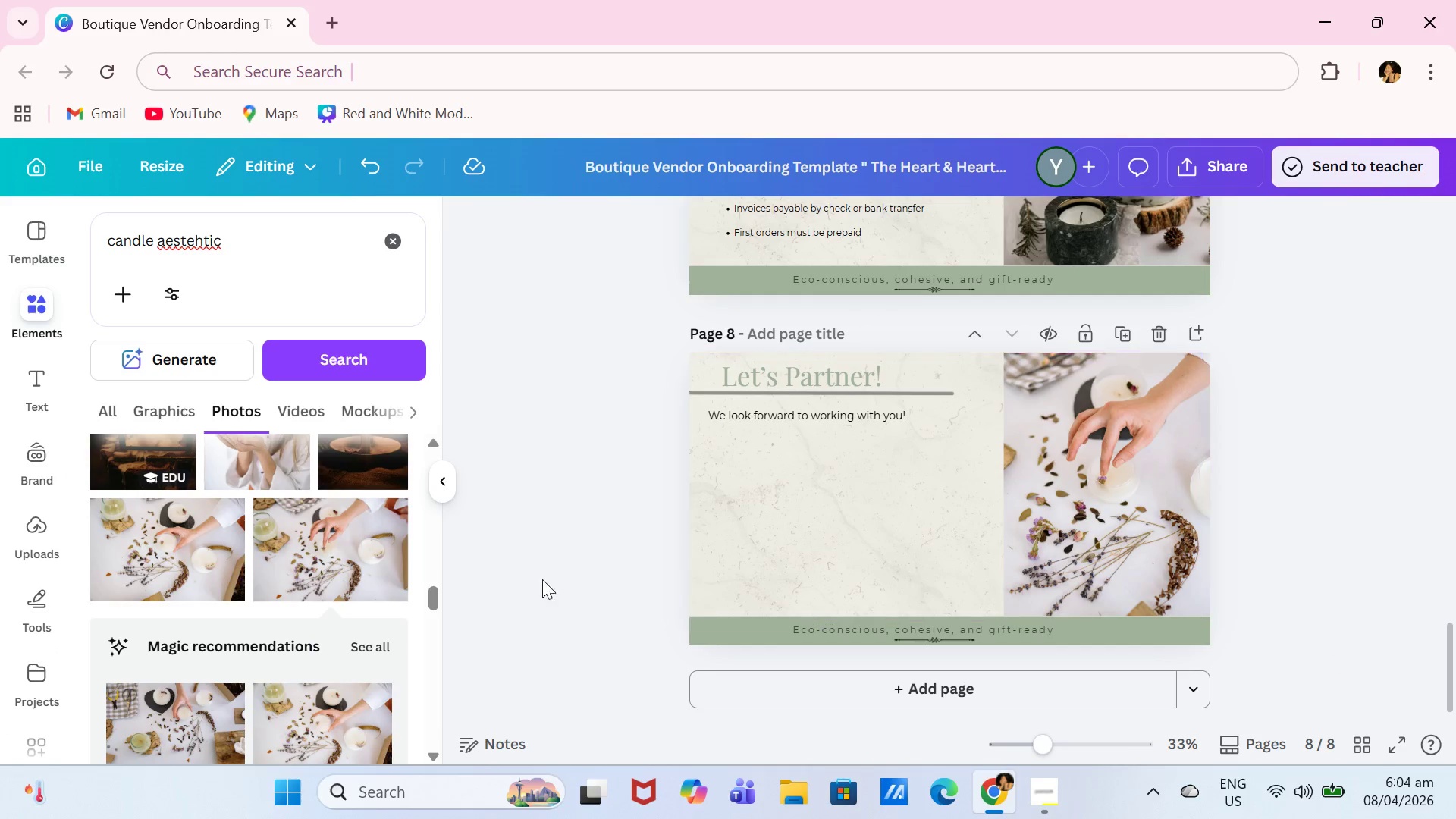 
scroll: coordinate [353, 645], scroll_direction: down, amount: 4.0
 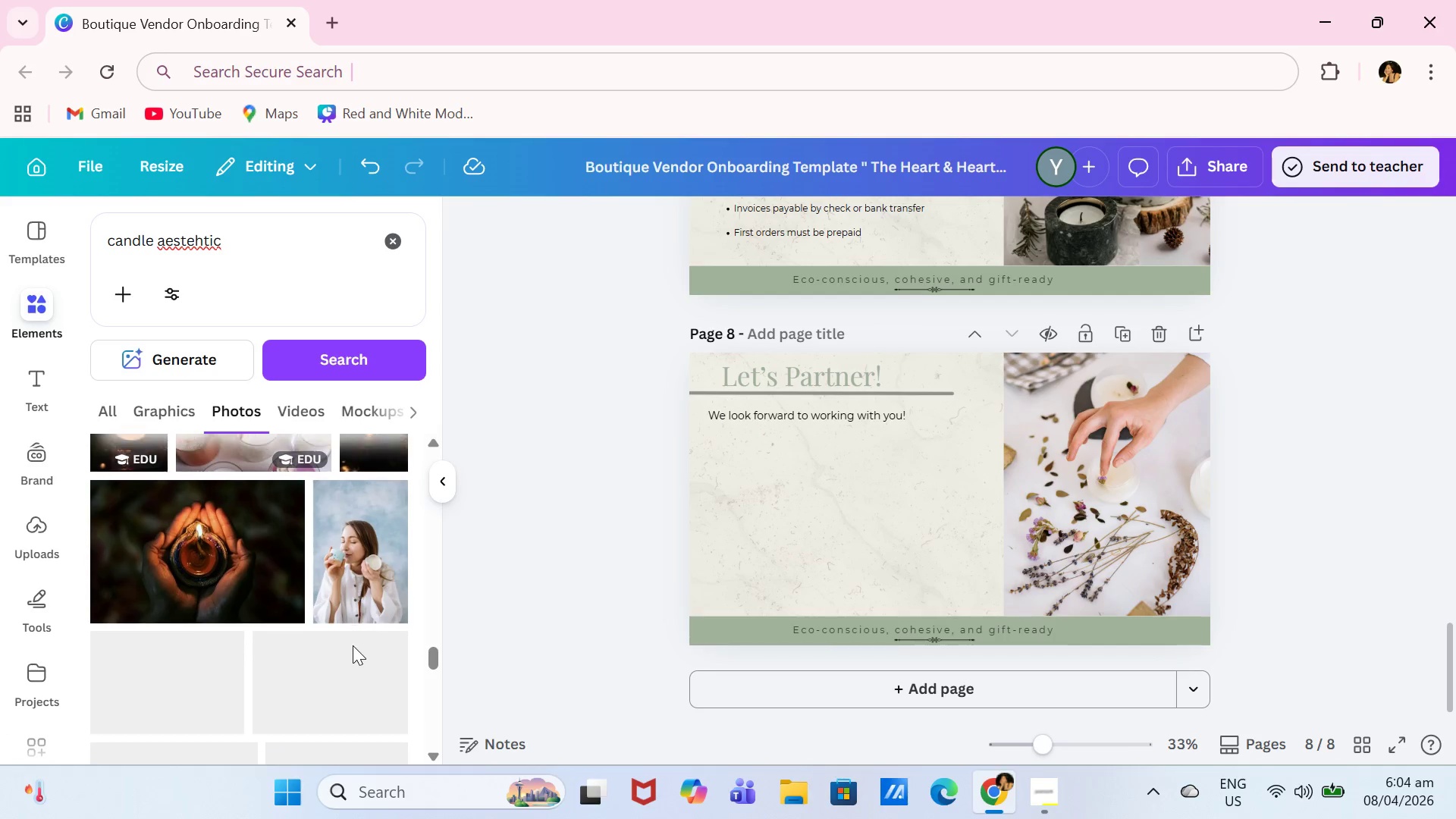 
scroll: coordinate [353, 645], scroll_direction: up, amount: 1.0
 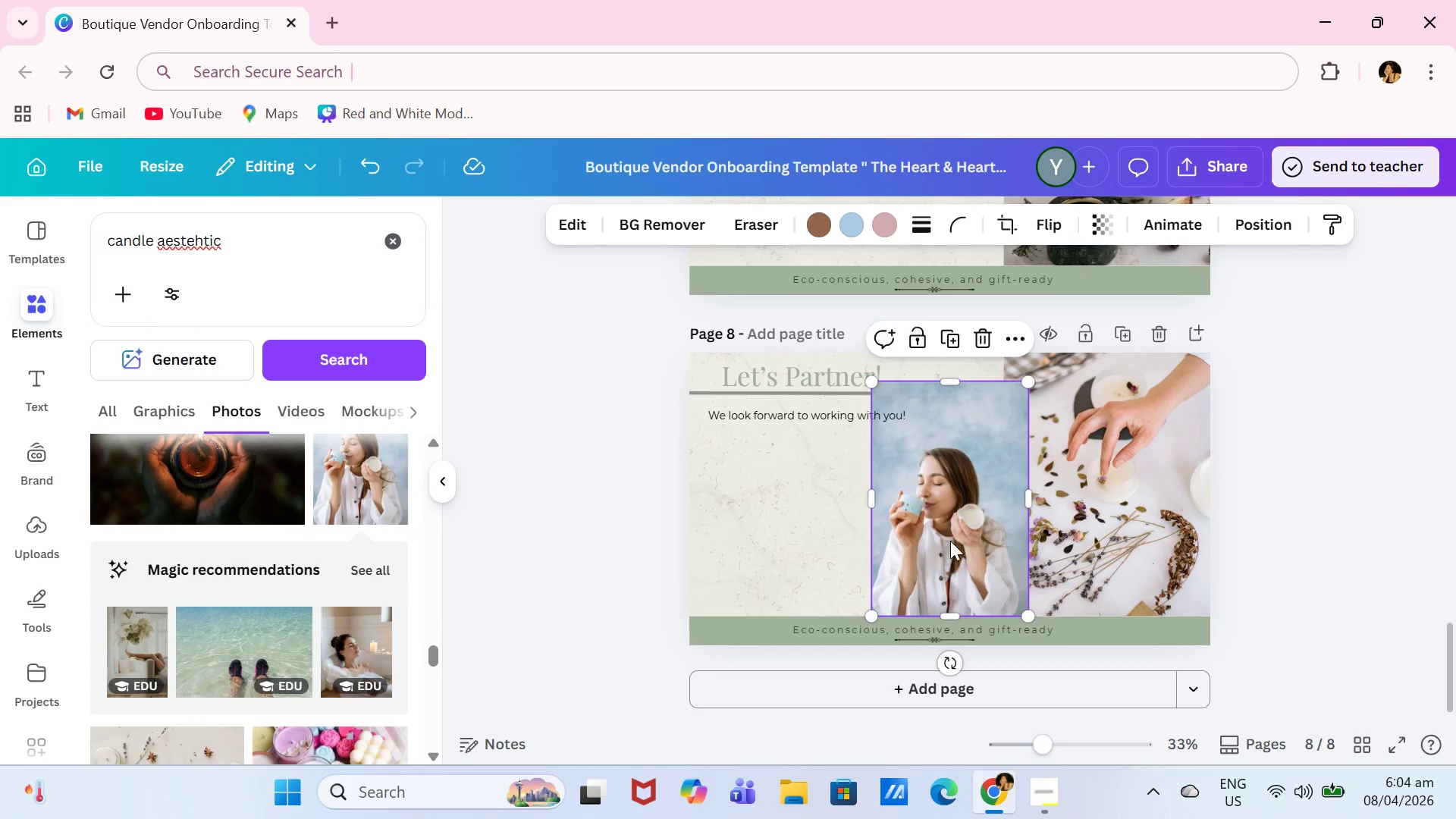 
left_click_drag(start_coordinate=[937, 556], to_coordinate=[990, 538])
 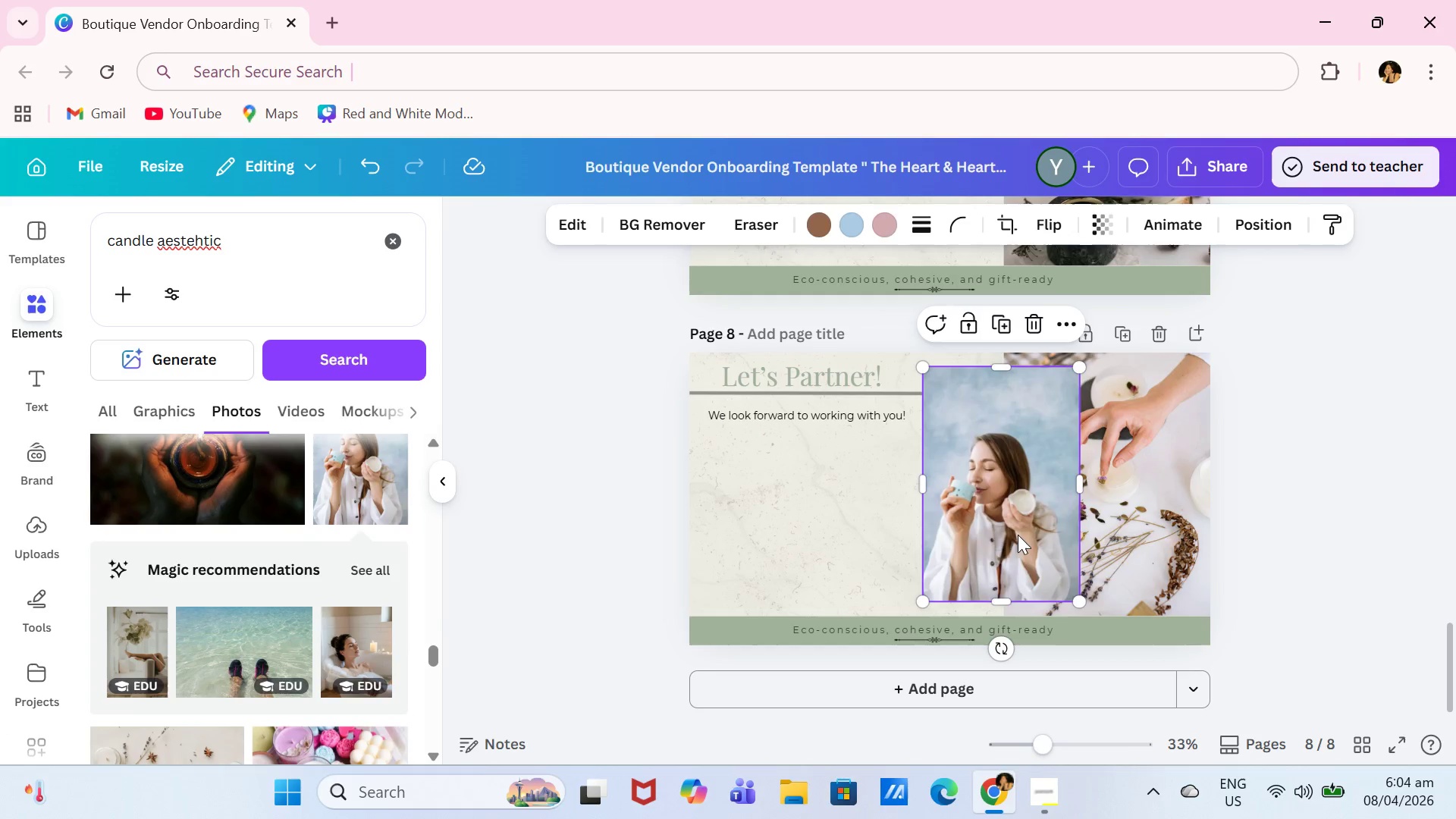 
left_click_drag(start_coordinate=[1010, 535], to_coordinate=[1024, 535])
 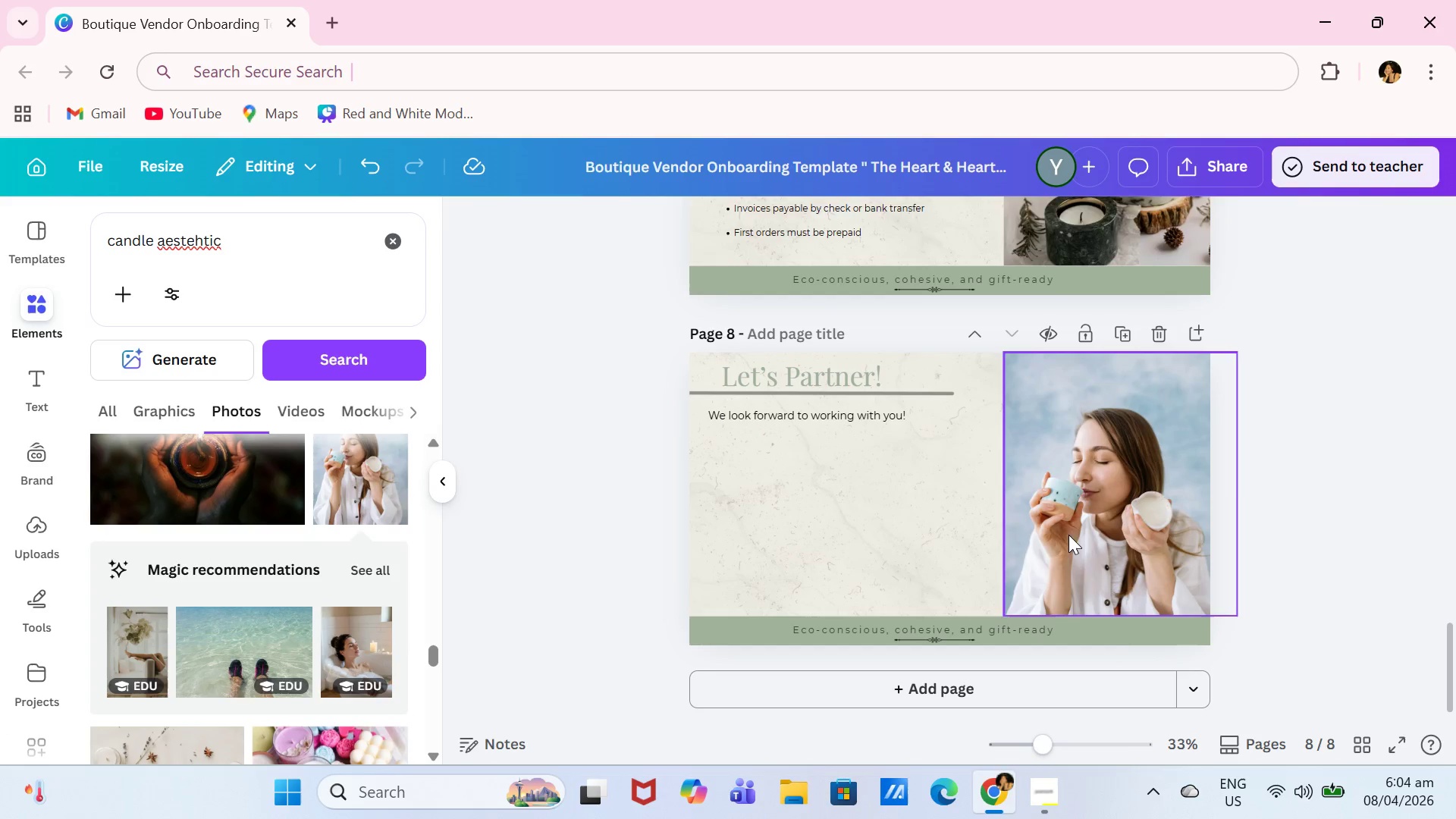 
triple_click([1068, 535])
 